 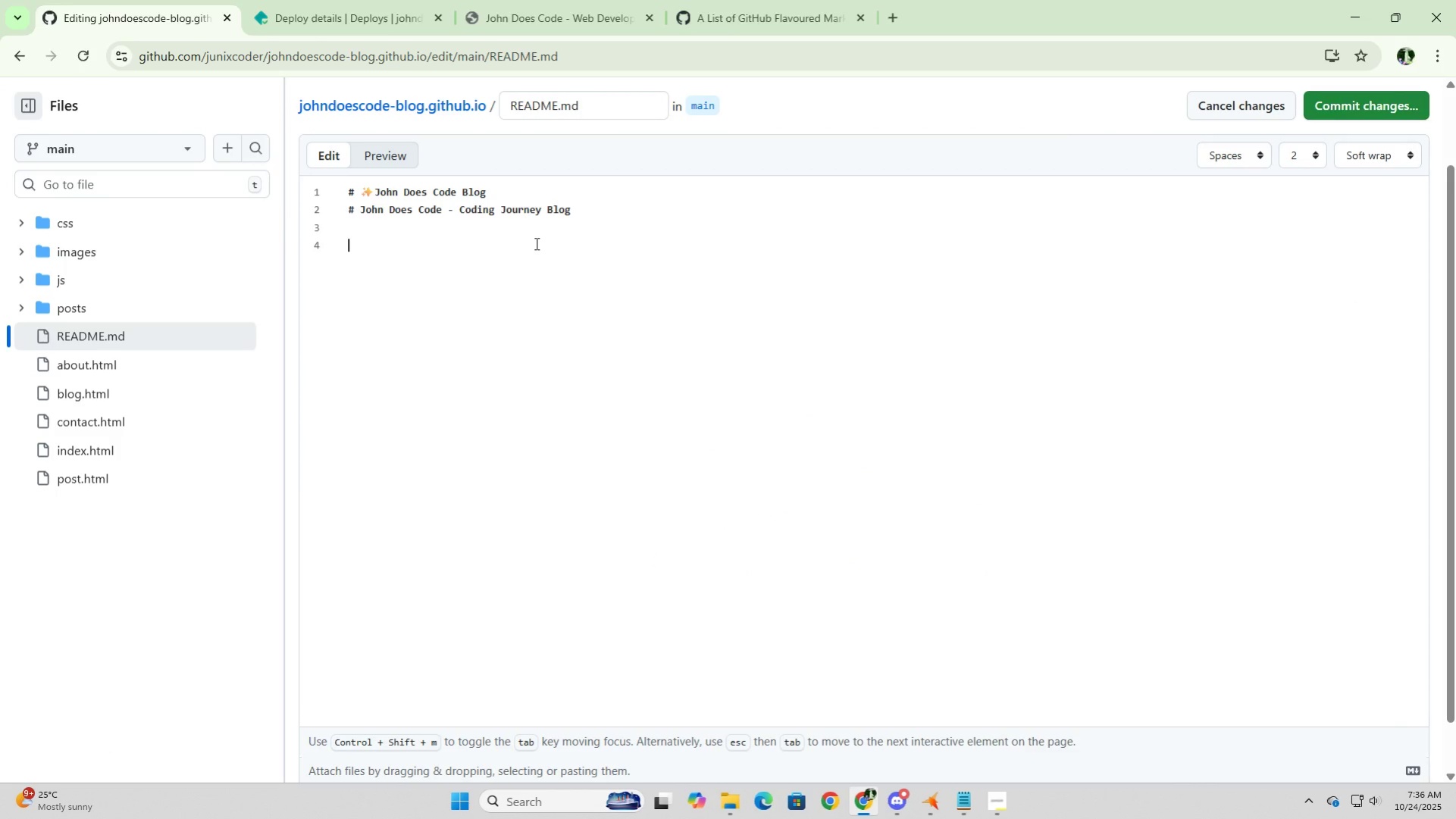 
left_click([535, 243])
 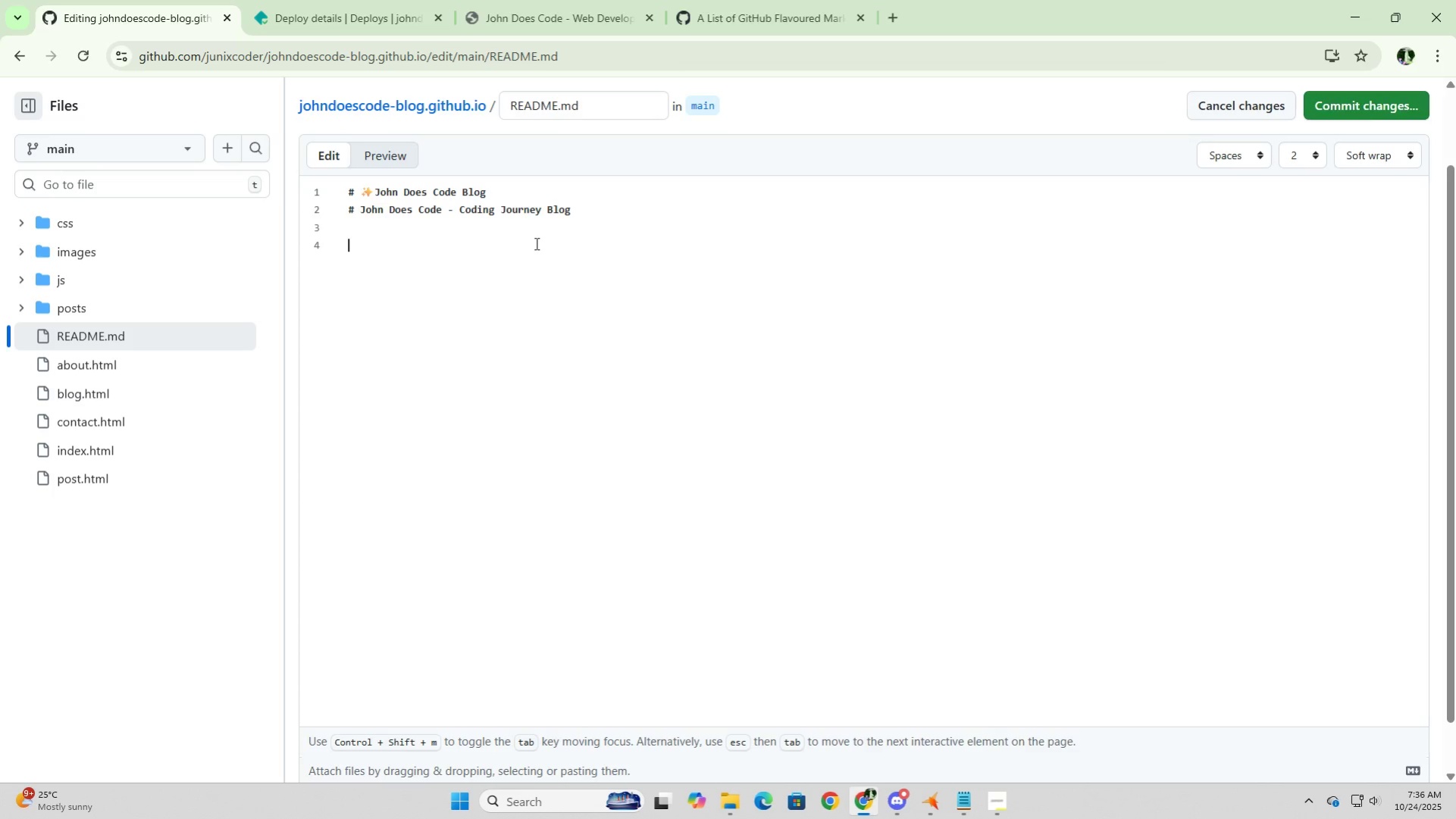 
left_click([503, 244])
 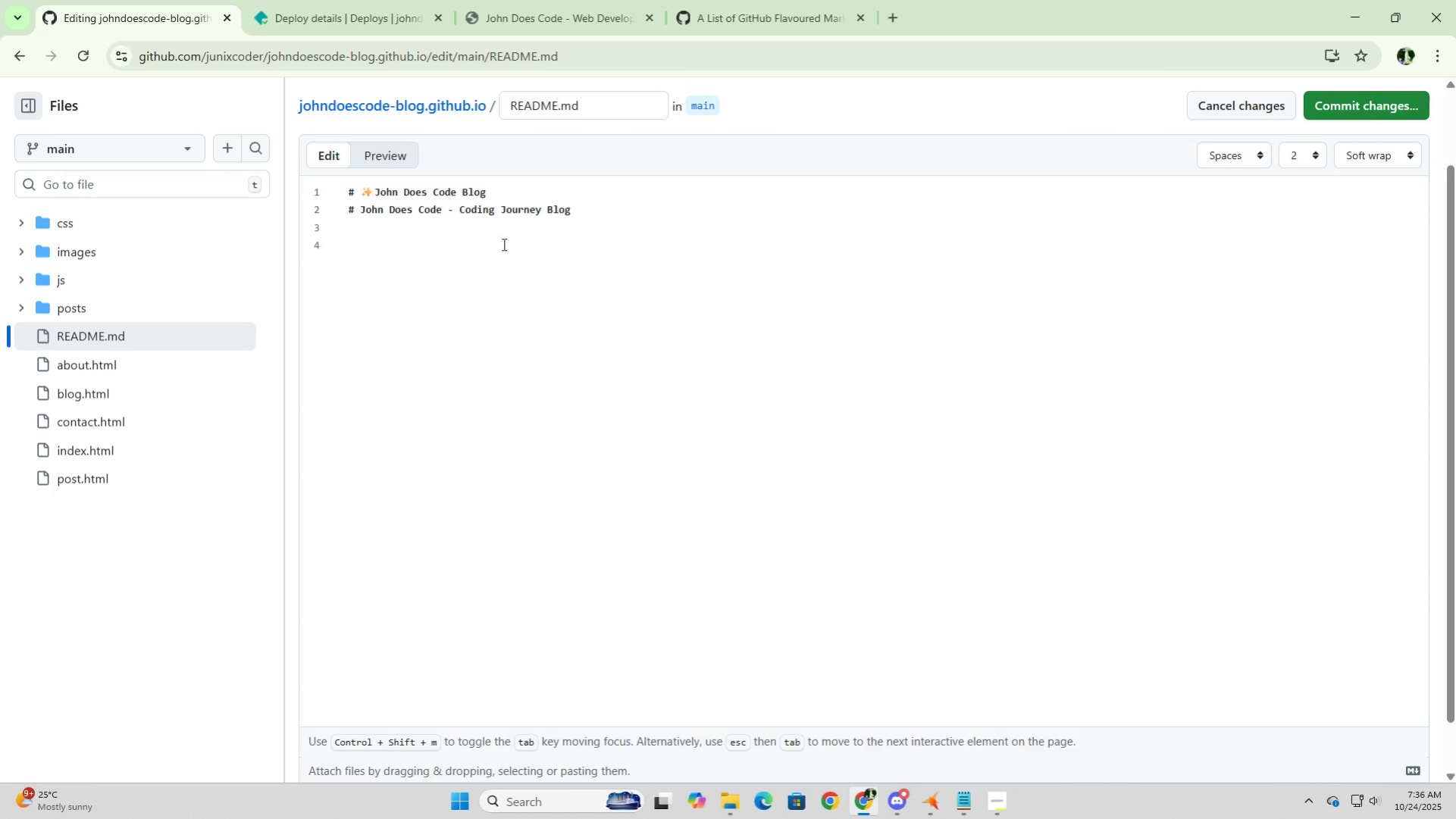 
wait(5.19)
 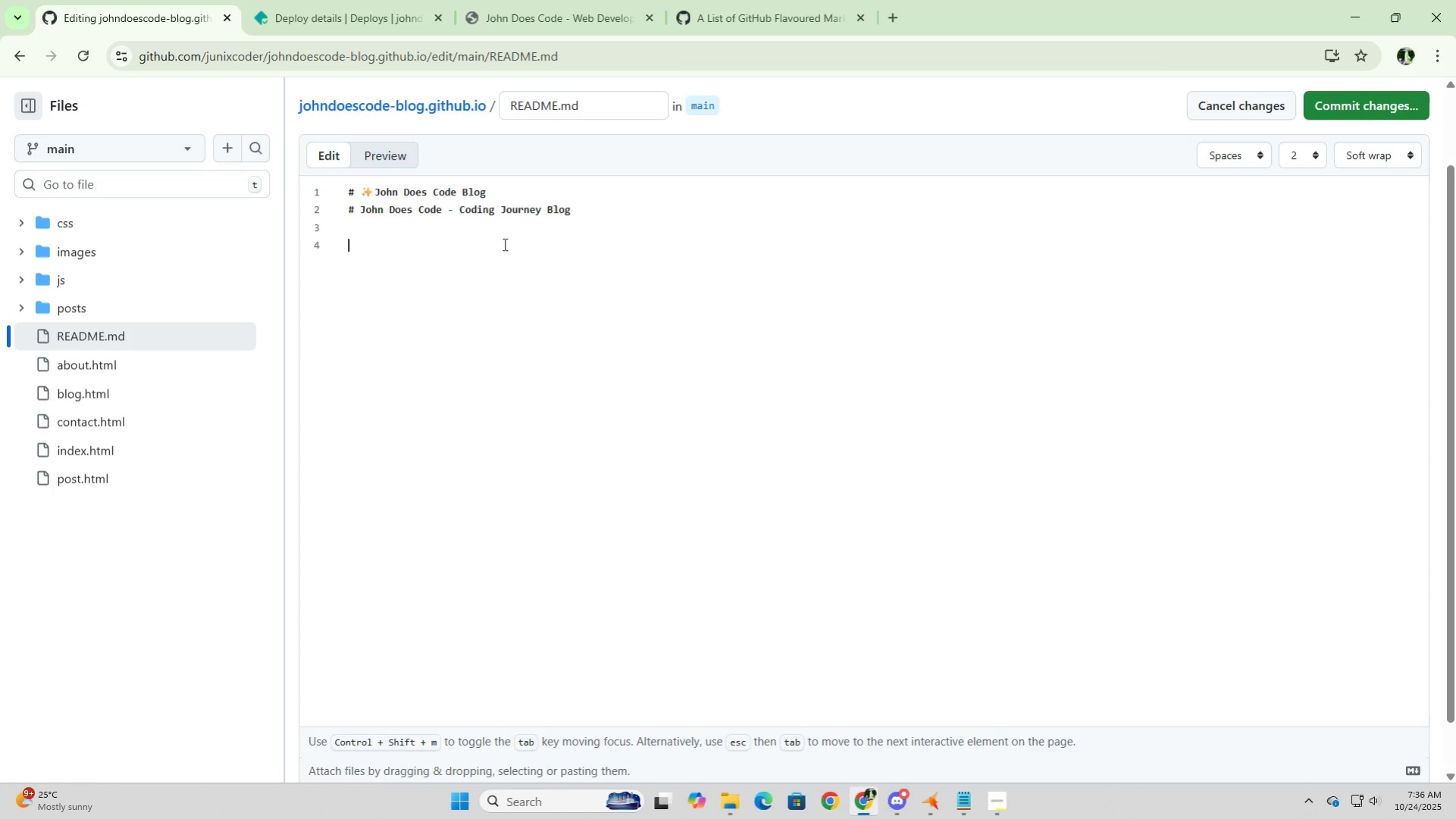 
left_click([355, 210])
 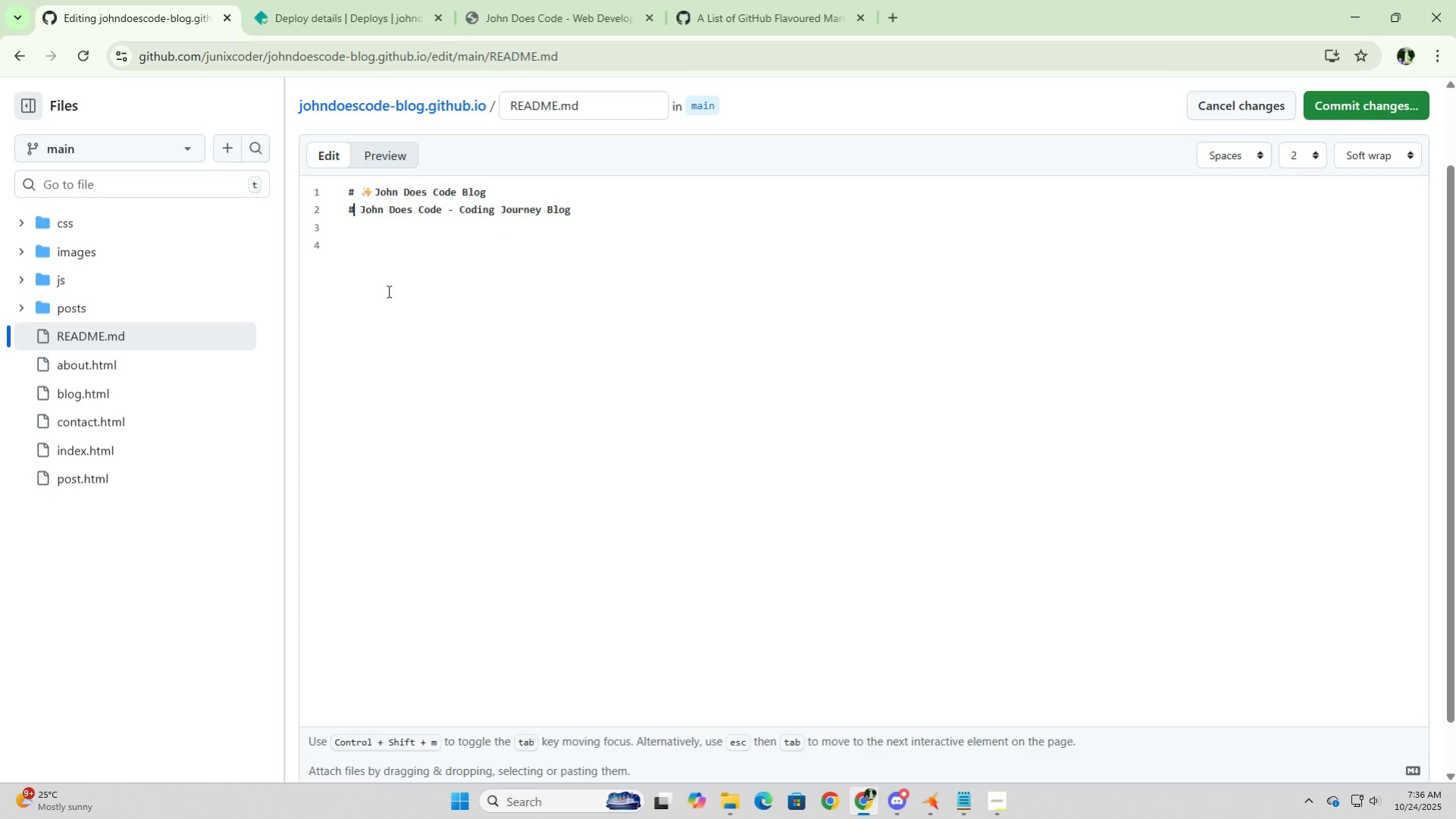 
key(Shift+3)
 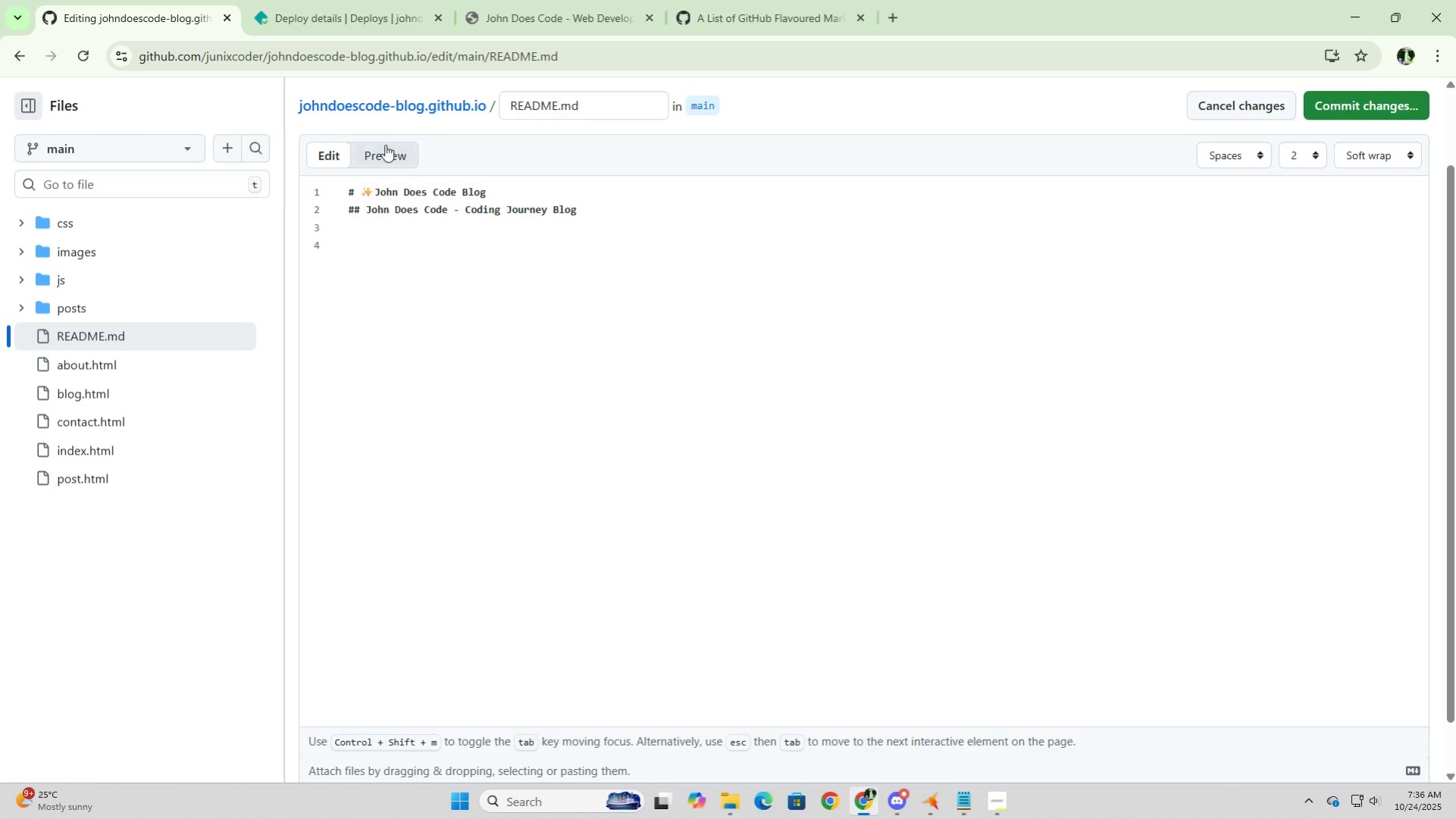 
left_click([385, 145])
 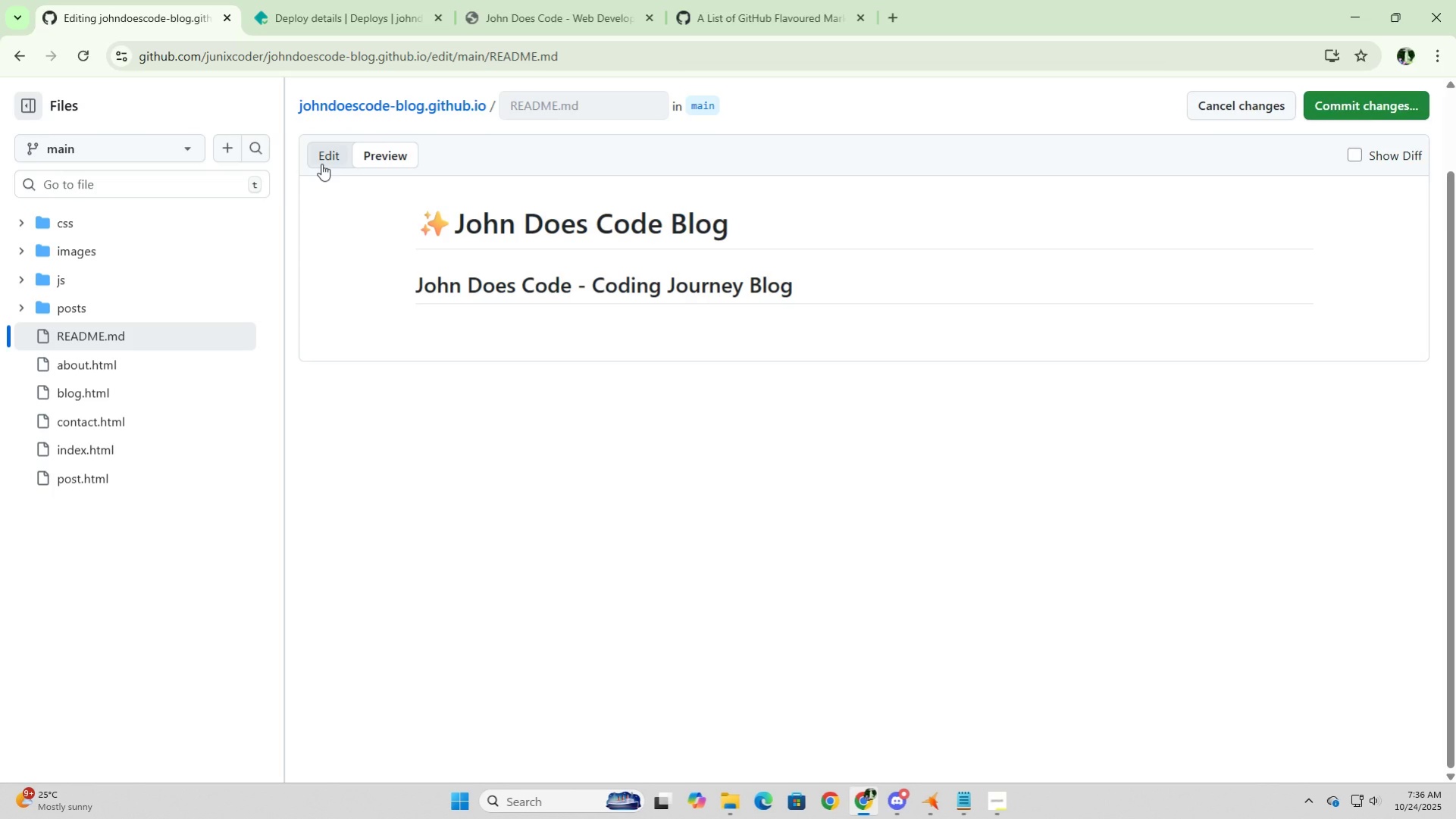 
left_click([321, 164])
 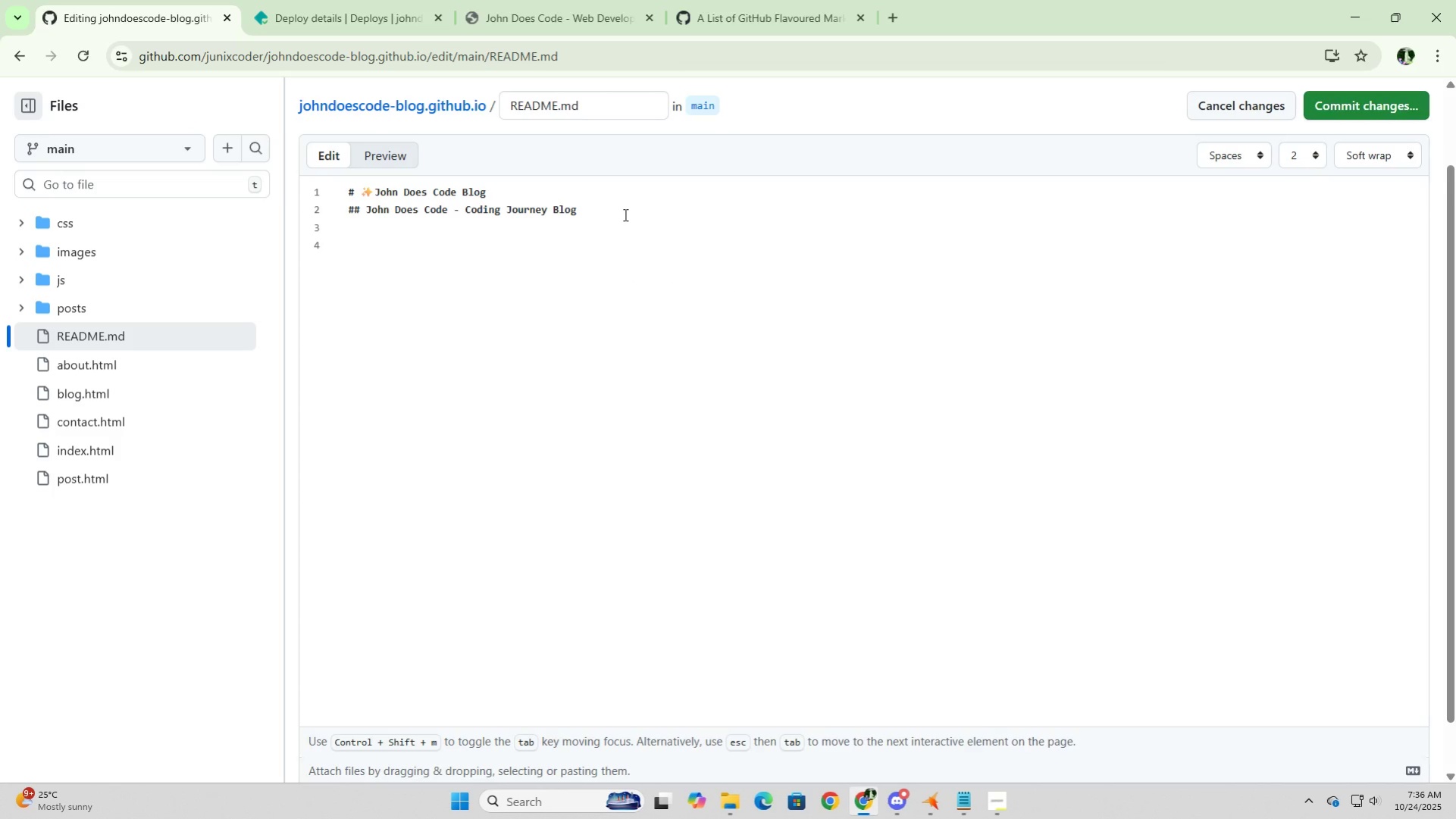 
left_click([624, 214])
 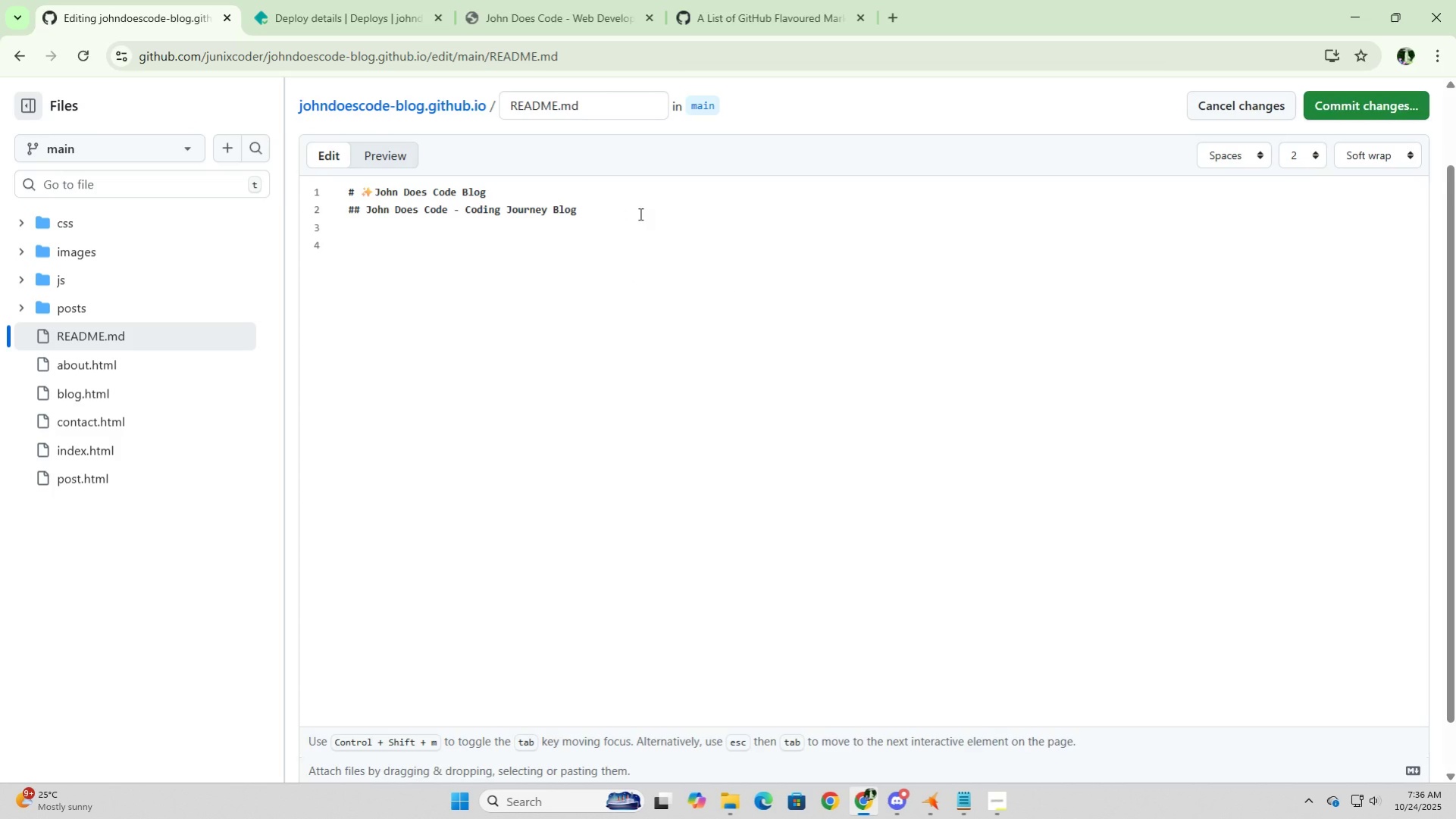 
key(Enter)
 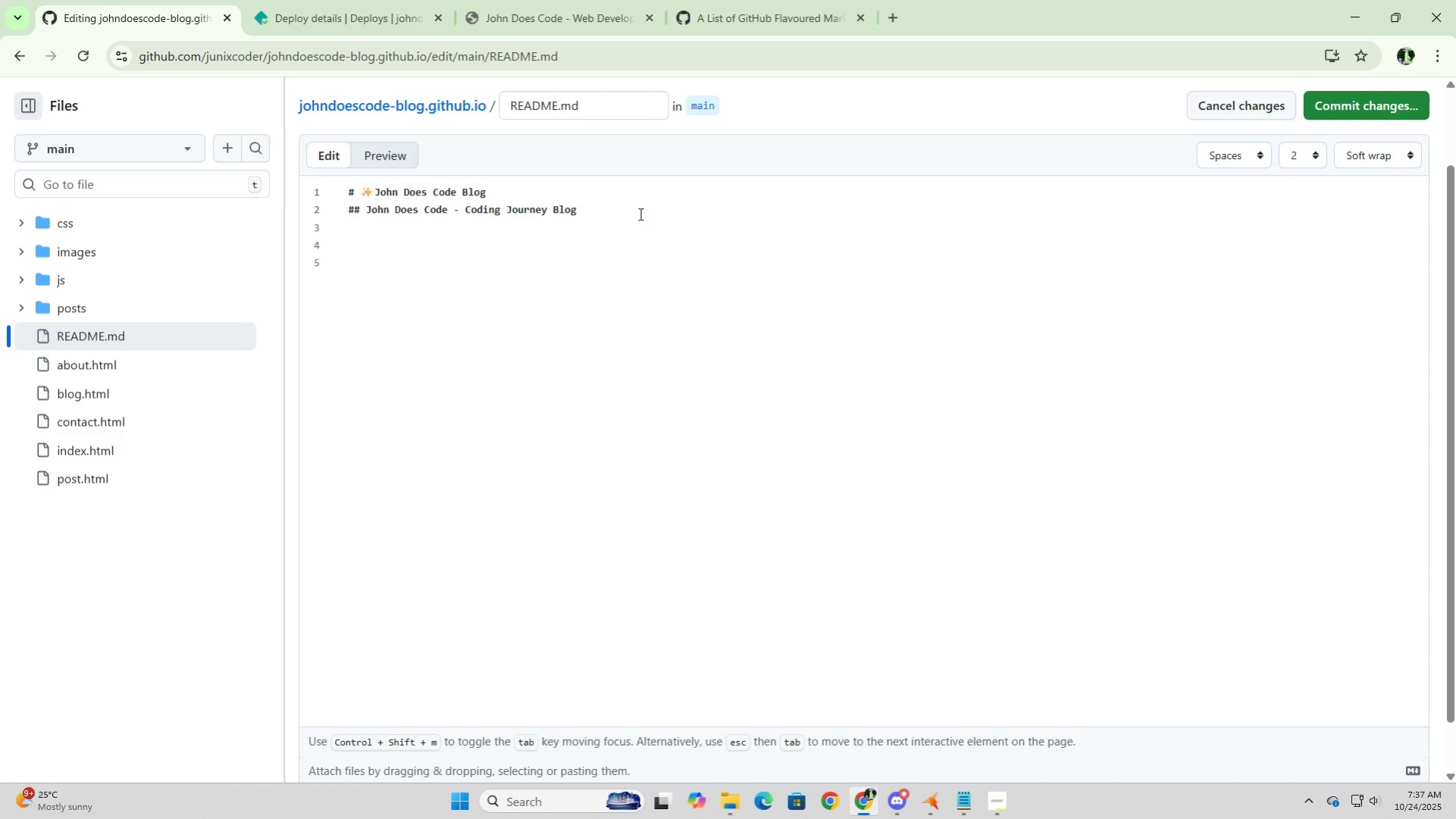 
type(An ongoing-project )
 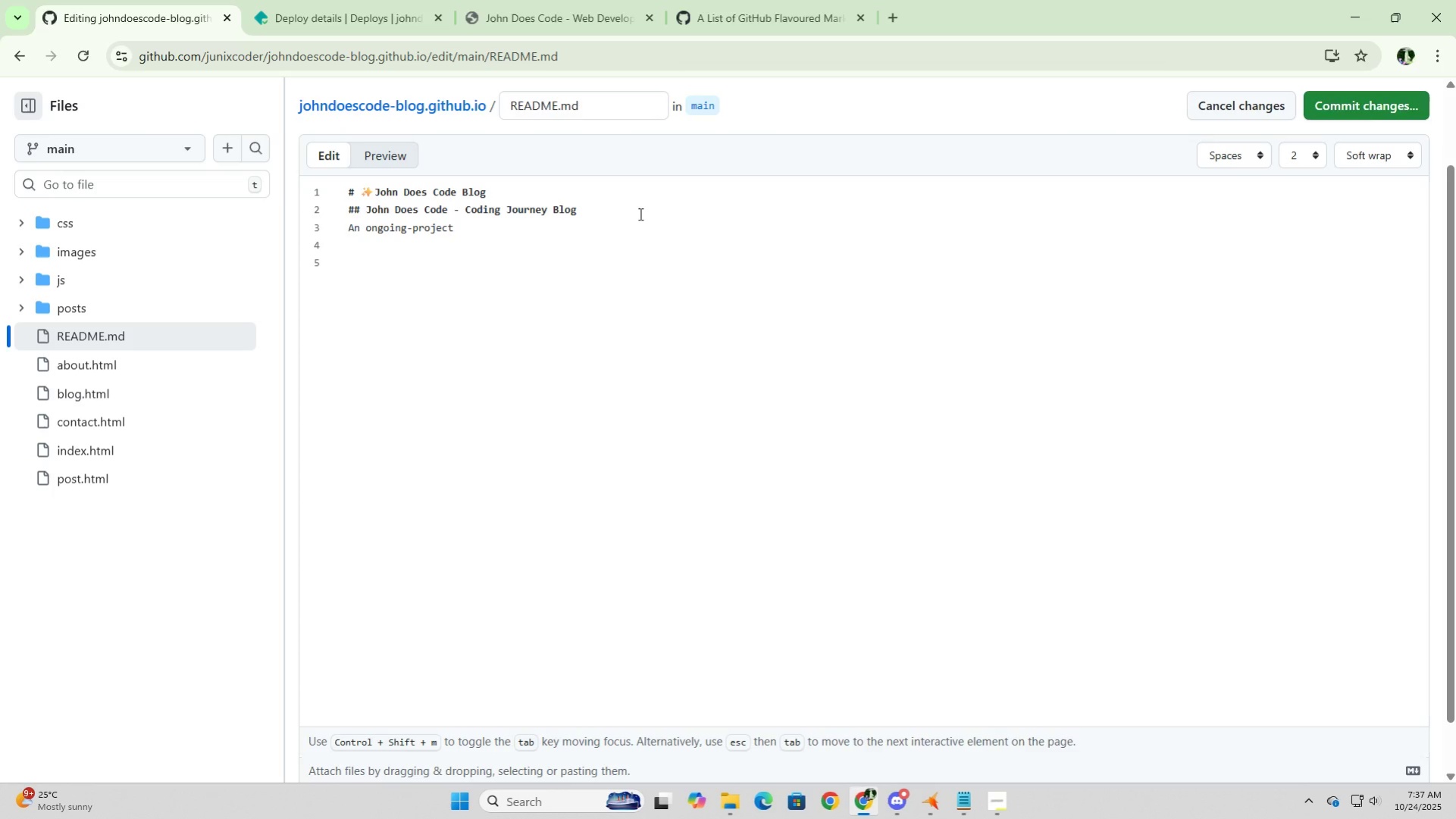 
type(for blogging.)
 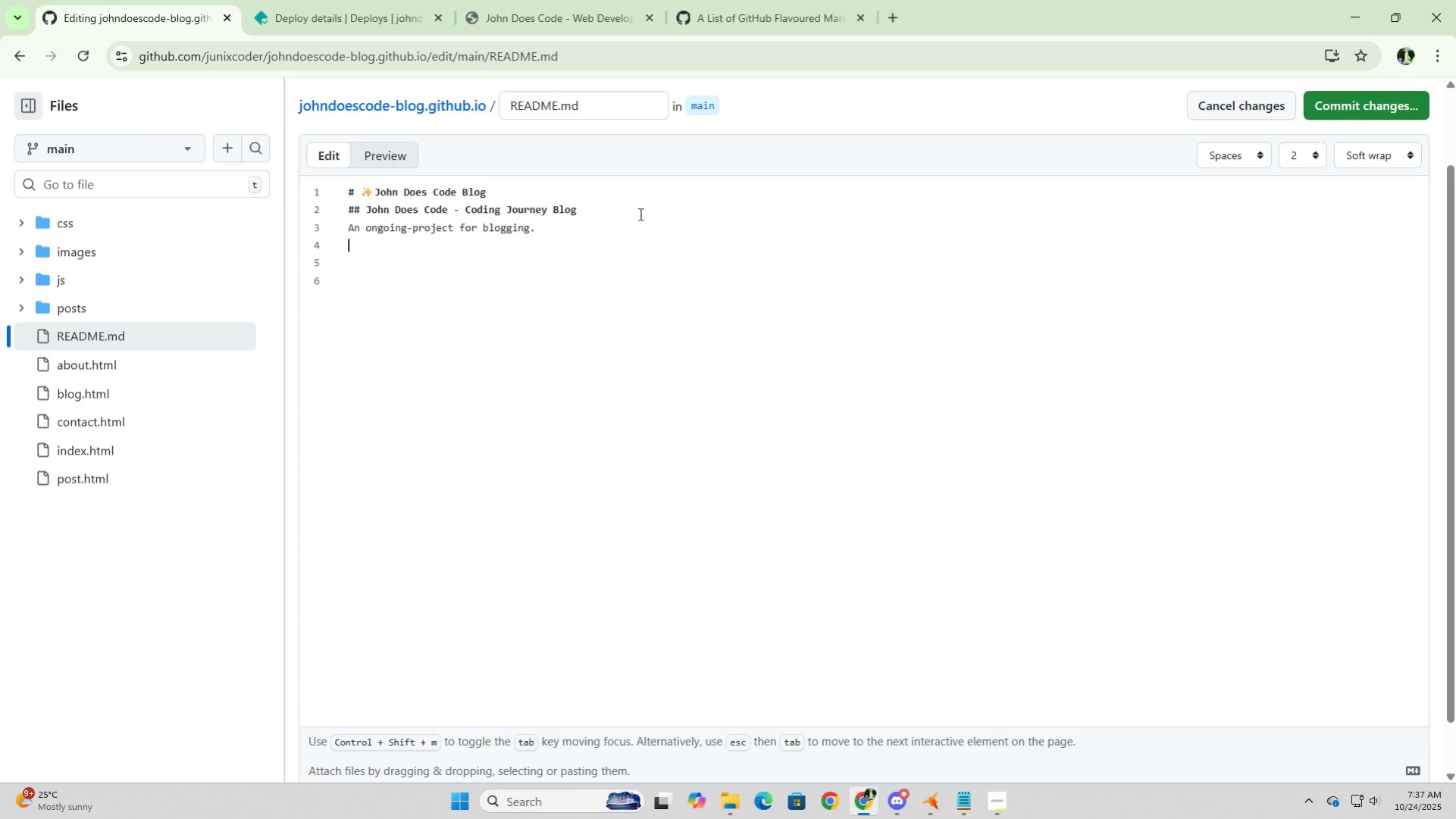 
key(Enter)
 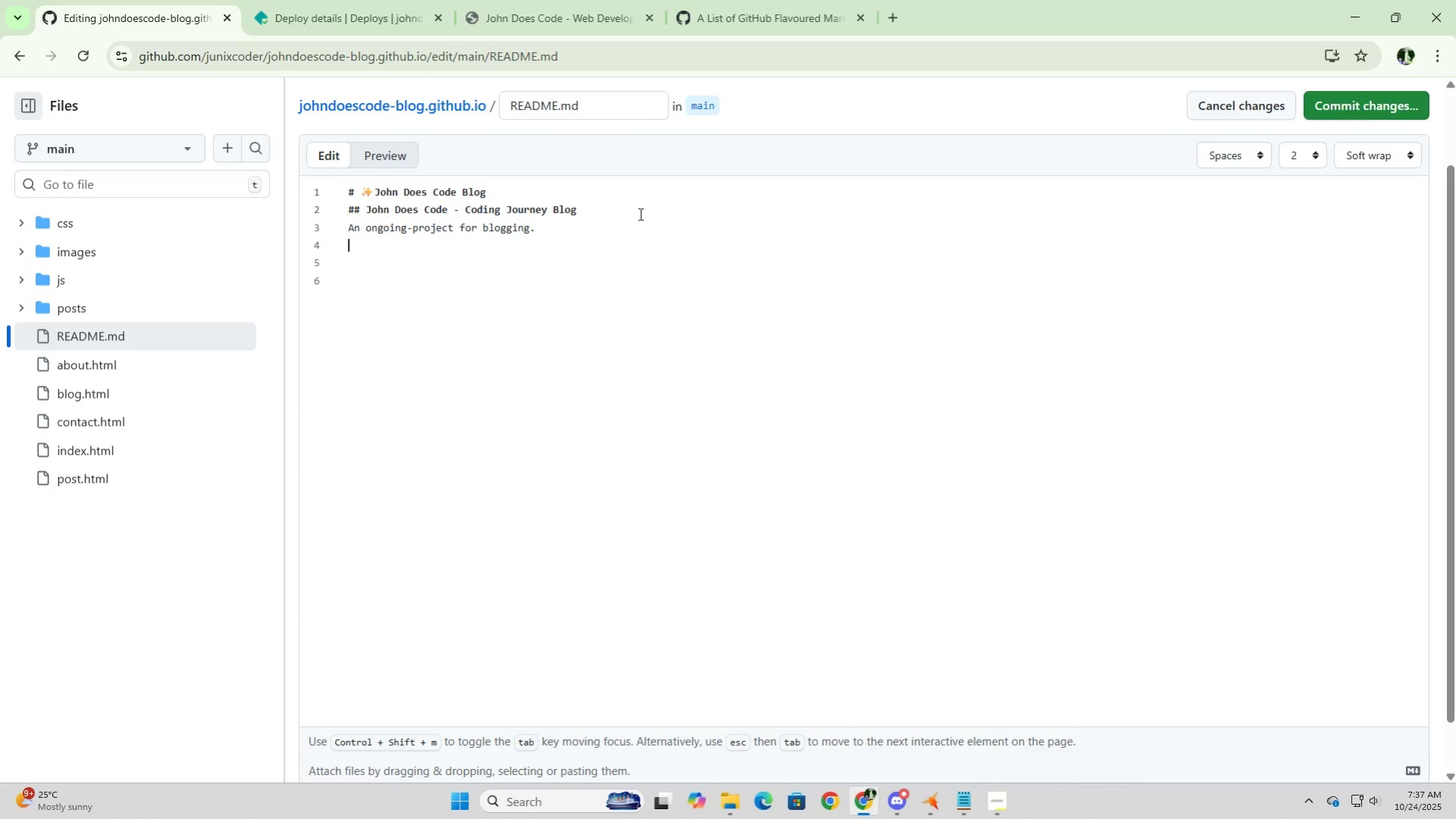 
key(Enter)
 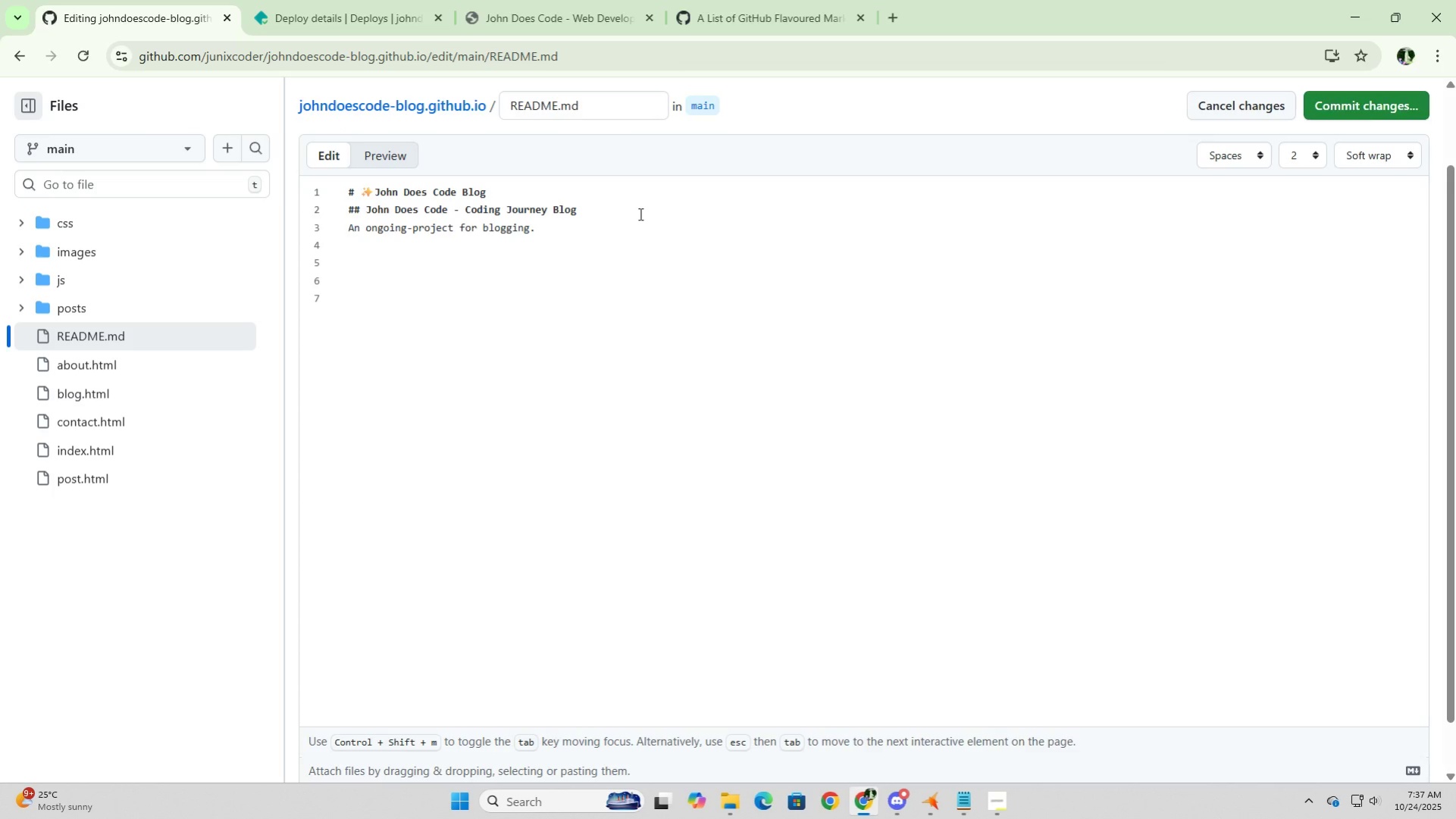 
type(## Insturctions to)
key(Backspace)
type(tructions to Up)
key(Backspace)
key(Backspace)
key(Backspace)
key(Backspace)
key(Backspace)
key(Backspace)
type( on updating the blog)
 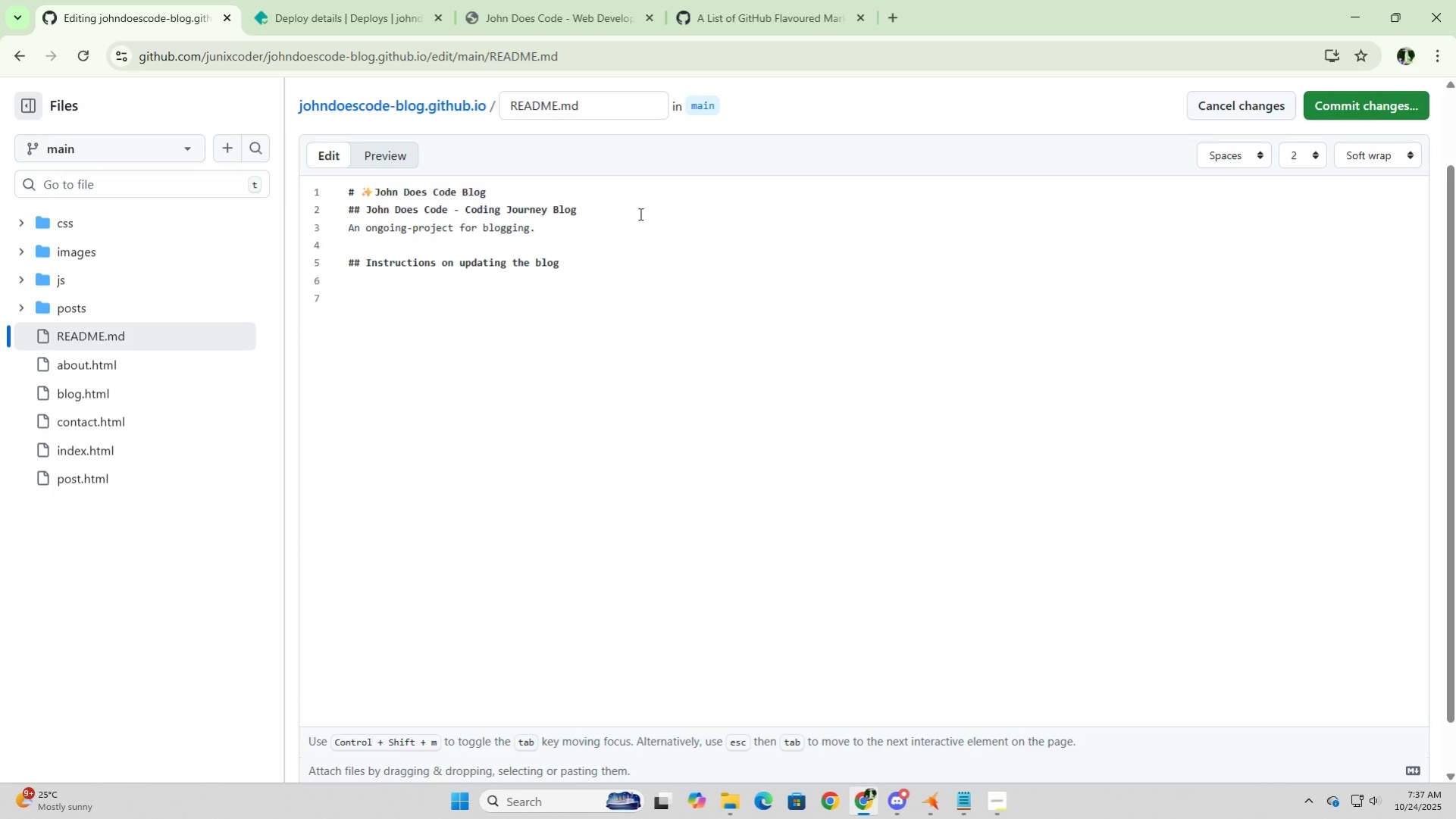 
key(Enter)
 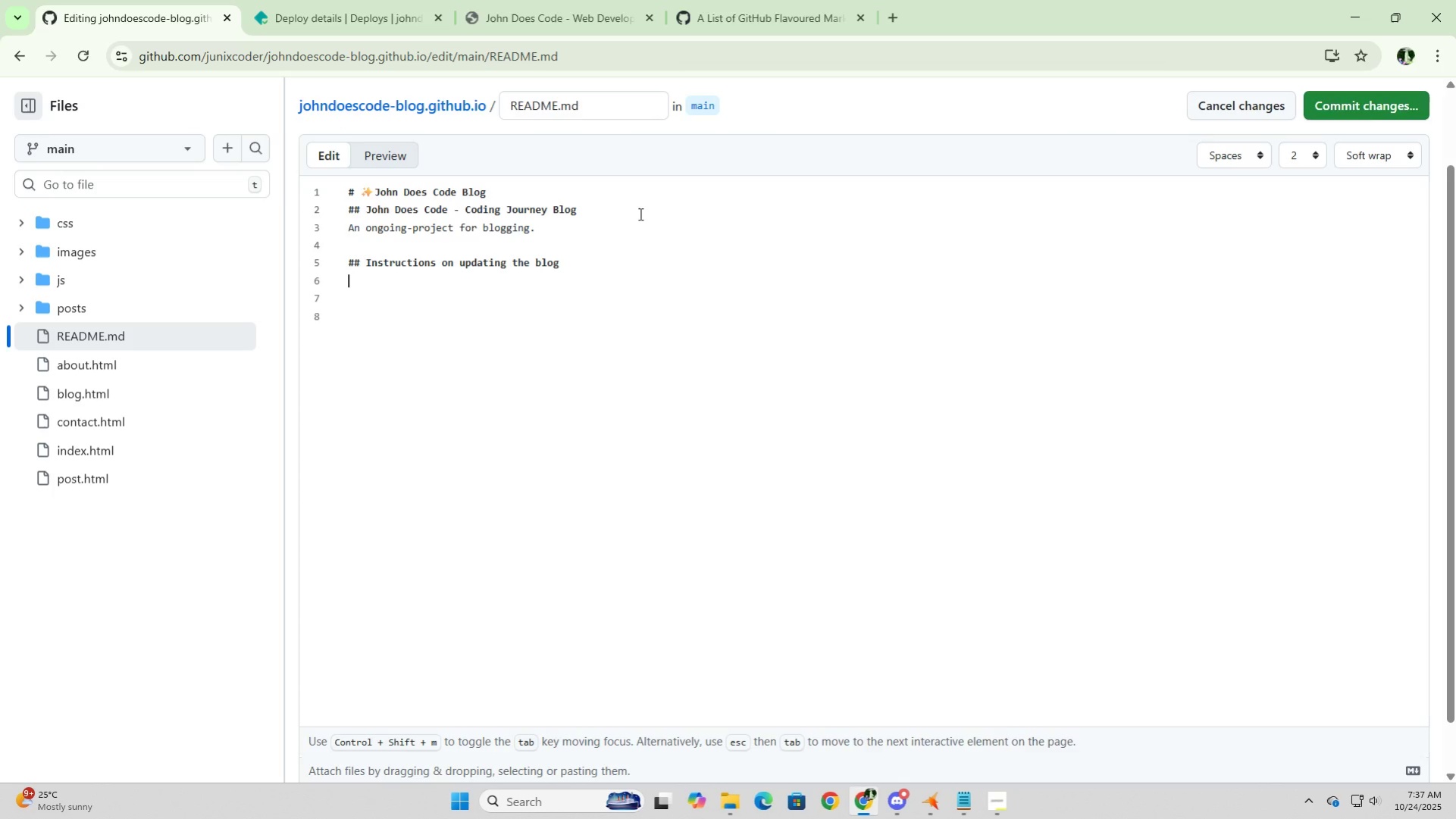 
key(Minus)
 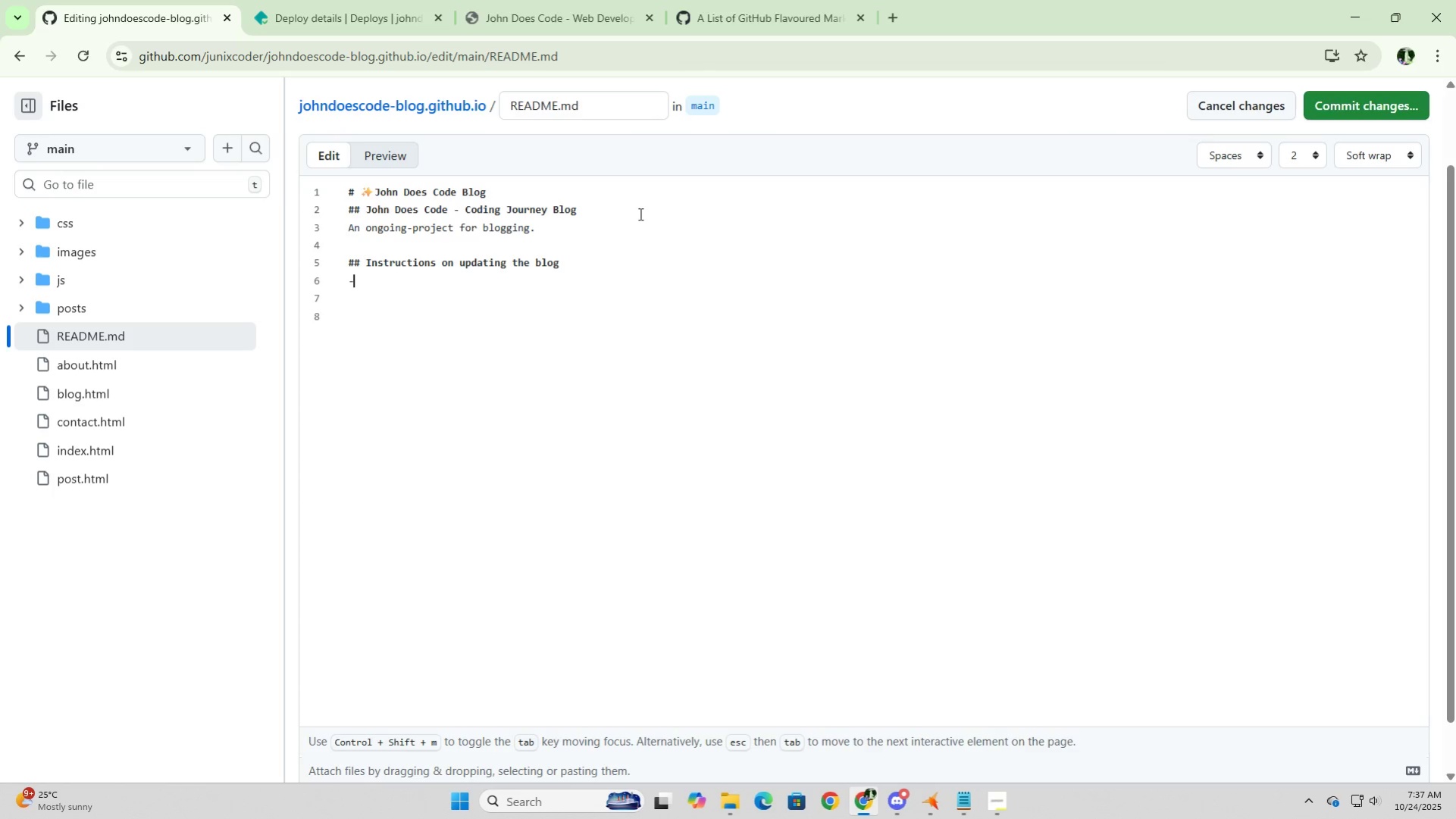 
key(Space)
 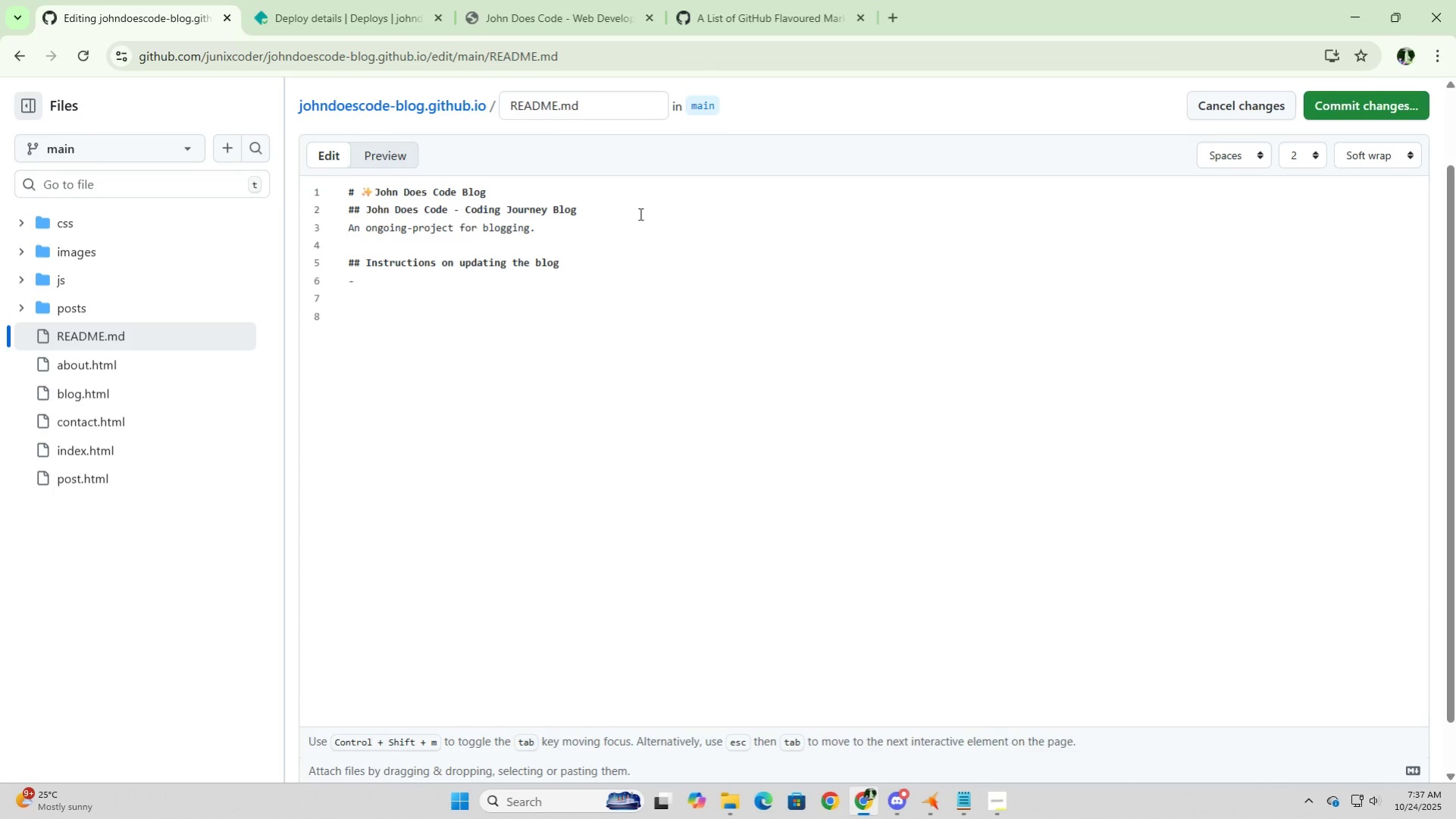 
key(Backspace)
 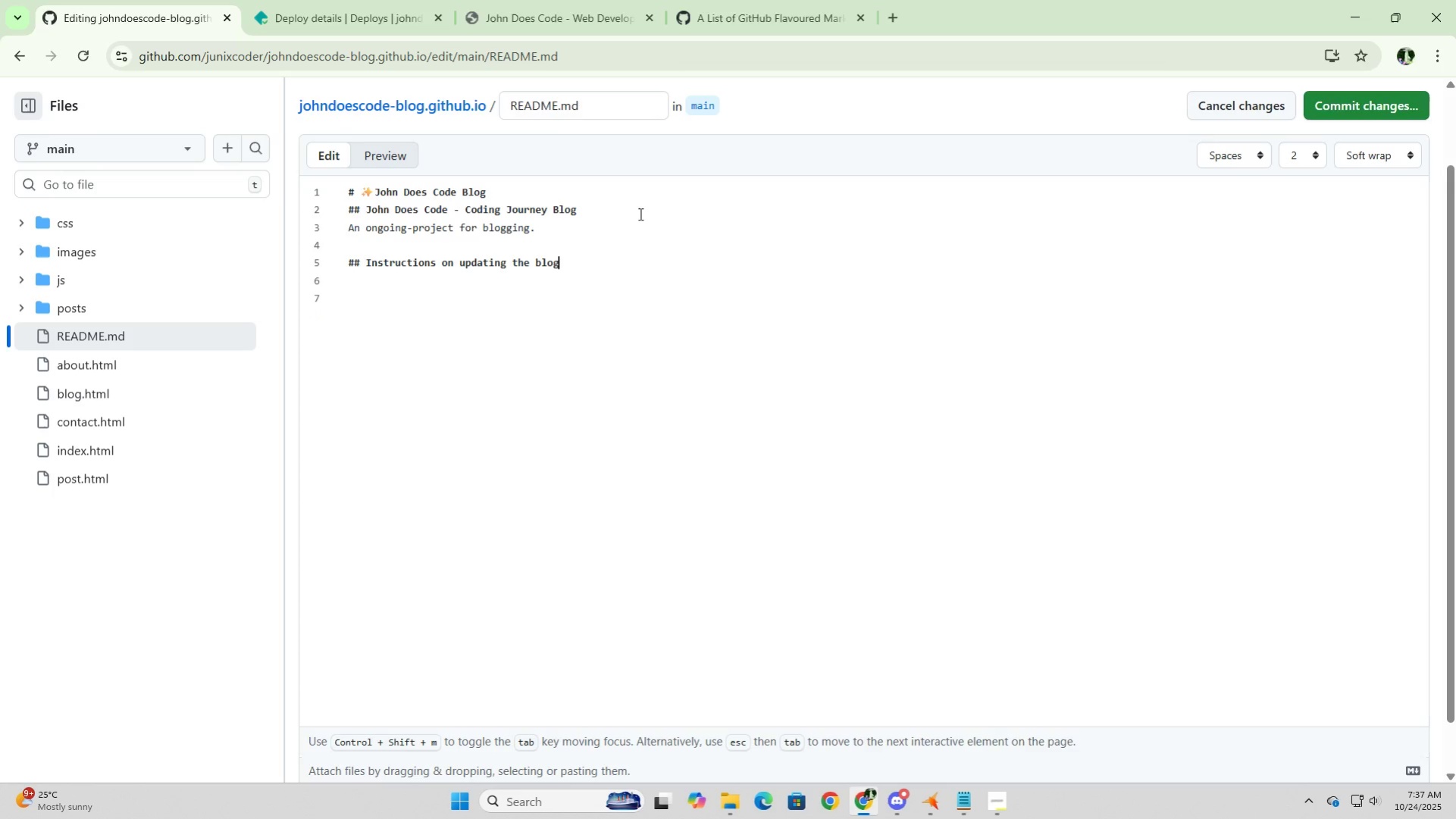 
key(Backspace)
 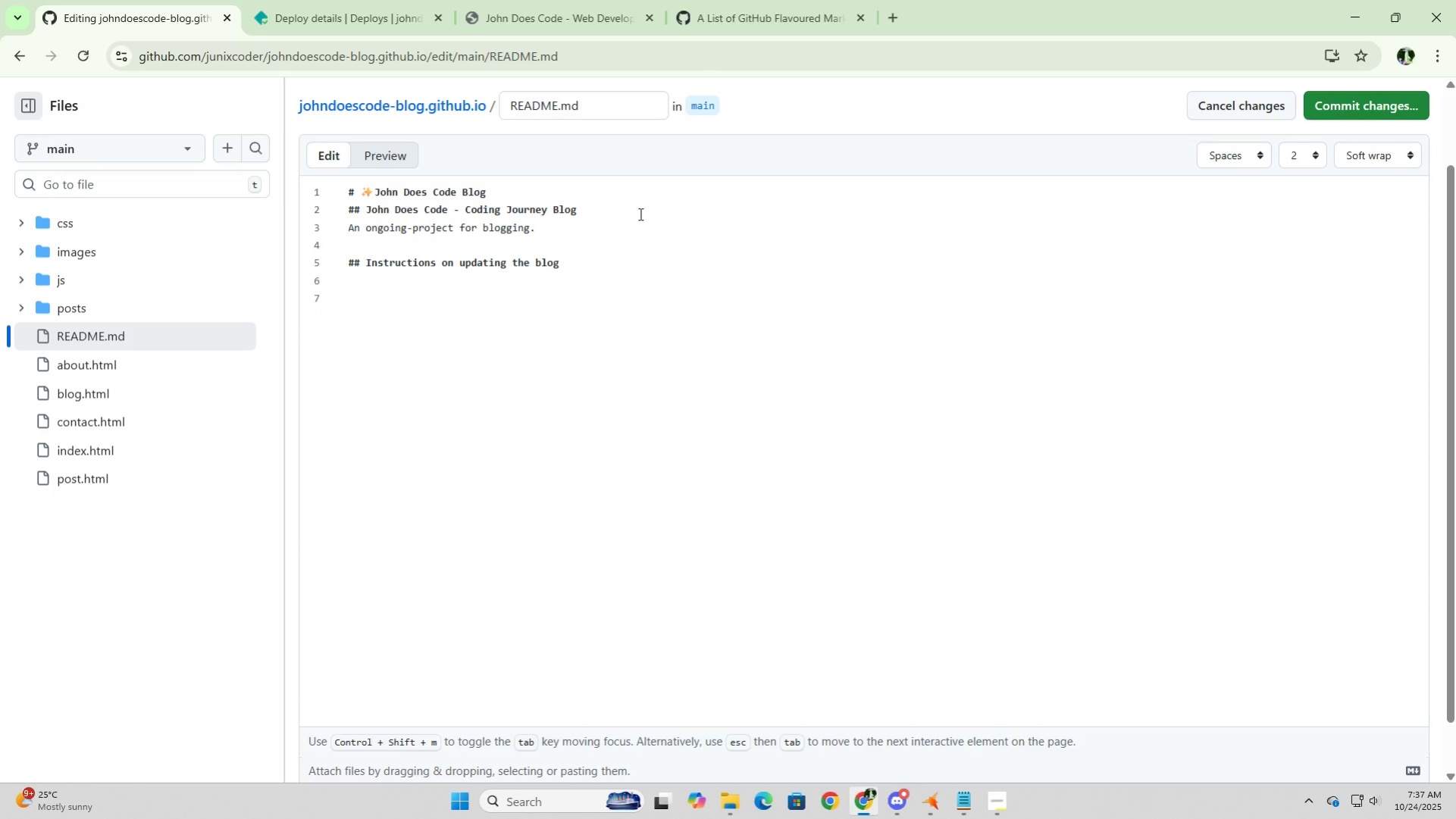 
key(Enter)
 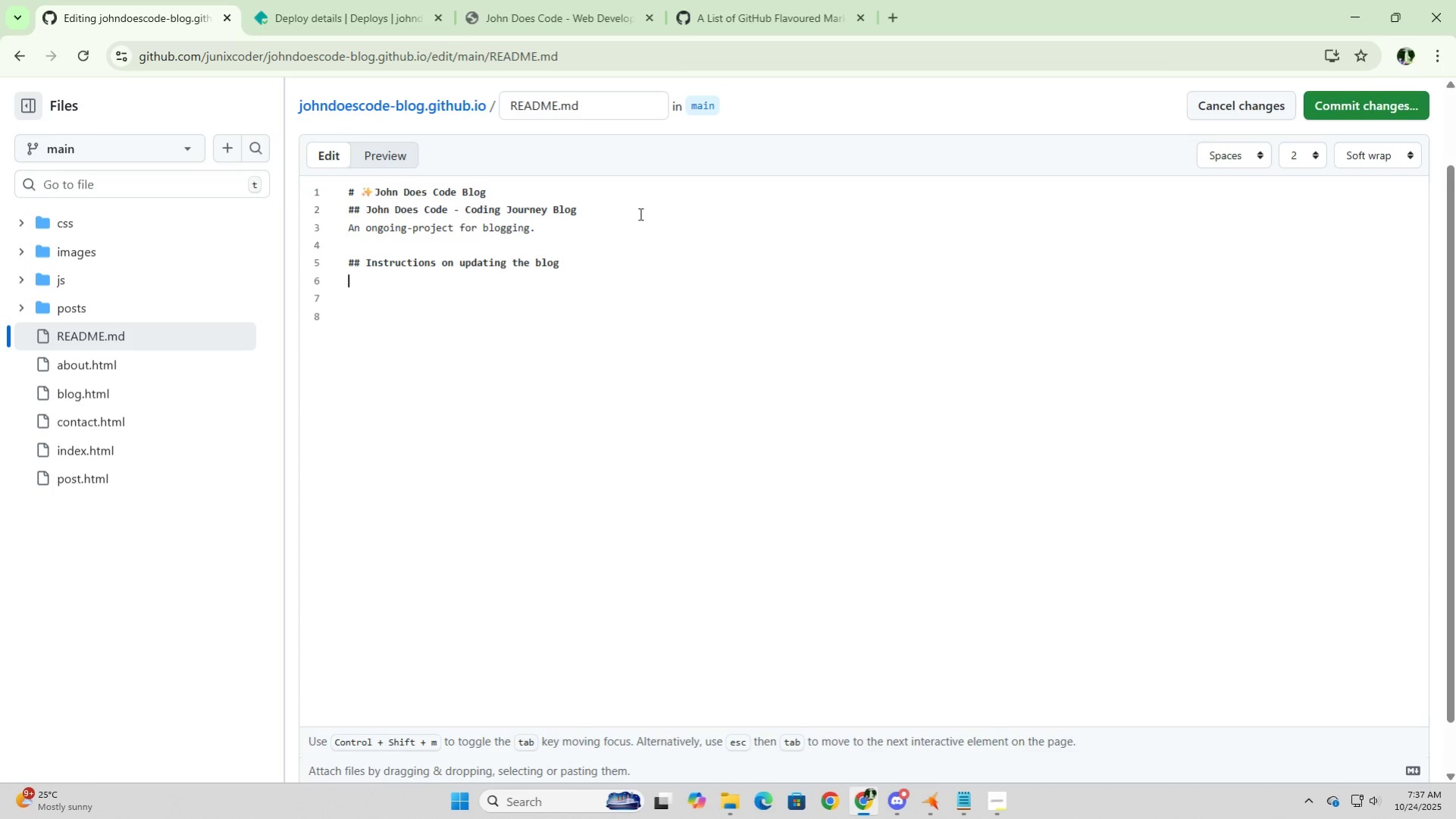 
key(1)
 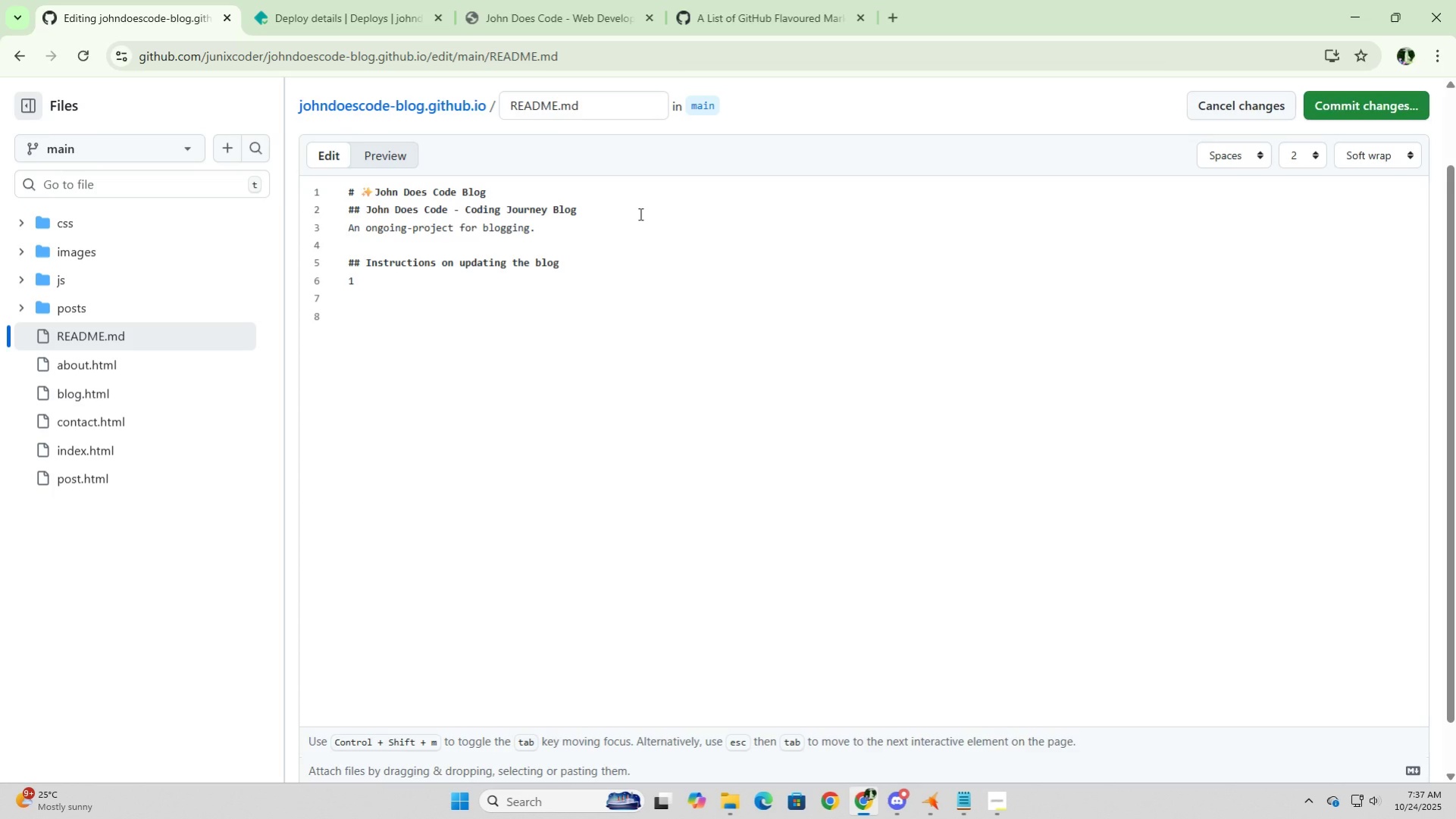 
key(Period)
 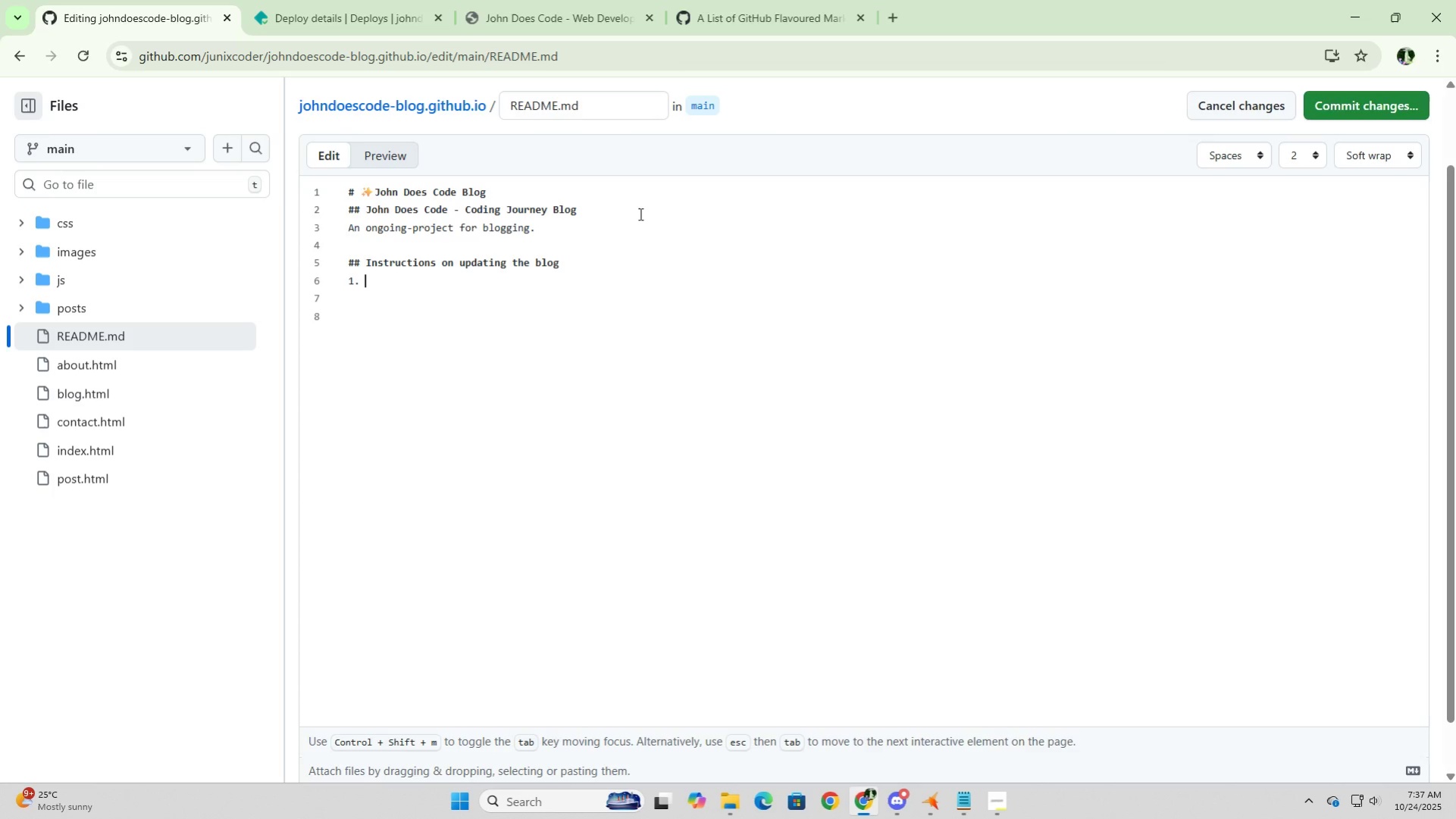 
key(Space)
 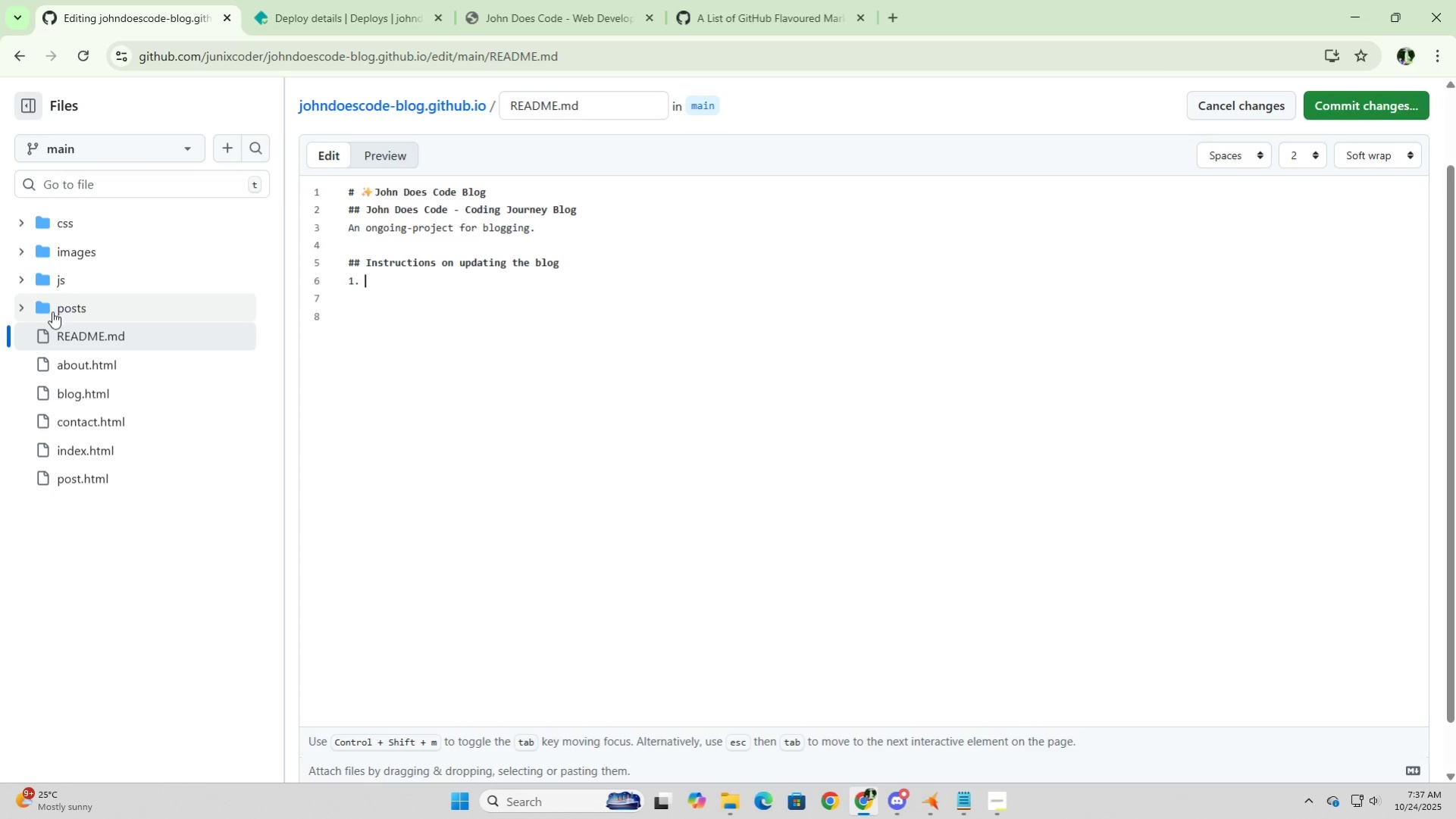 
wait(5.66)
 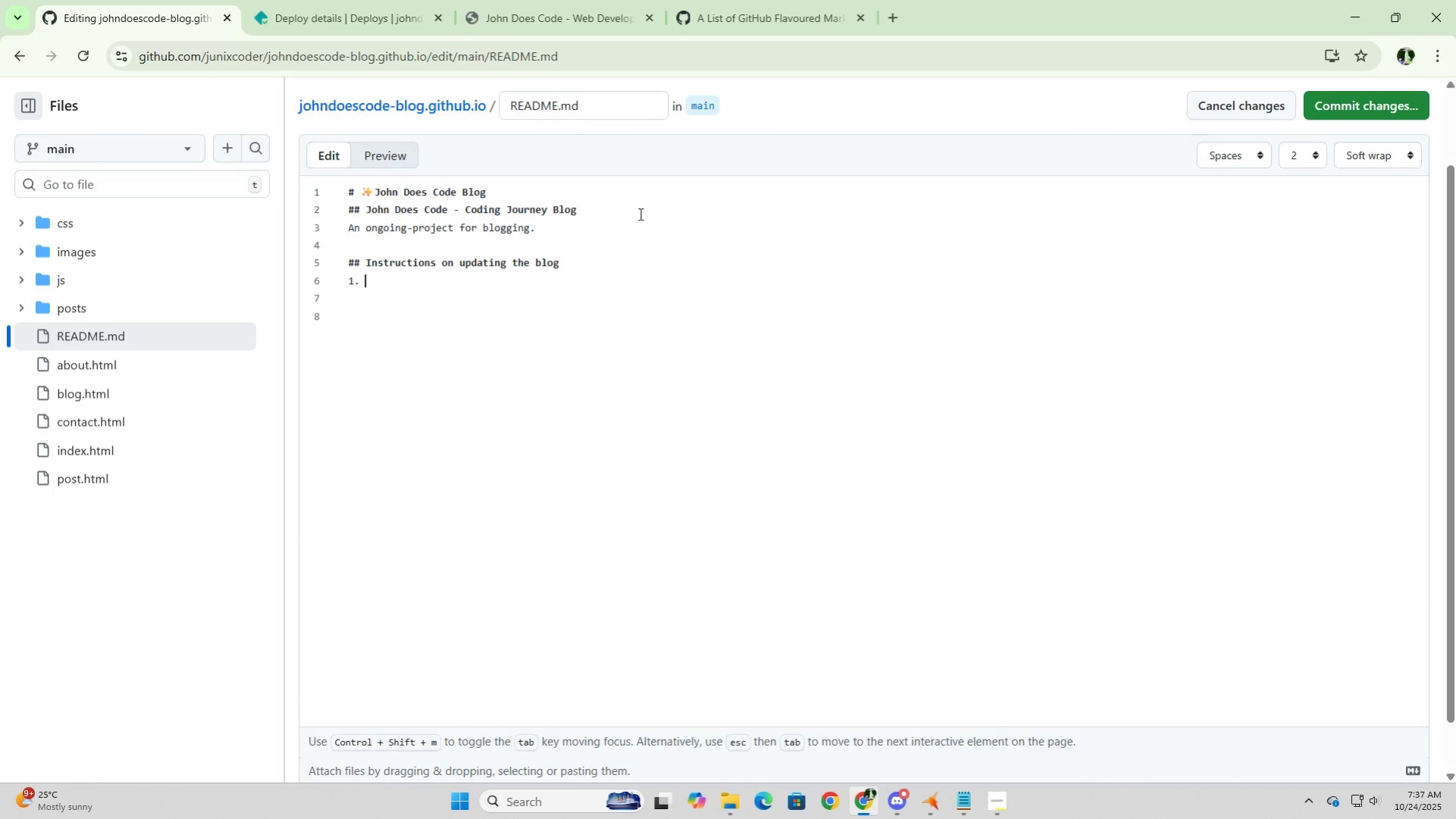 
left_click([40, 307])
 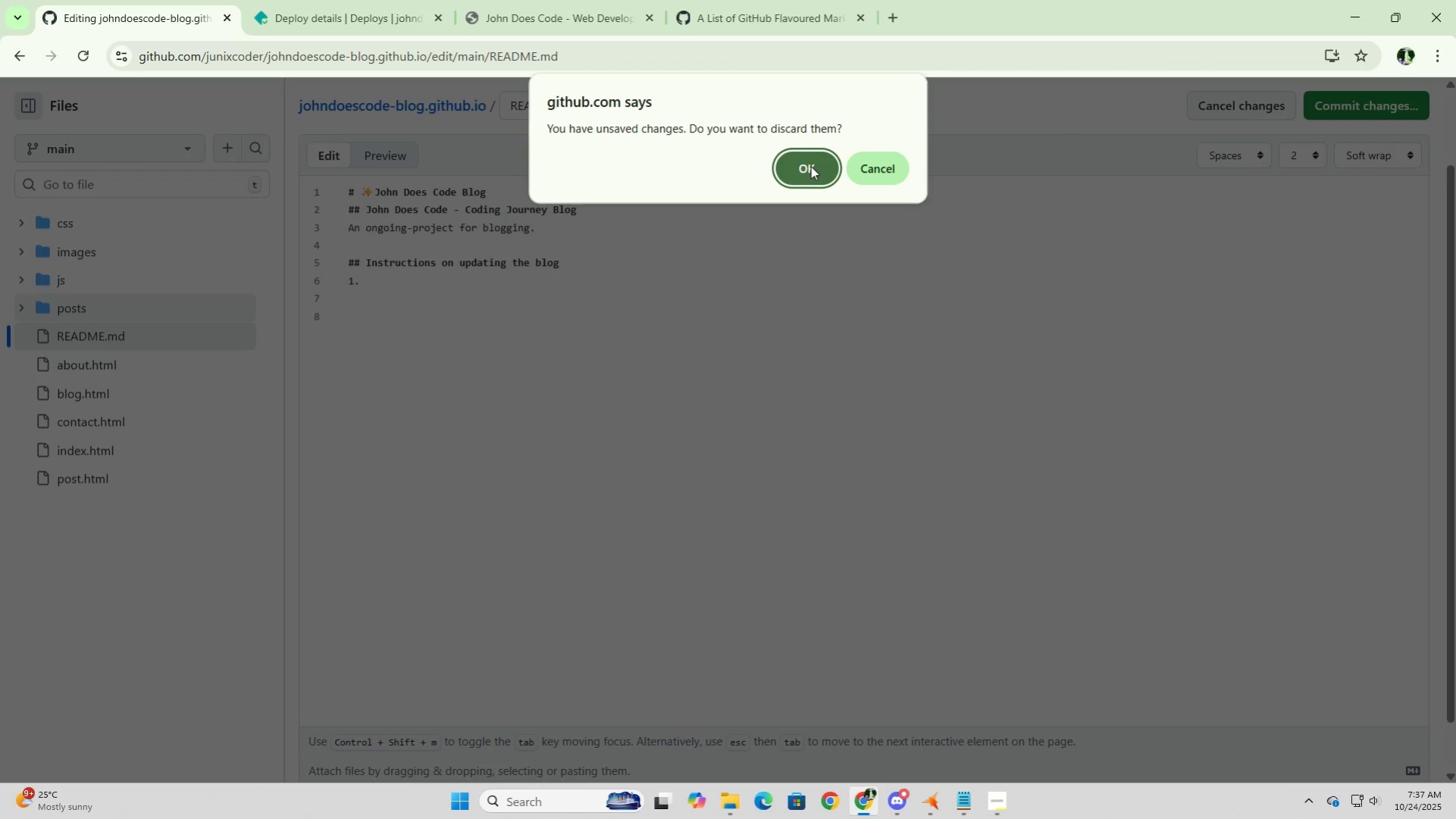 
left_click([875, 168])
 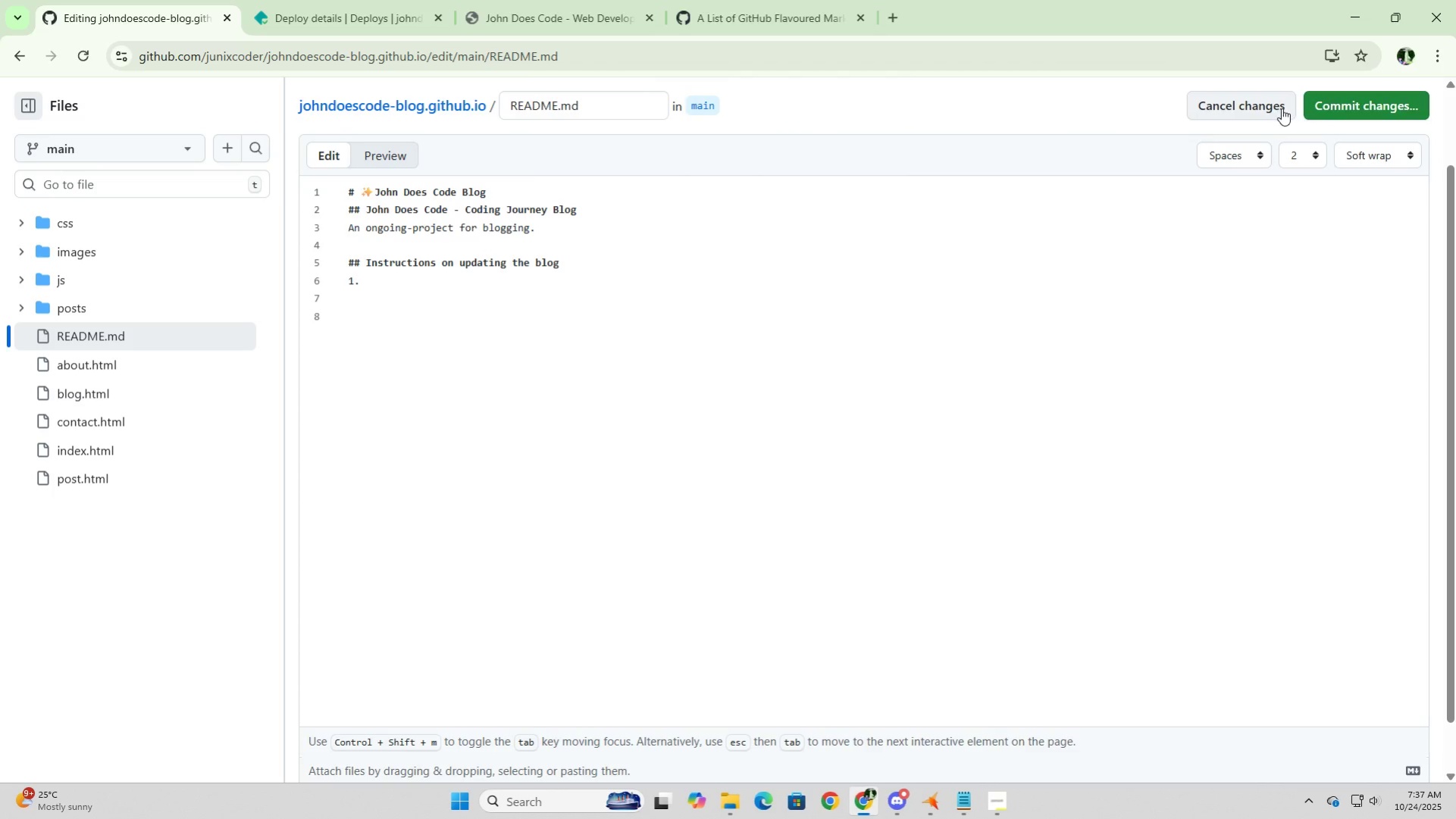 
left_click([1393, 104])
 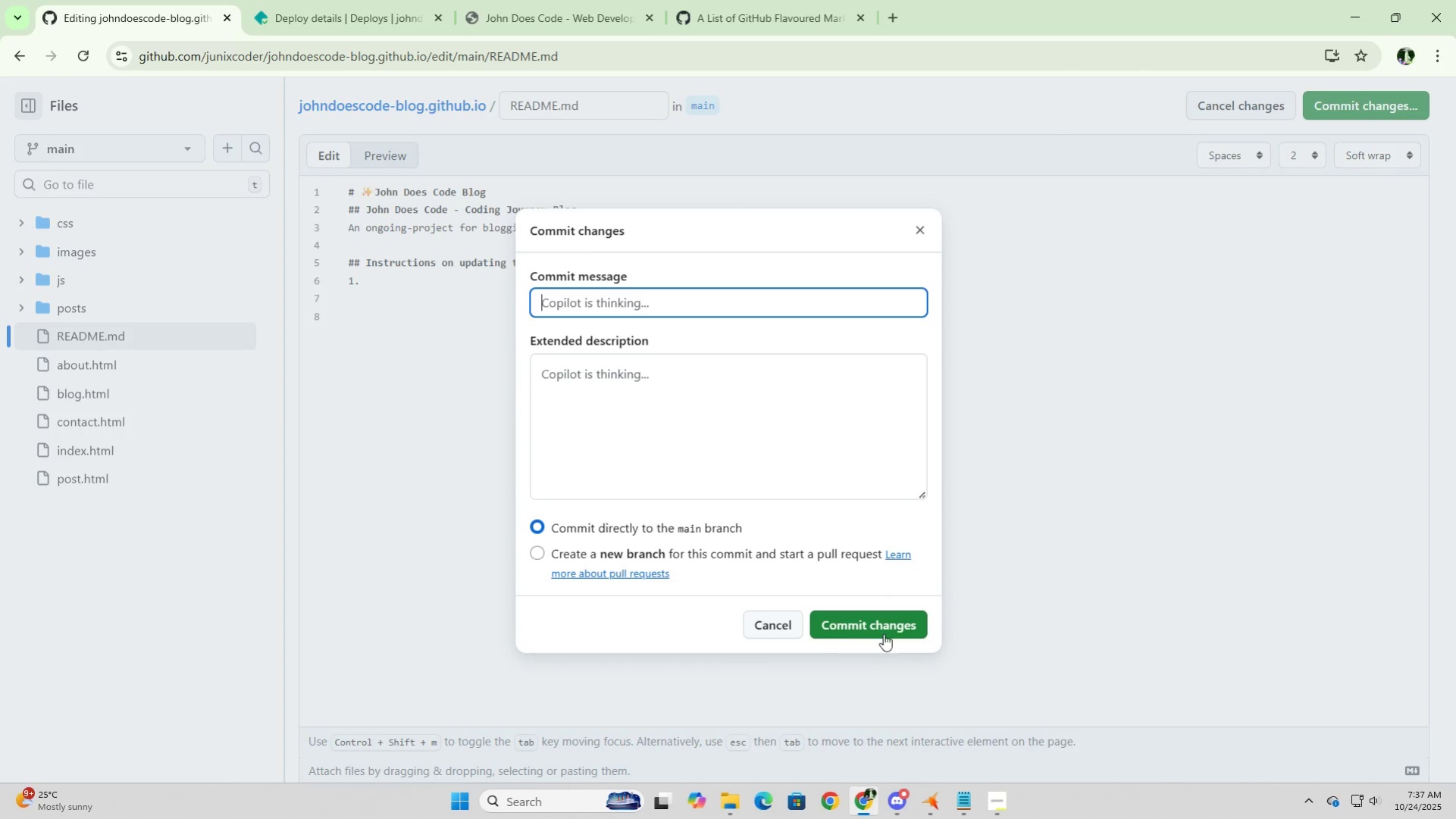 
double_click([883, 630])
 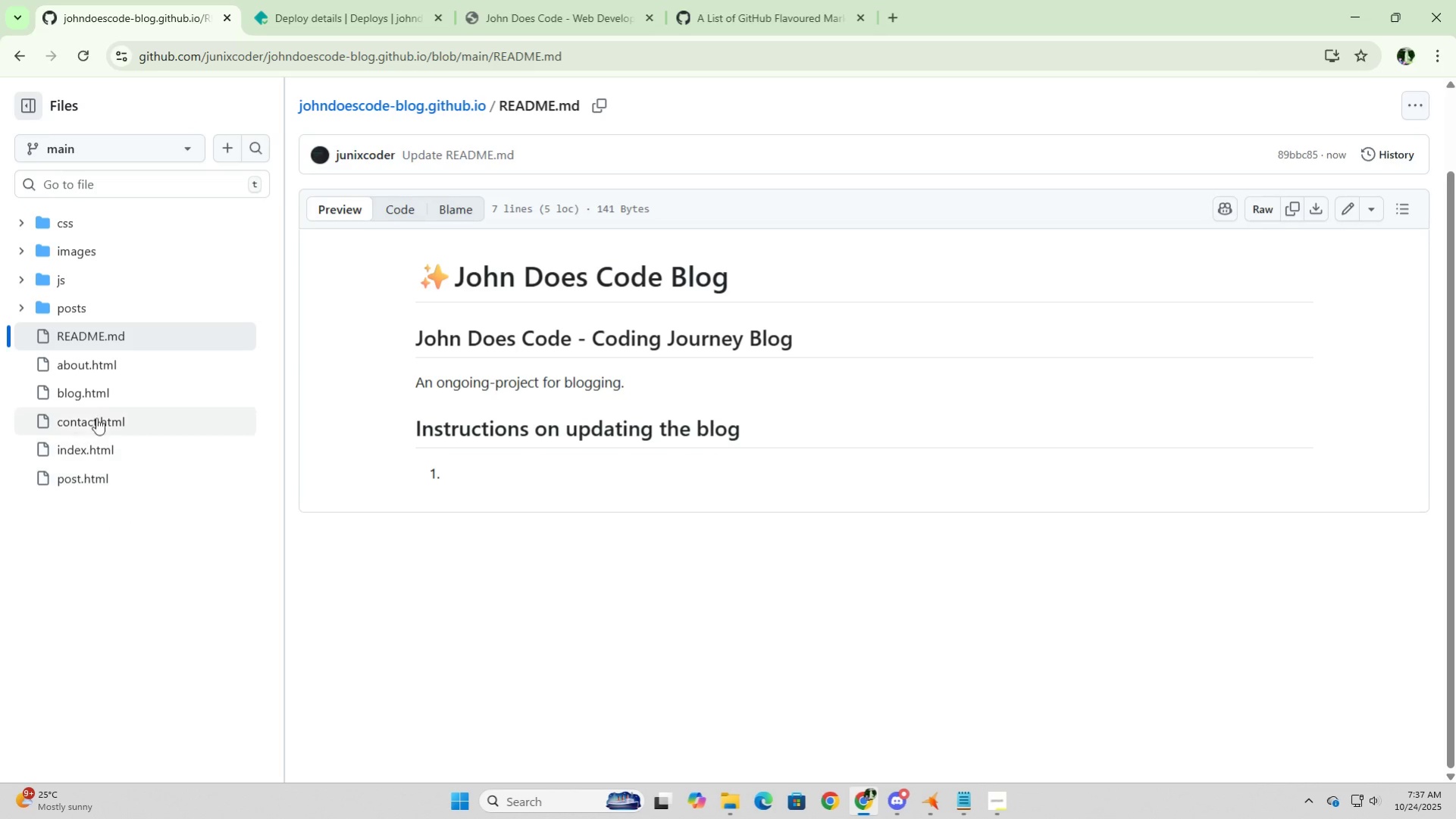 
wait(5.59)
 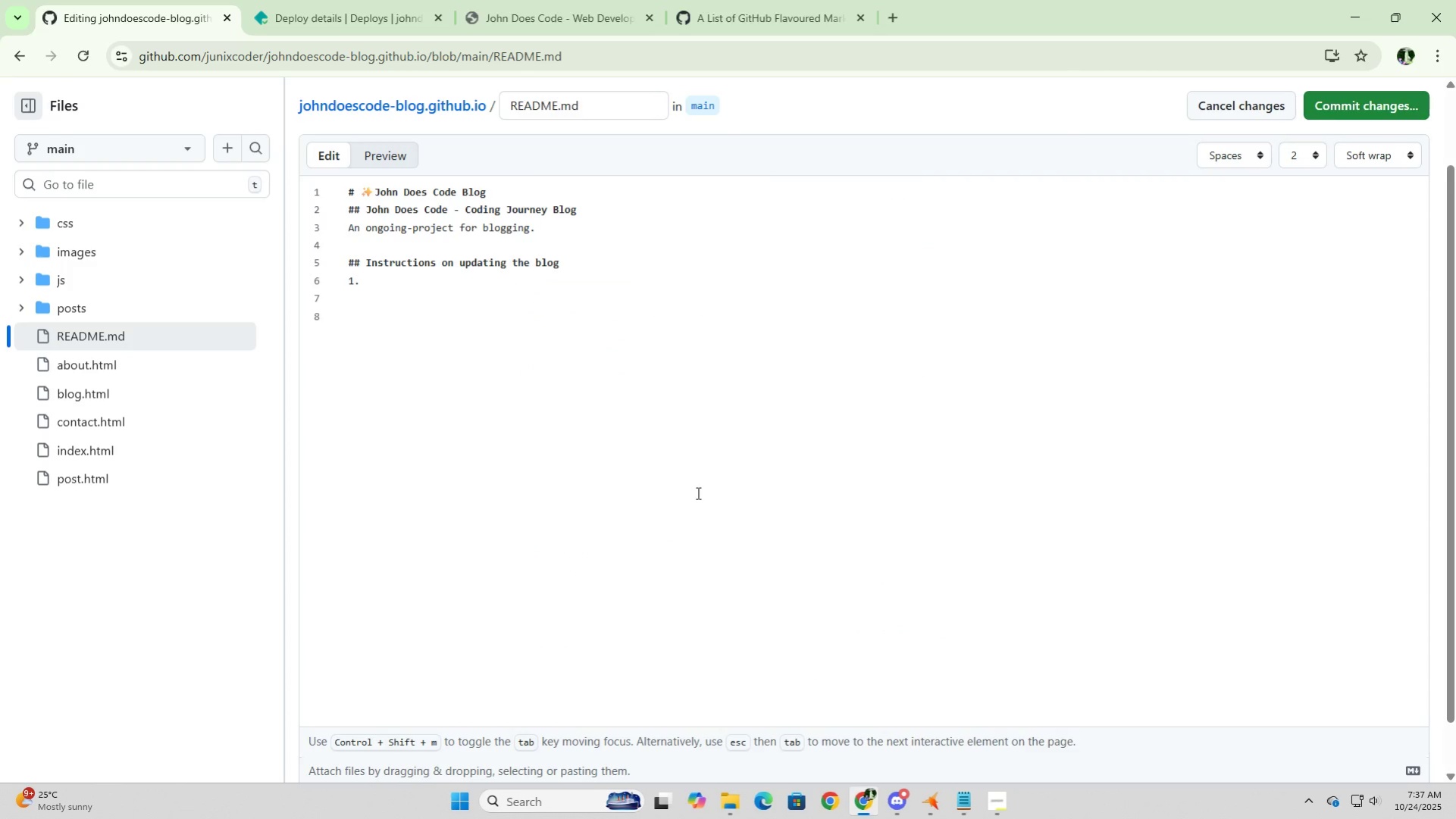 
double_click([114, 393])
 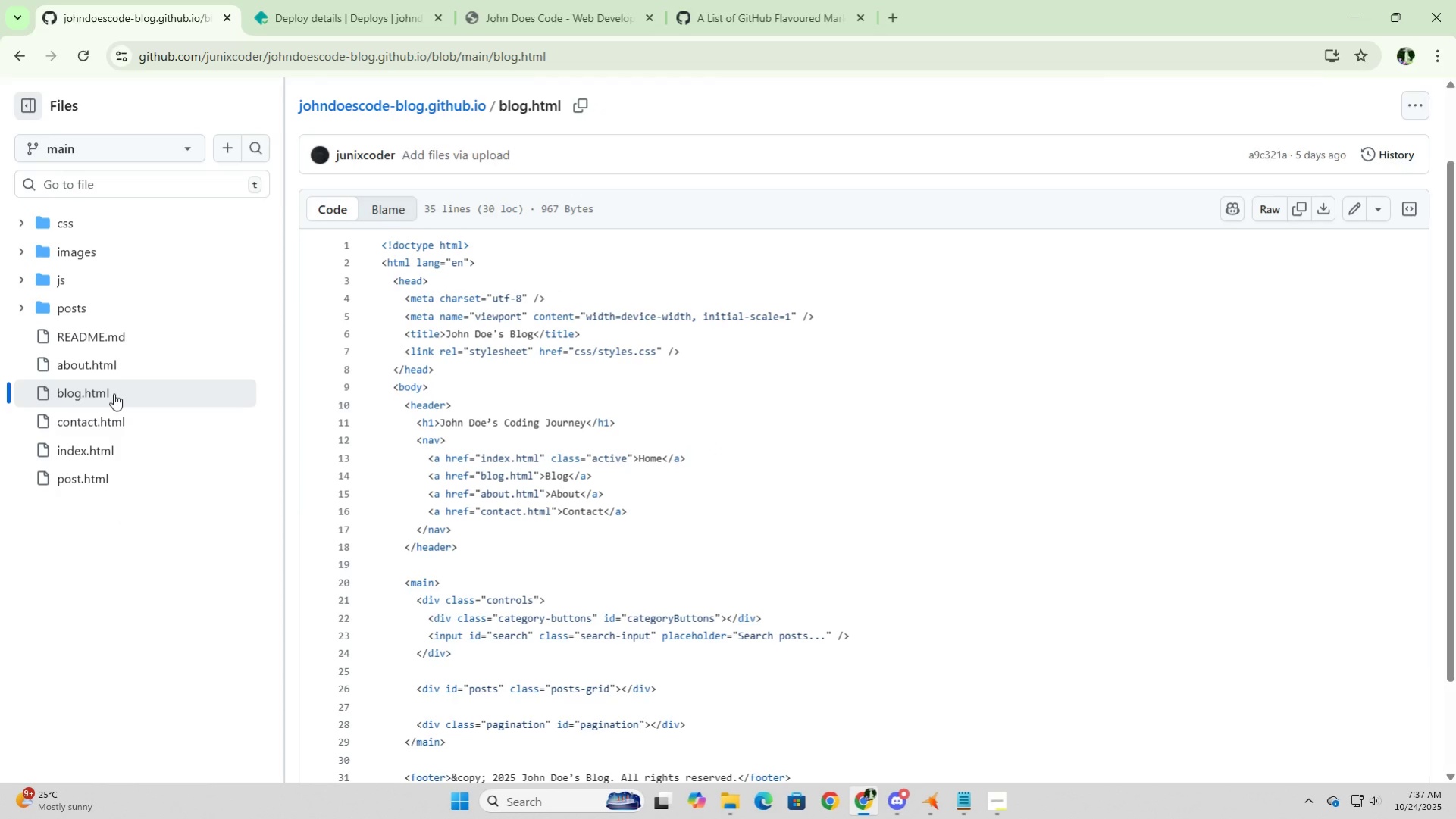 
scroll: coordinate [577, 558], scroll_direction: down, amount: 7.0
 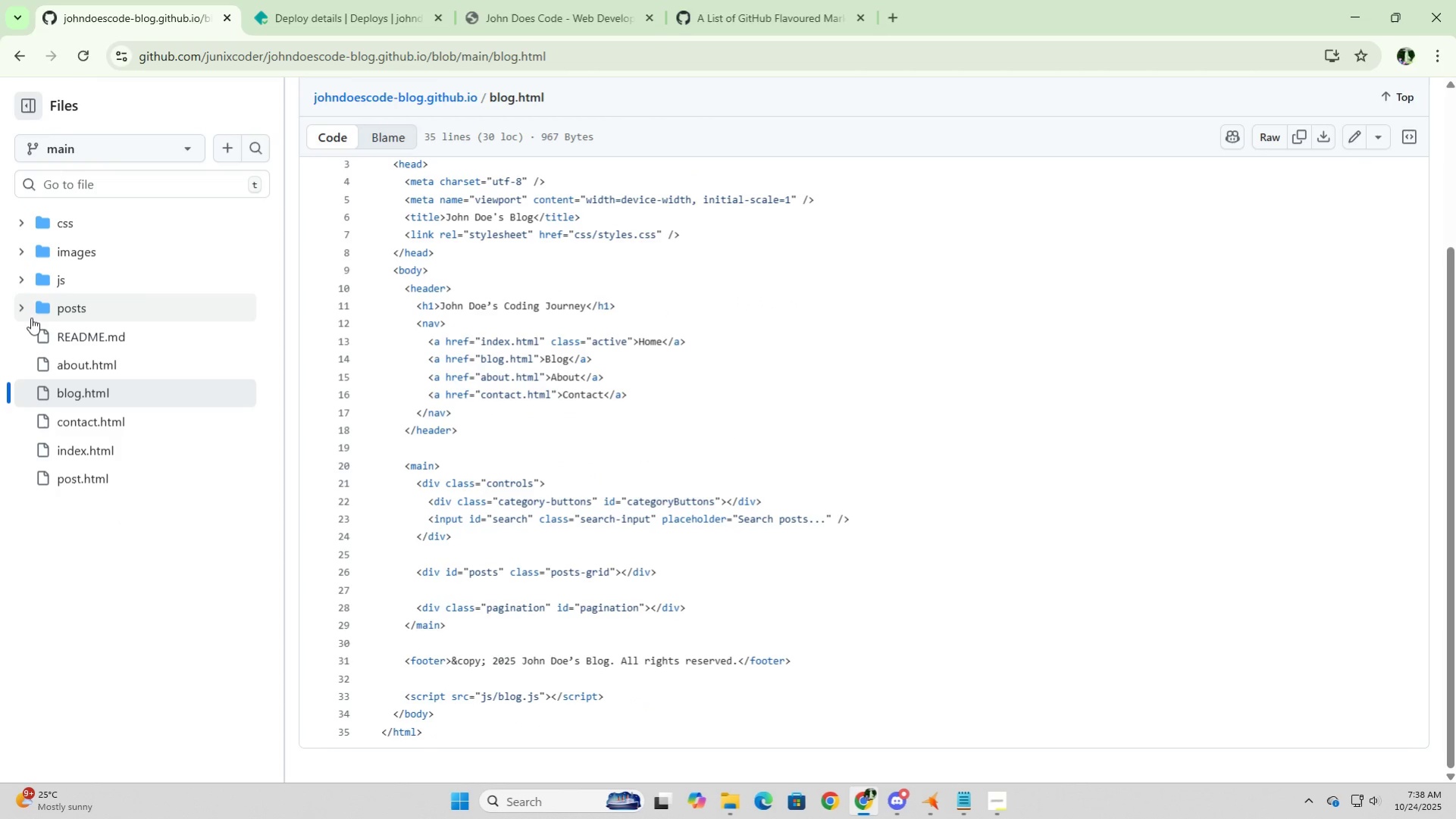 
left_click([27, 310])
 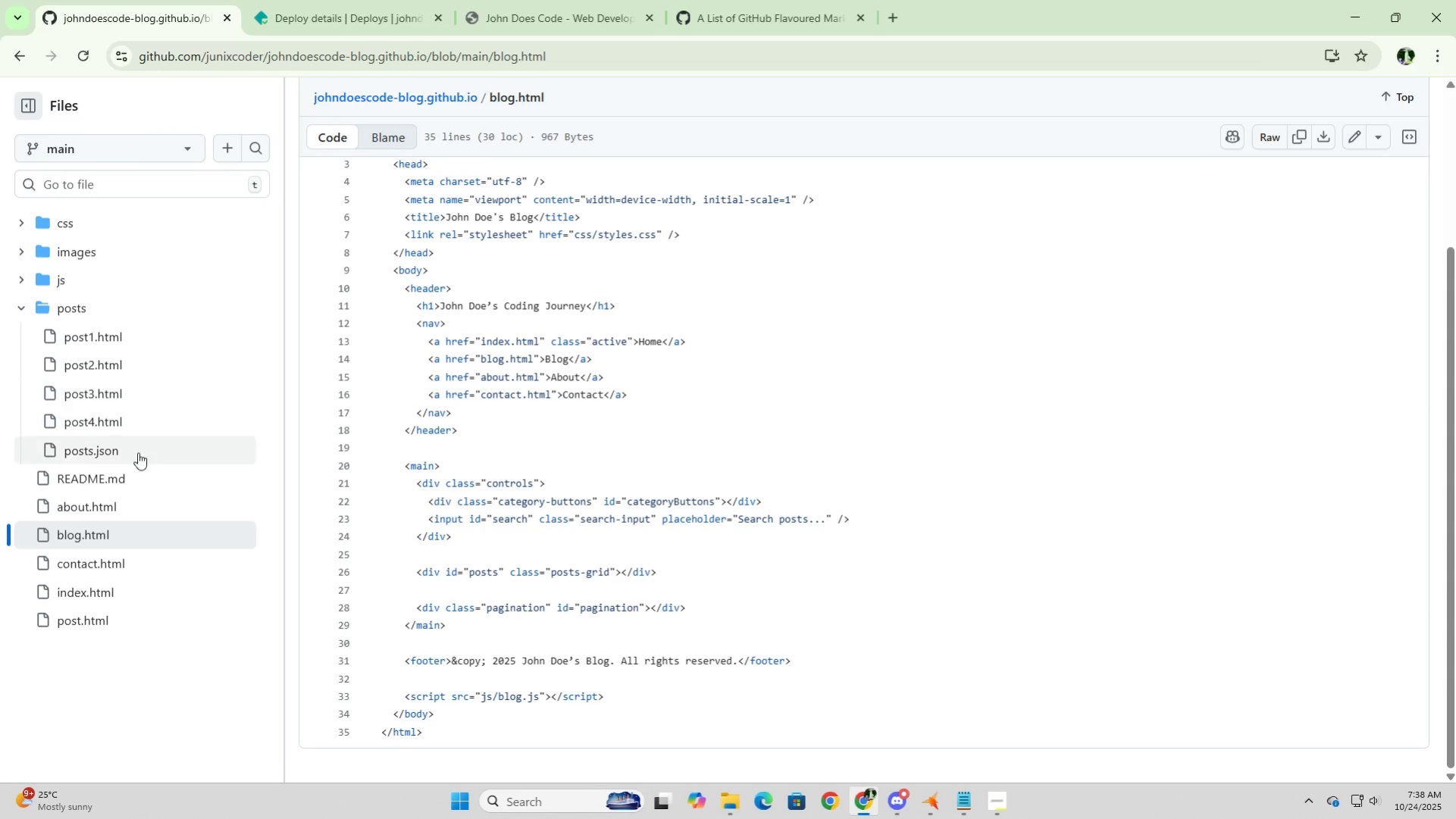 
left_click([139, 461])
 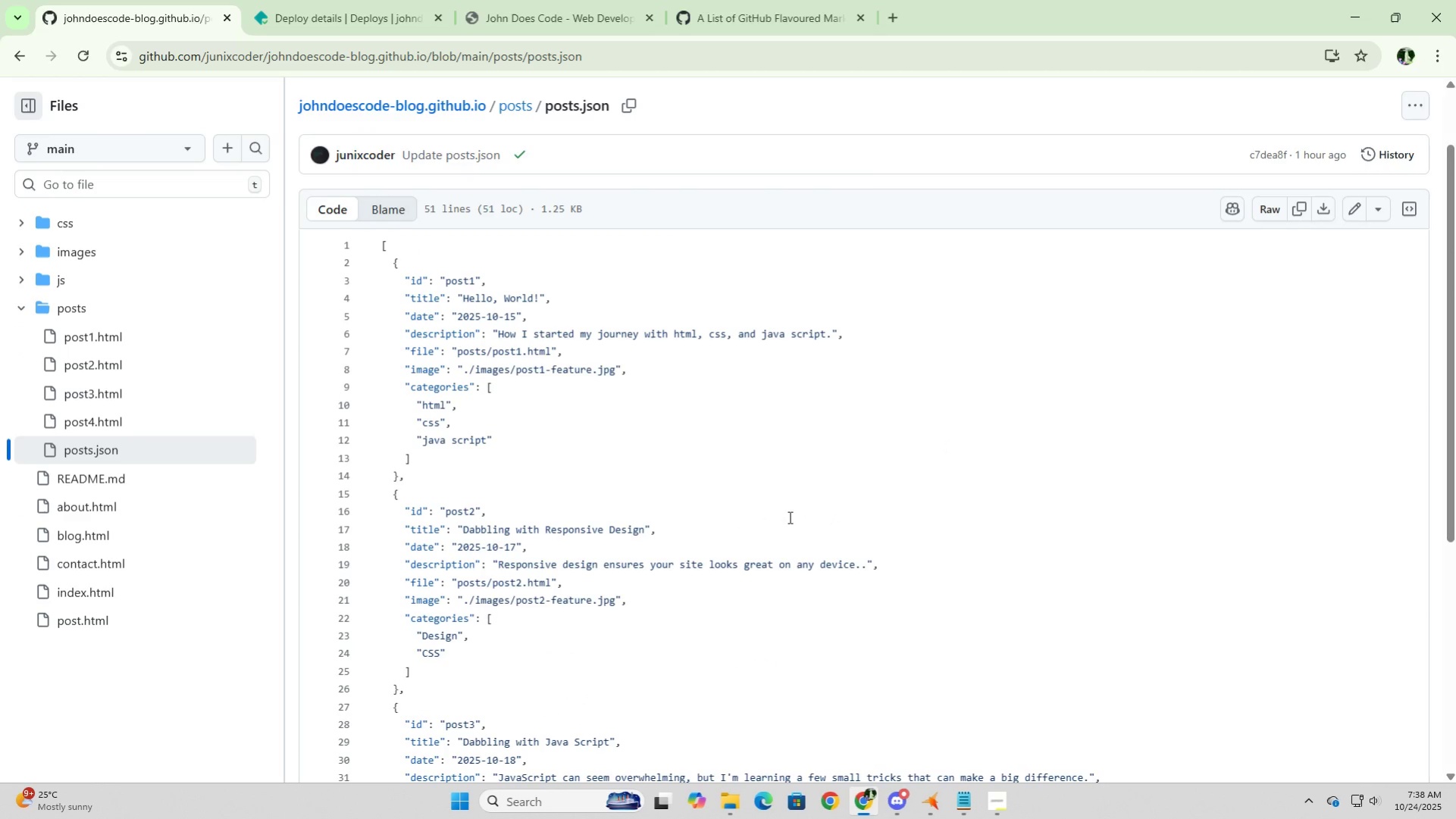 
scroll: coordinate [629, 536], scroll_direction: down, amount: 7.0
 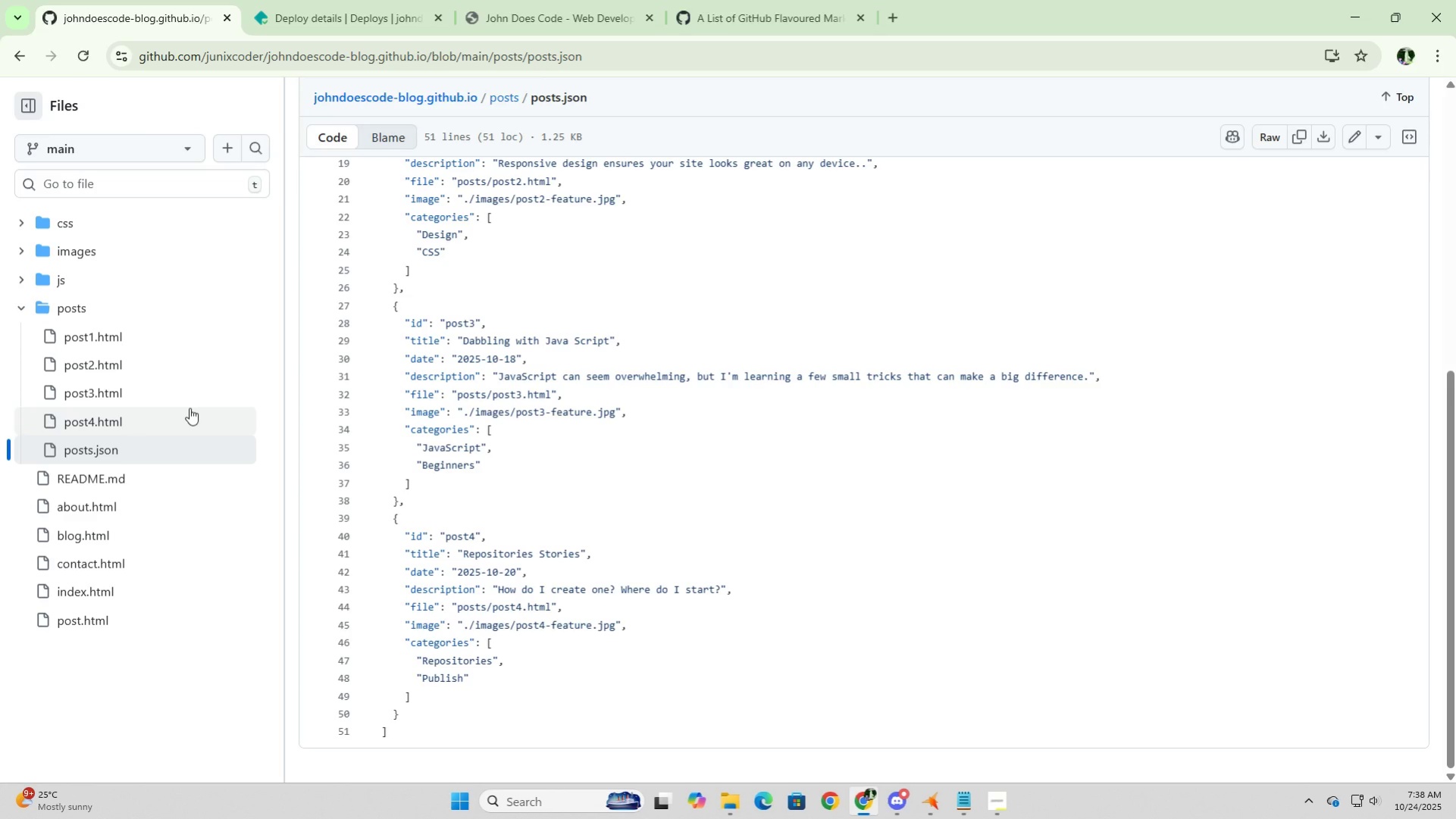 
wait(17.68)
 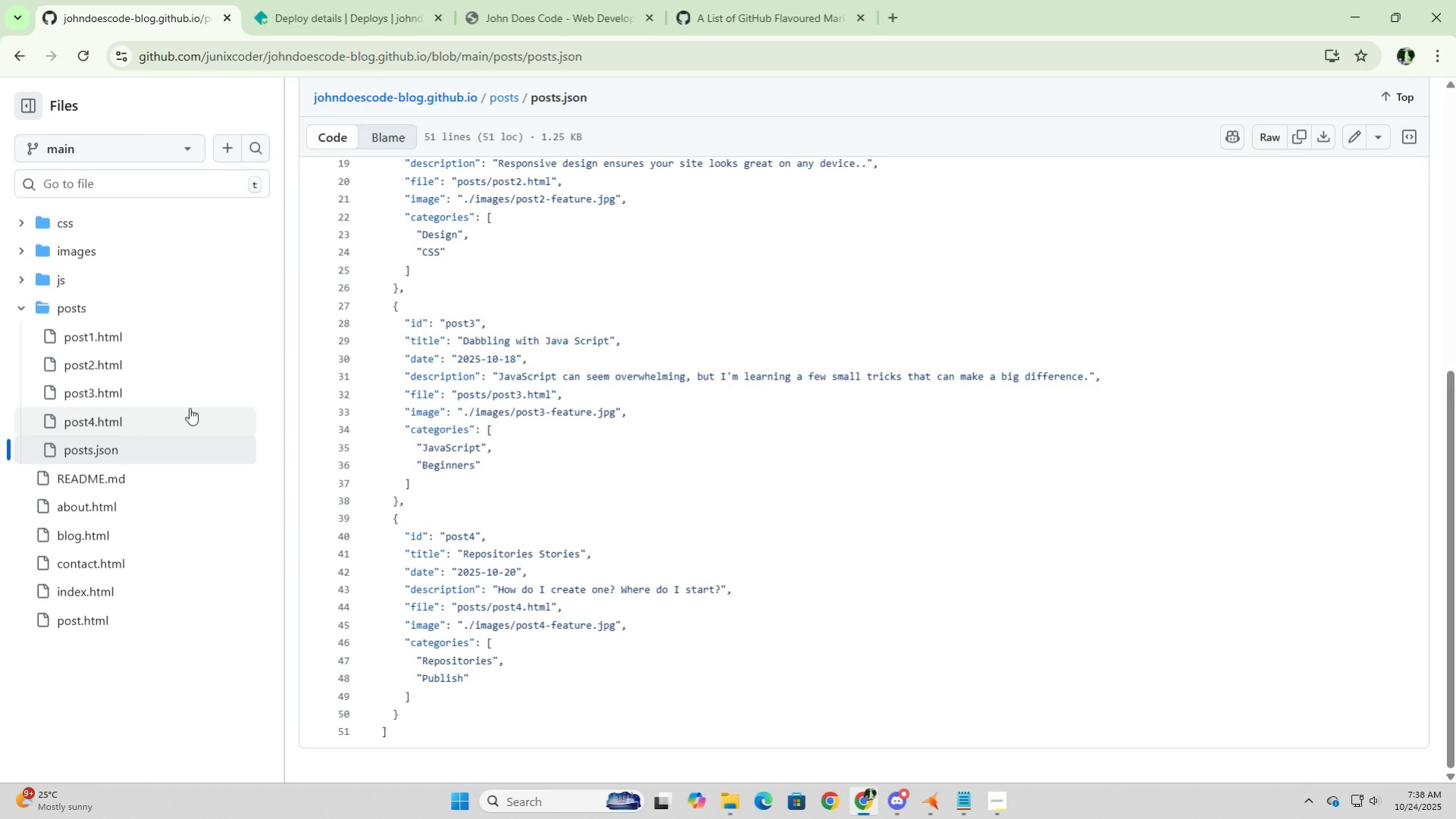 
left_click([104, 414])
 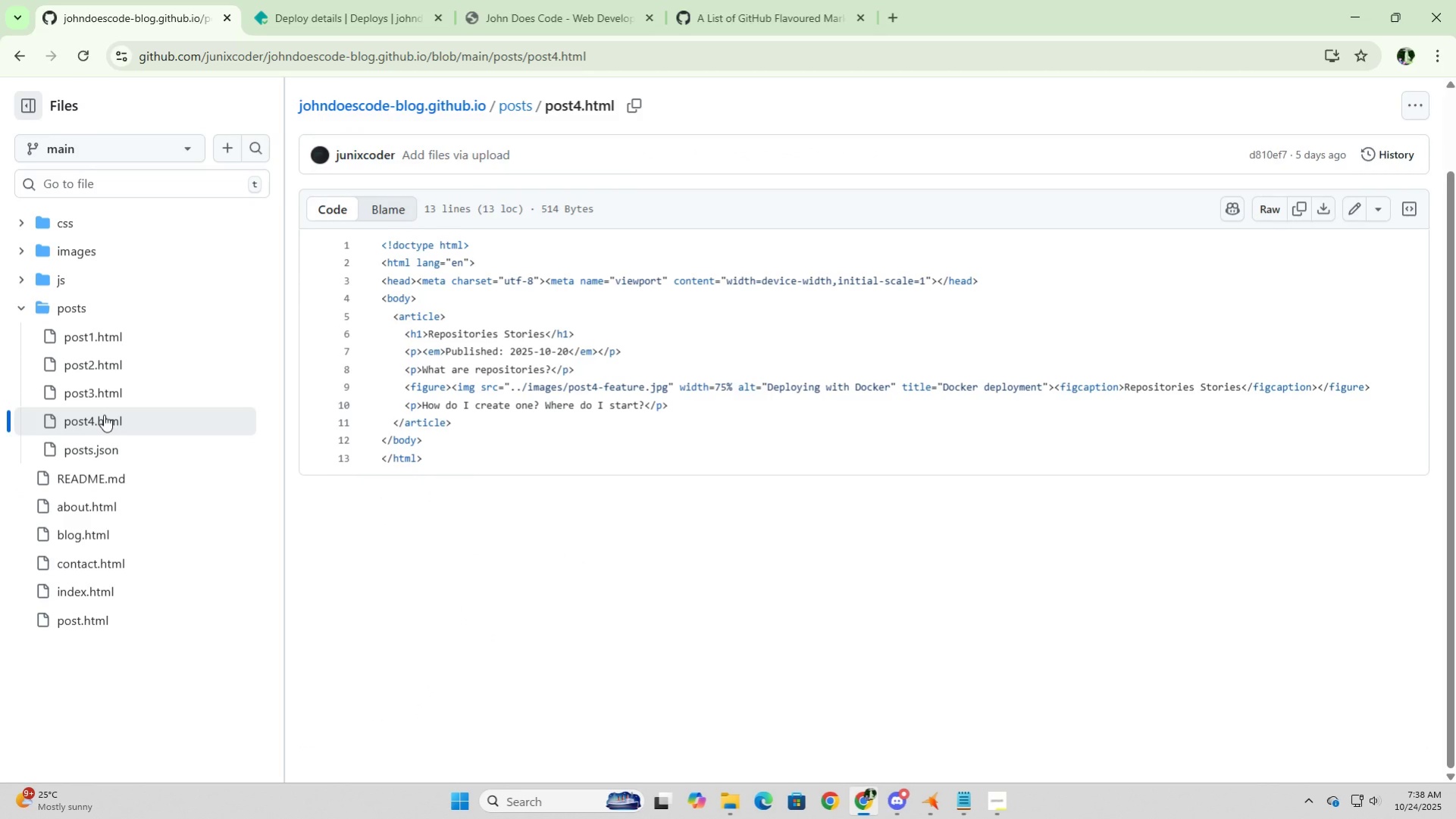 
wait(7.77)
 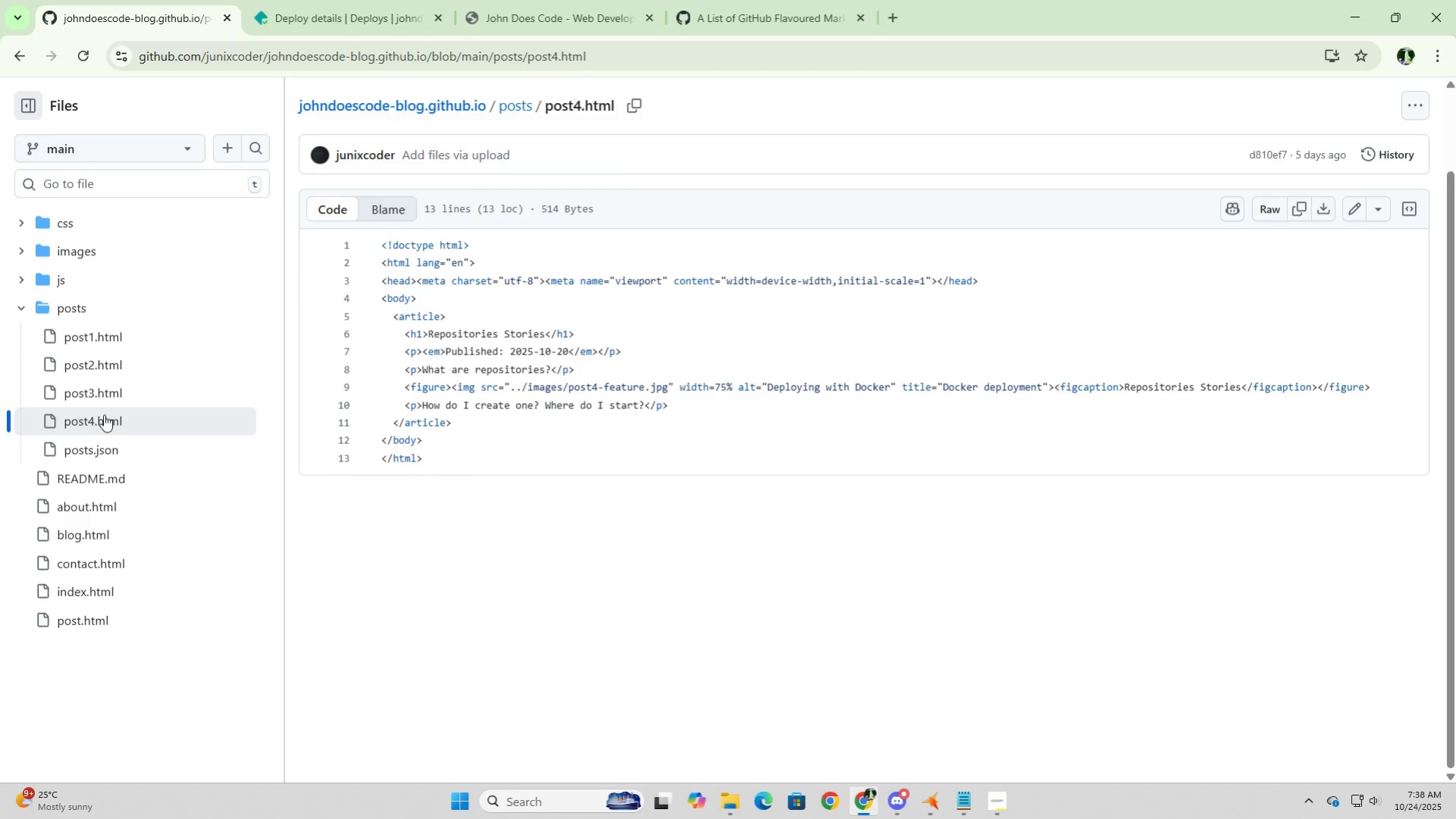 
right_click([157, 420])
 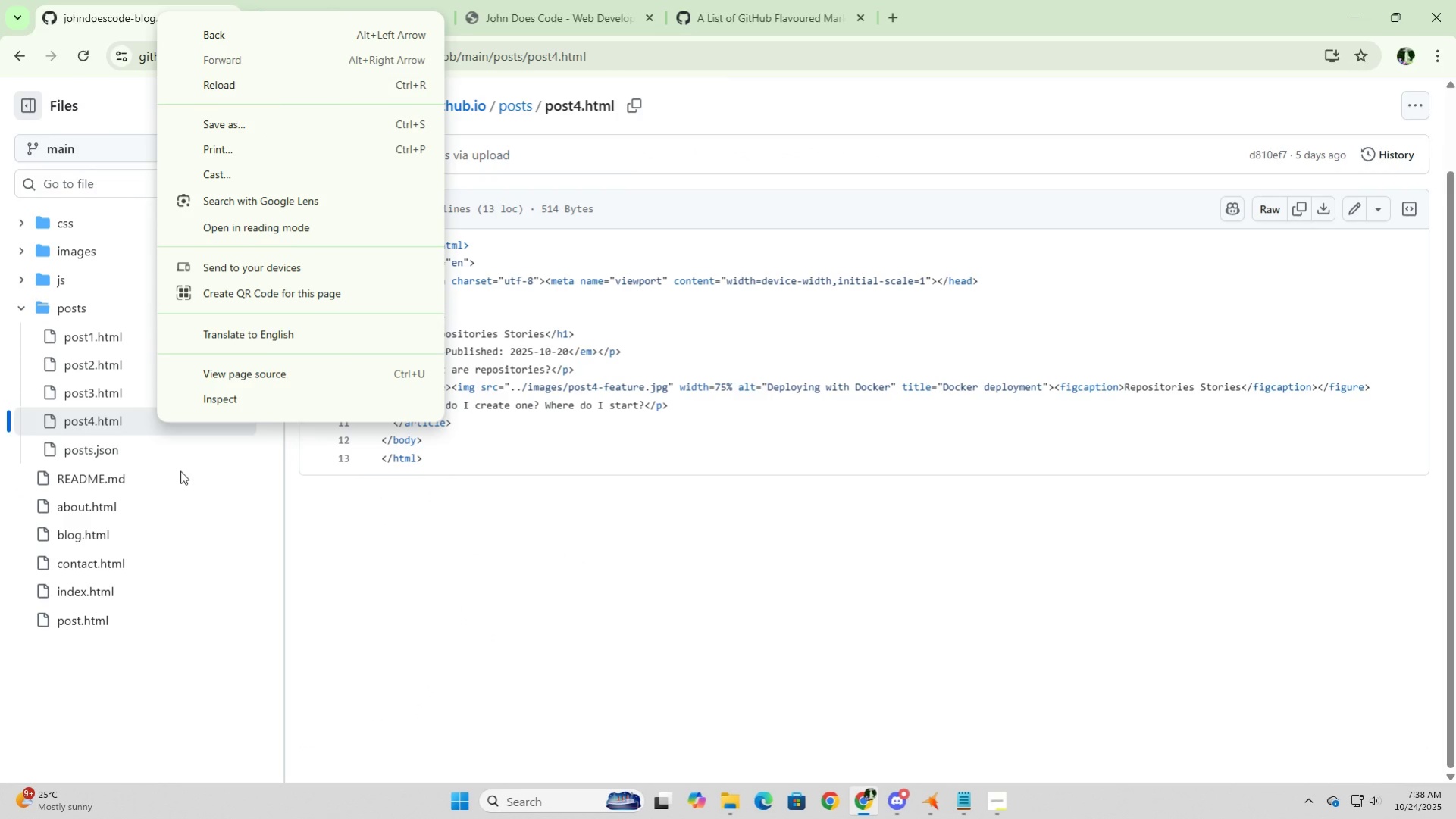 
left_click([180, 470])
 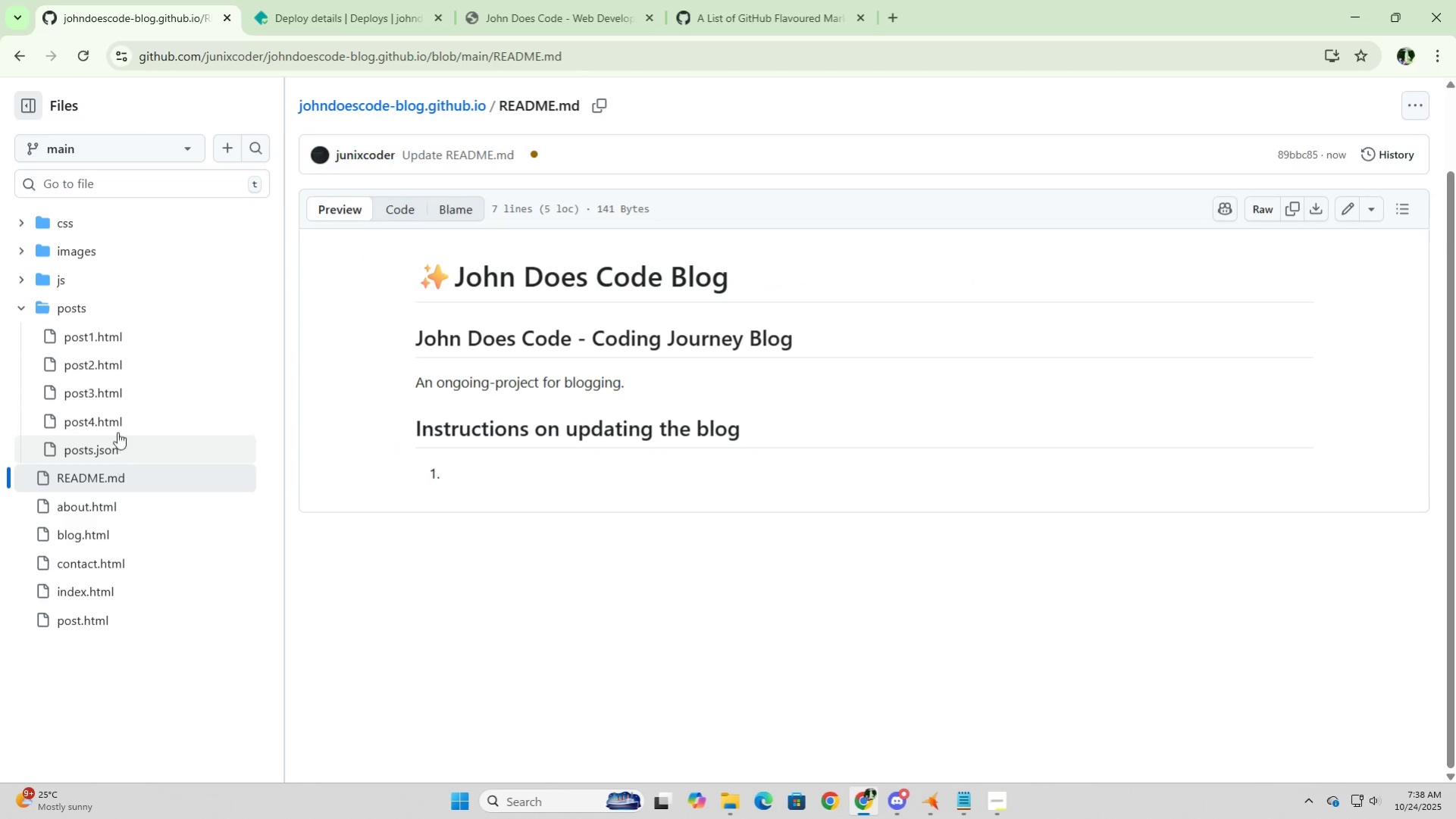 
left_click([98, 342])
 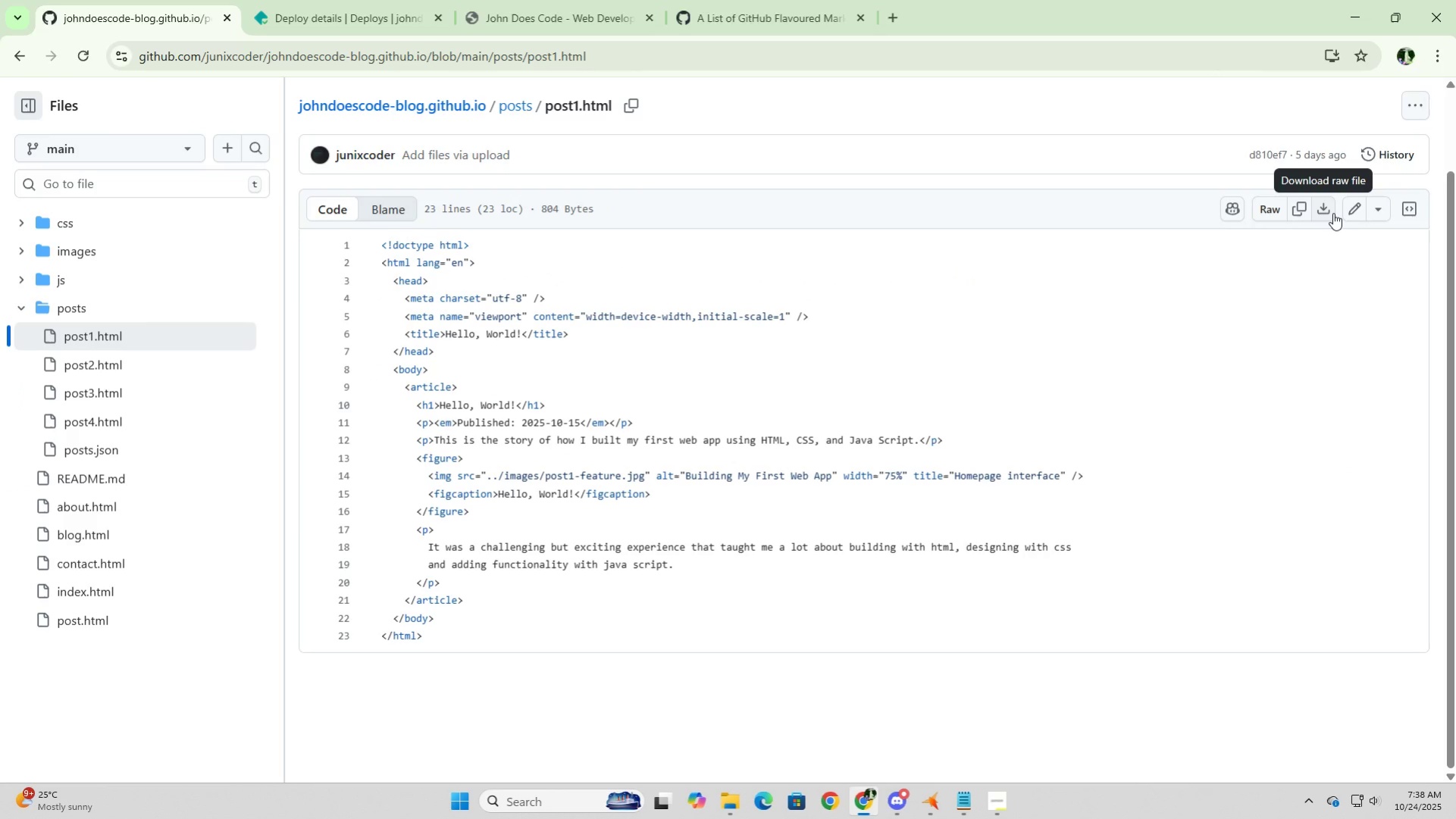 
mouse_move([1292, 213])
 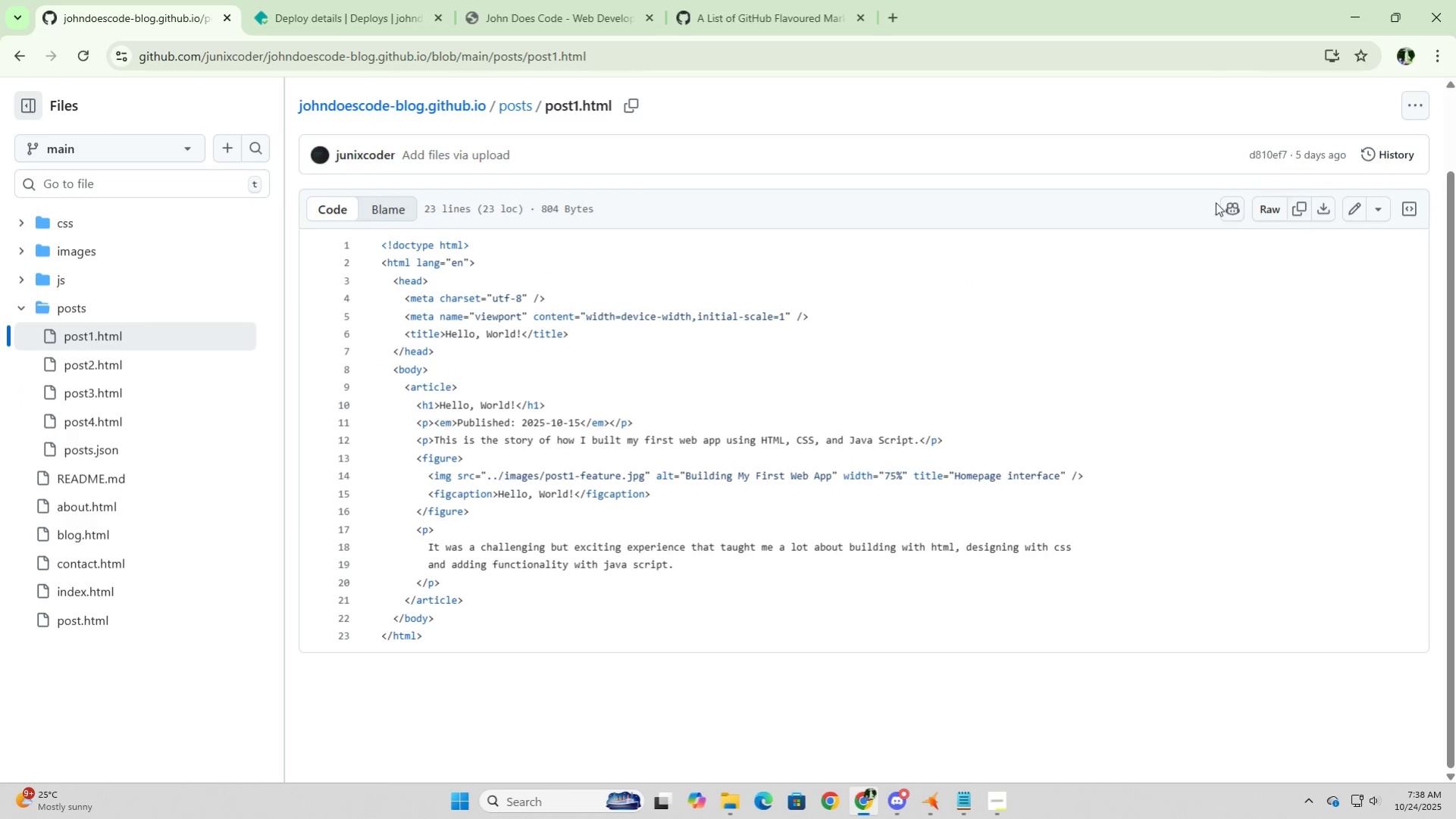 
mouse_move([1245, 206])
 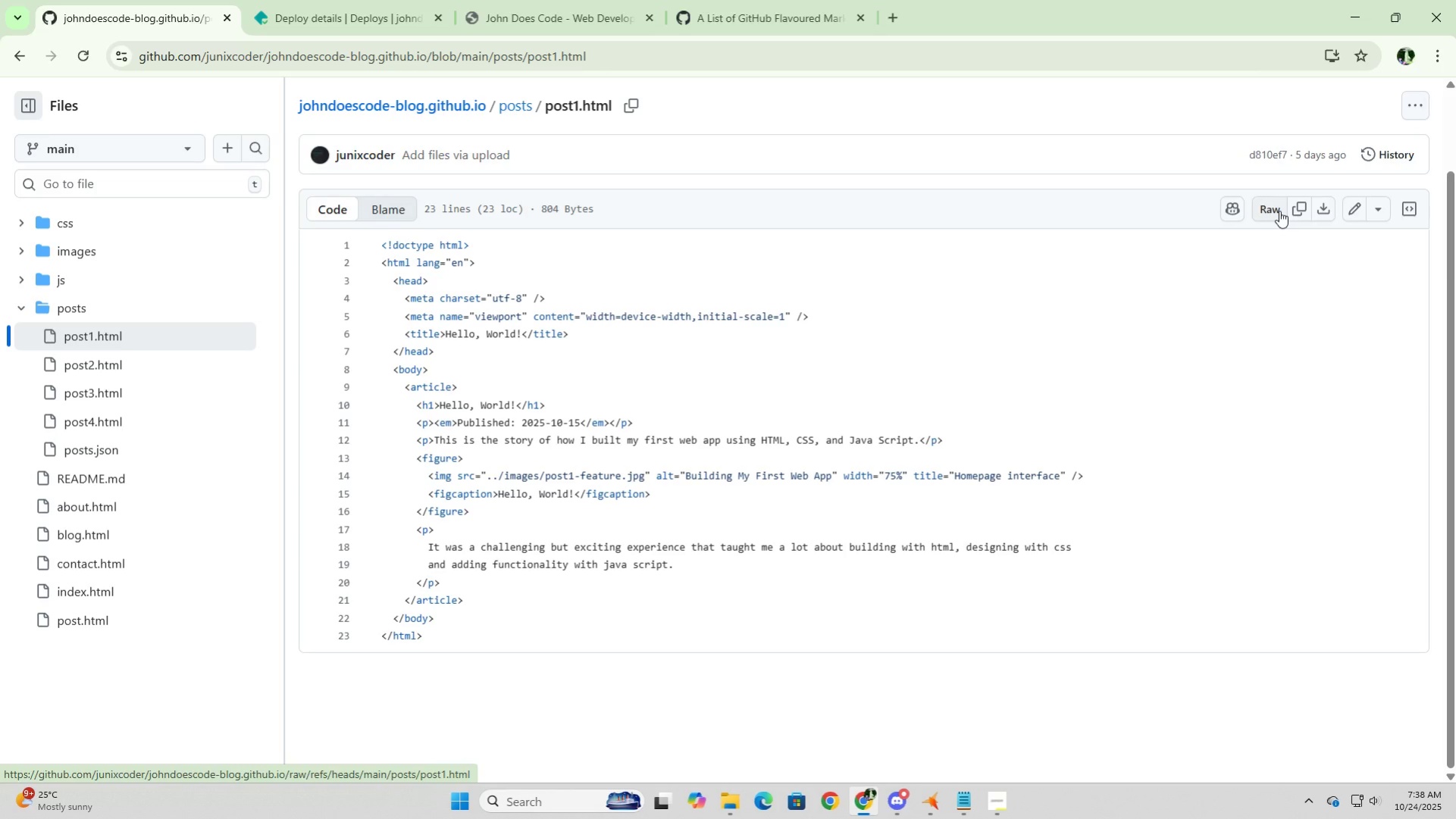 
mouse_move([1345, 215])
 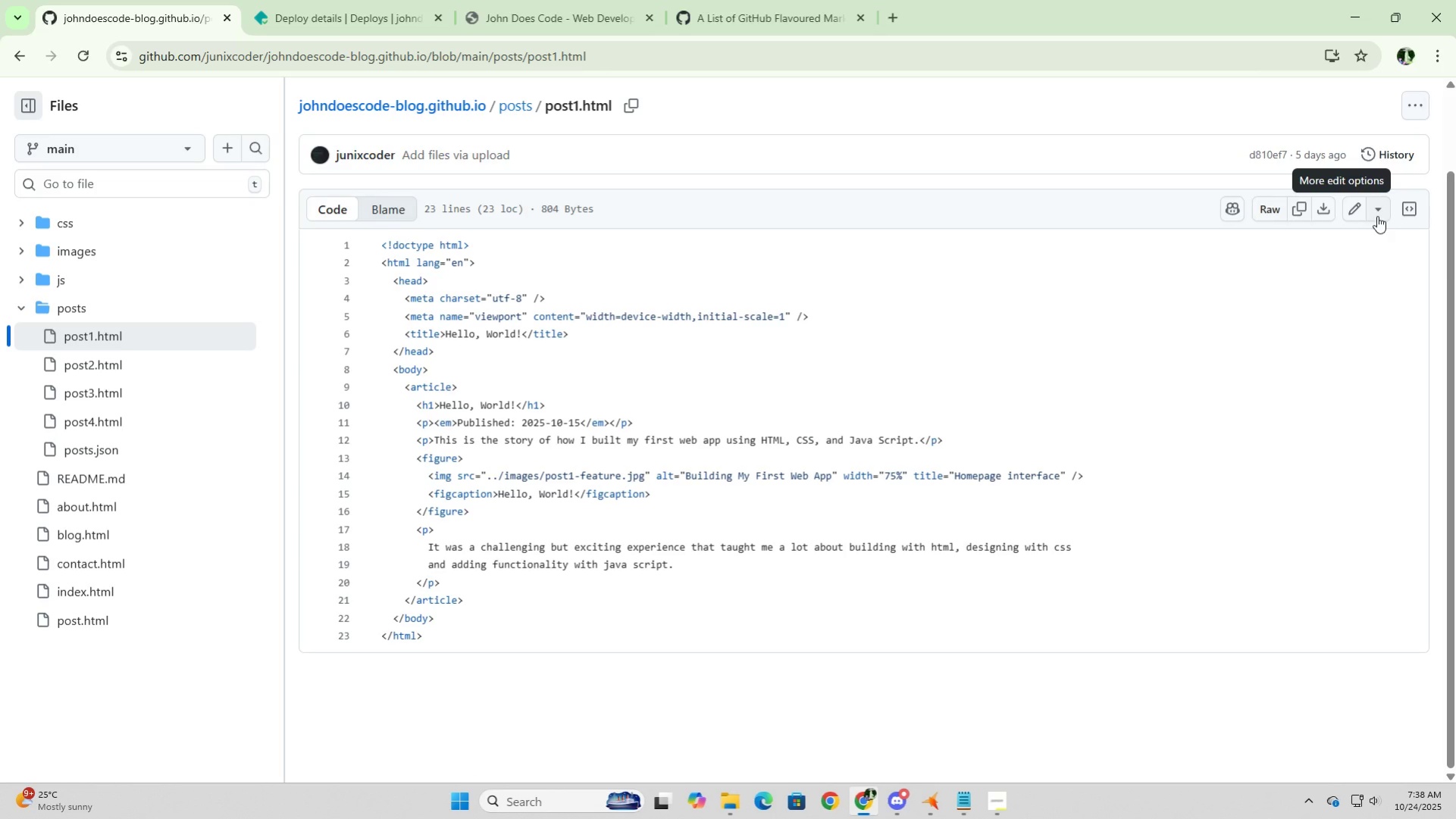 
left_click([1376, 216])
 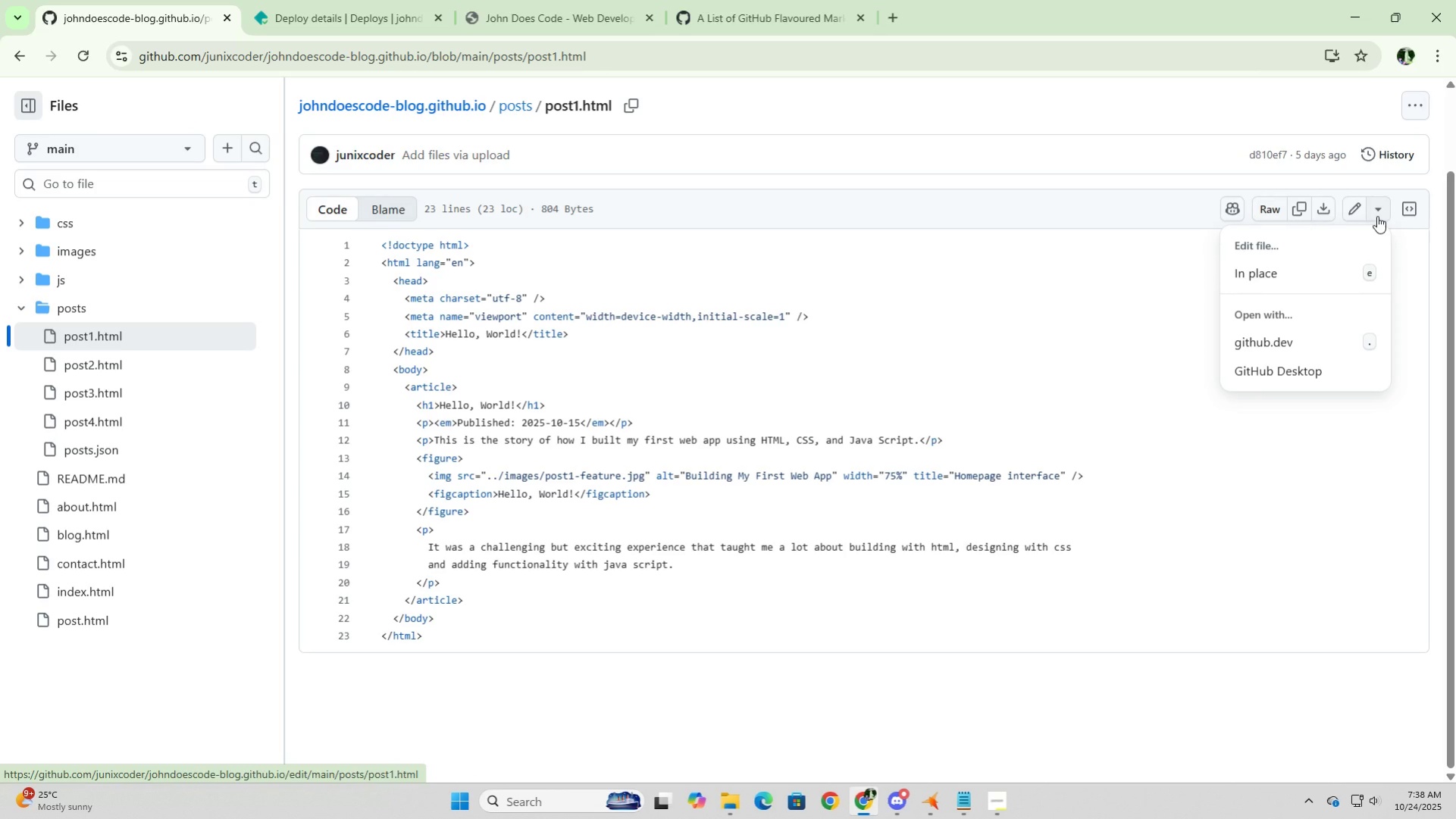 
mouse_move([1376, 209])
 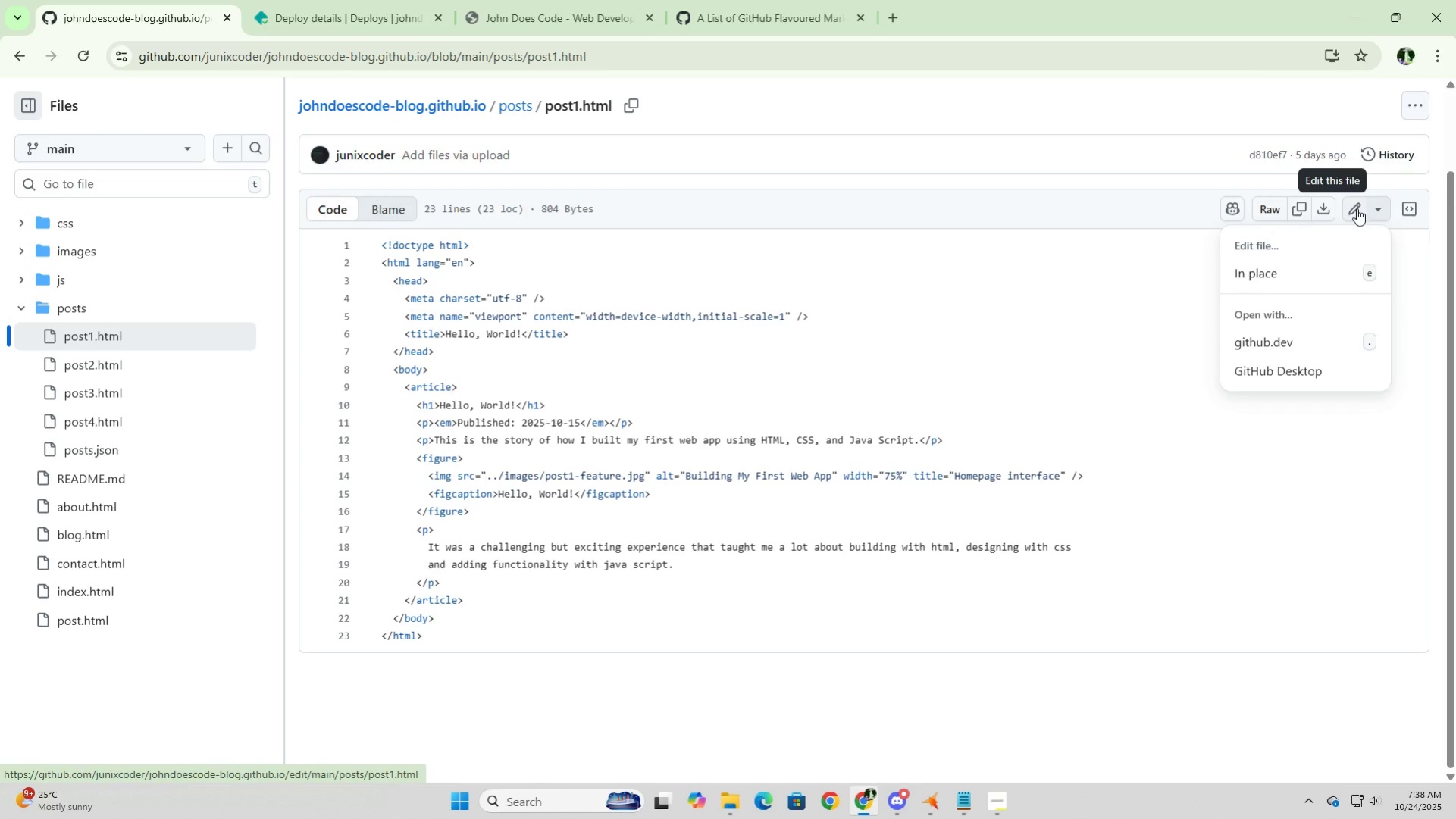 
left_click([676, 261])
 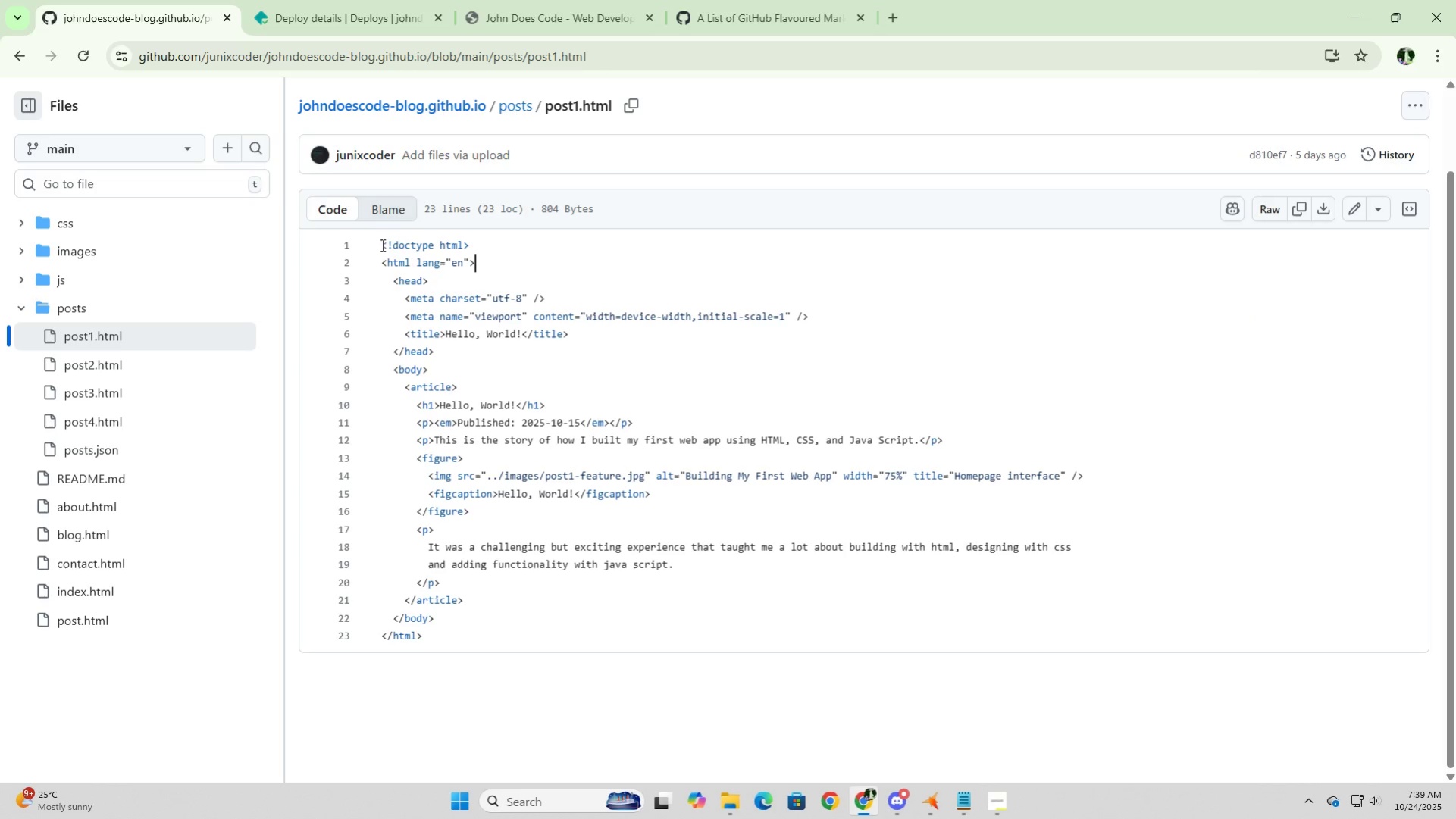 
left_click_drag(start_coordinate=[381, 245], to_coordinate=[688, 660])
 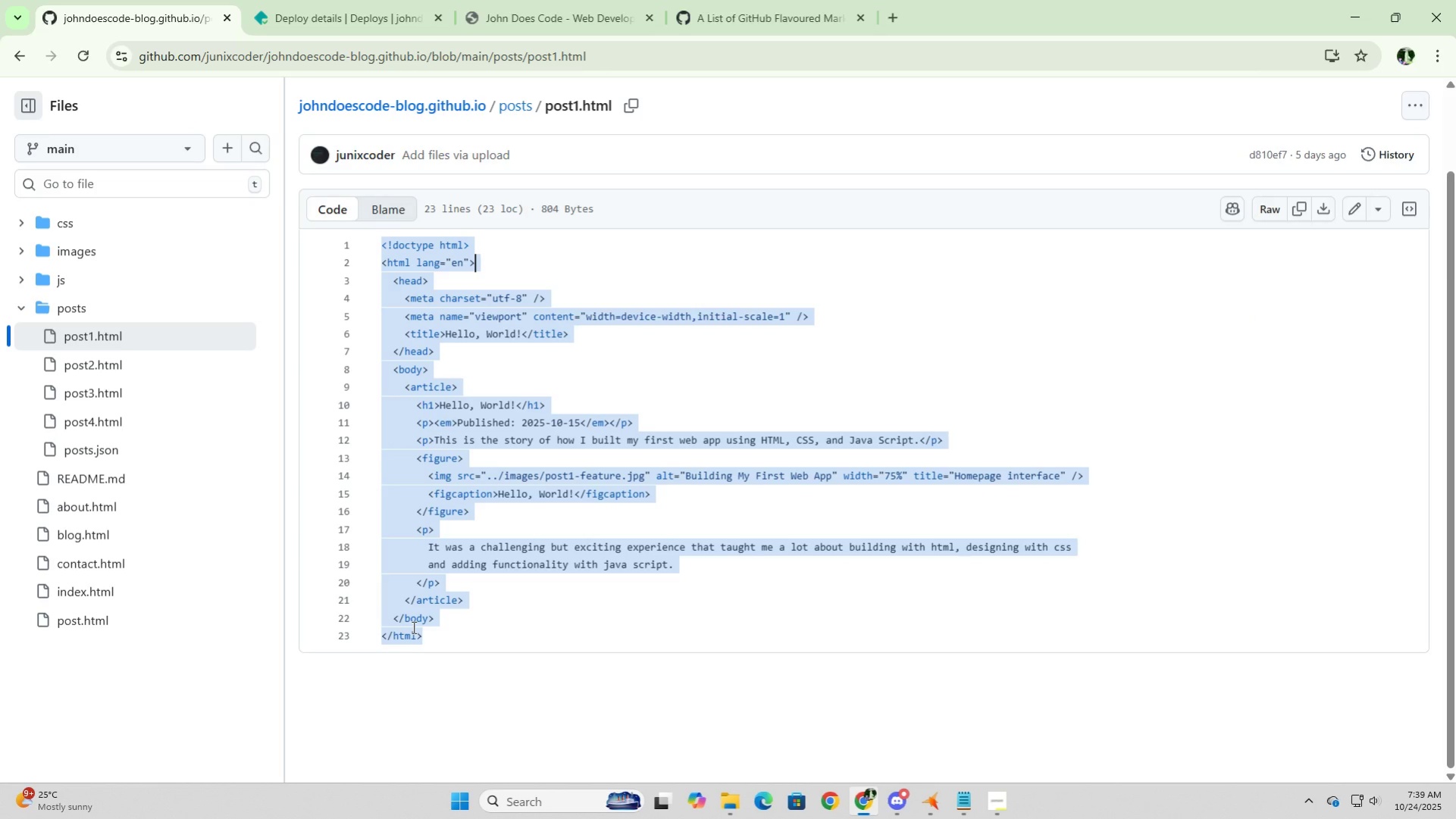 
right_click([412, 627])
 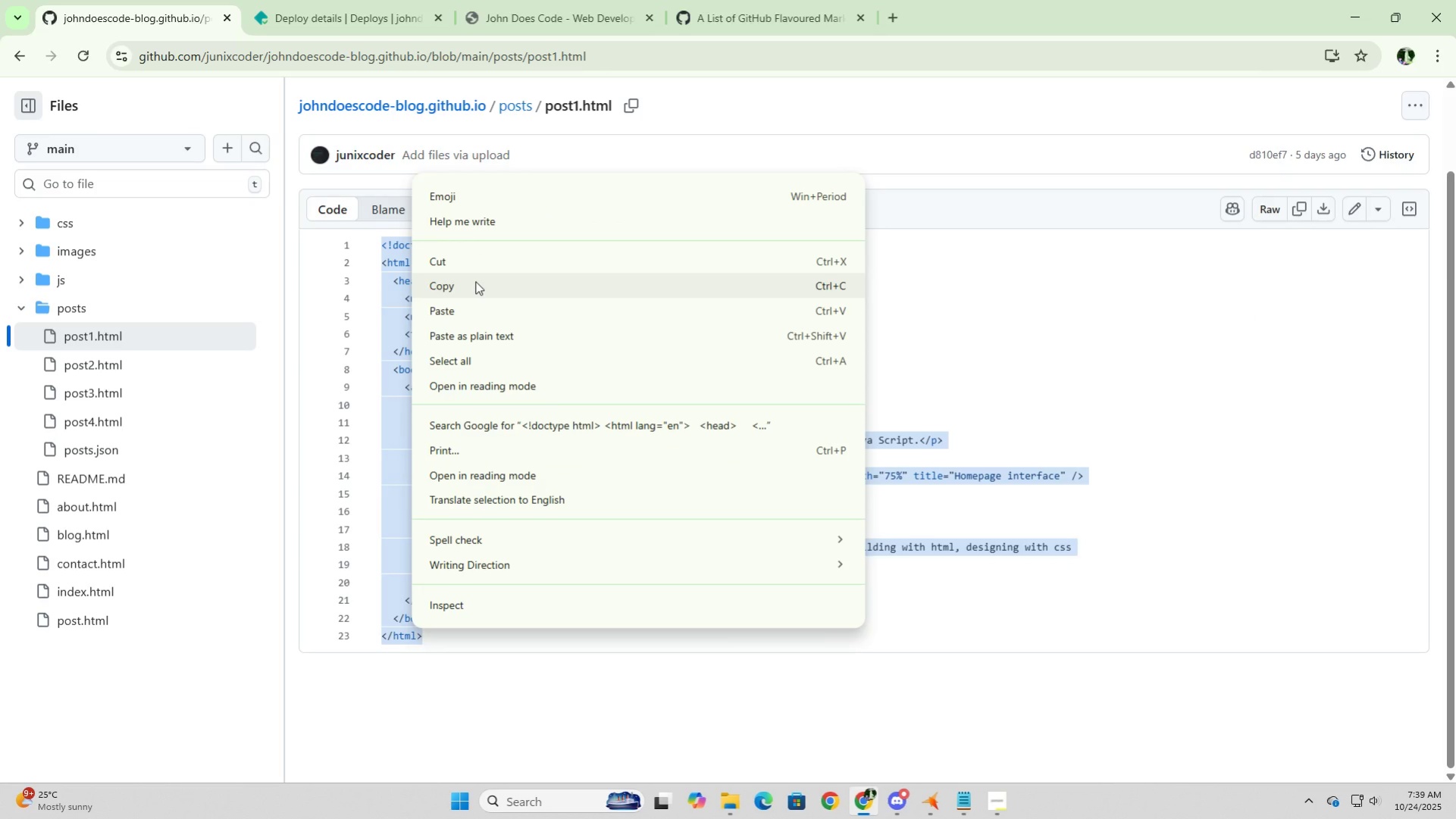 
left_click([475, 281])
 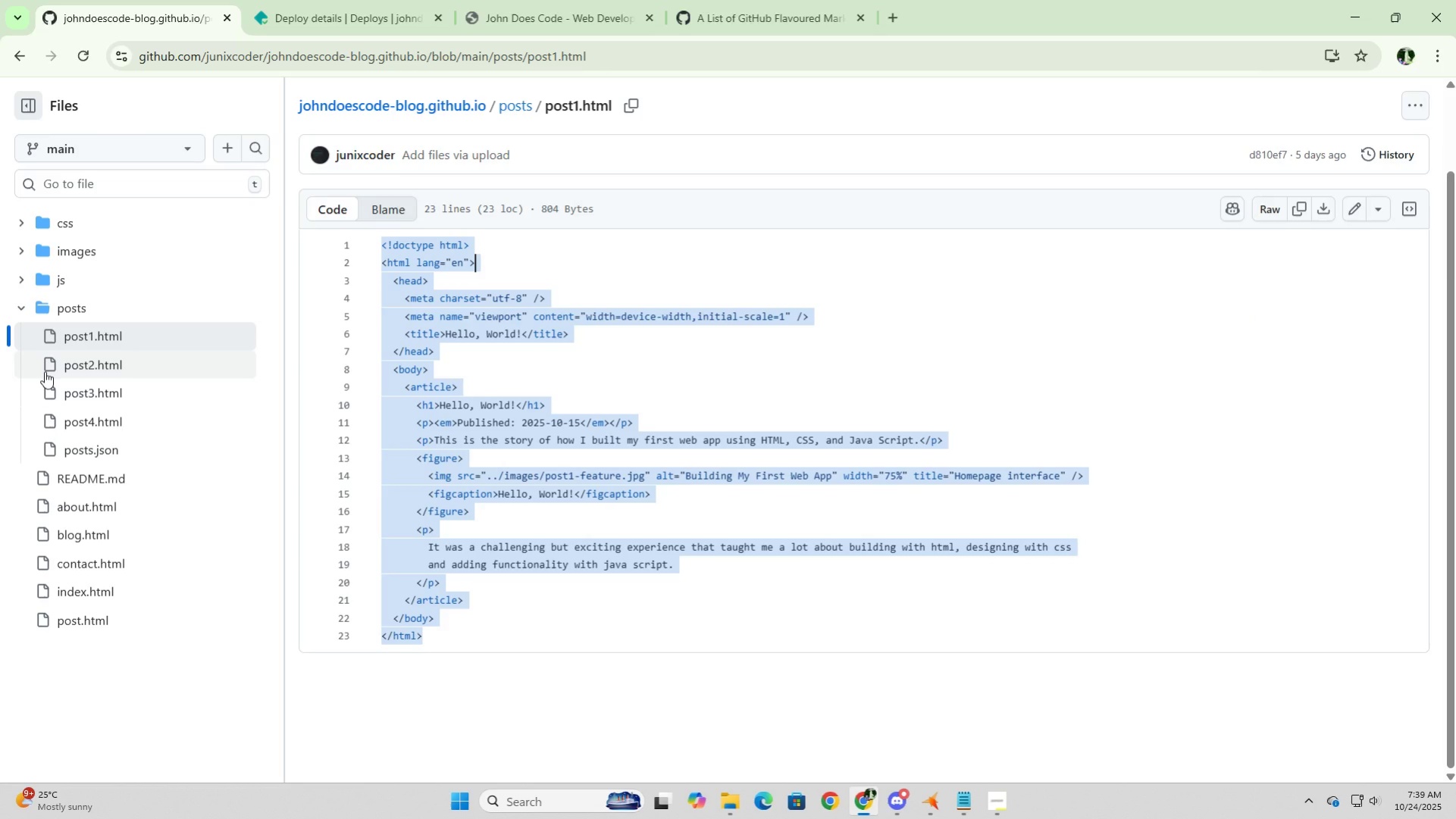 
wait(9.54)
 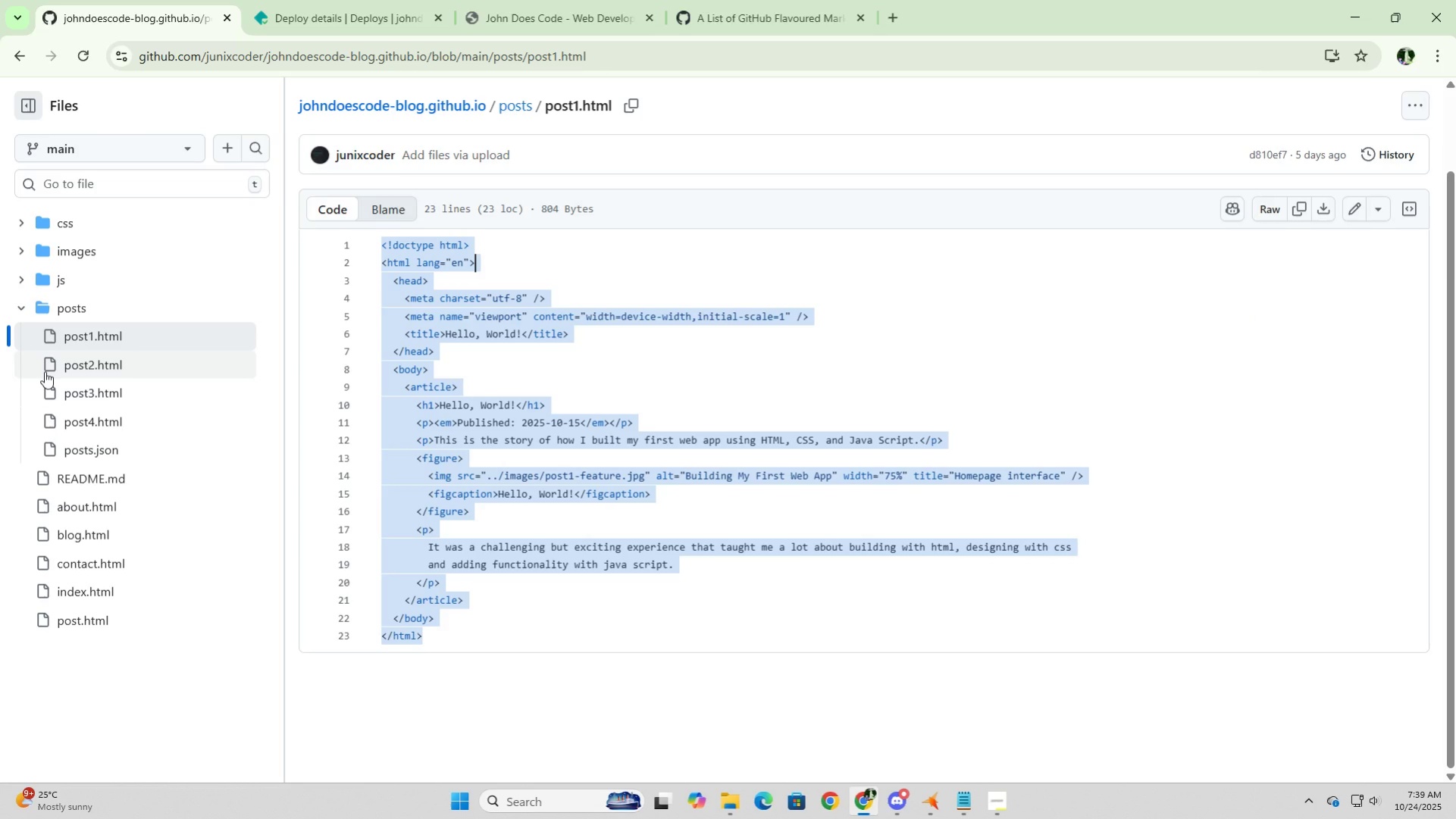 
left_click([86, 314])
 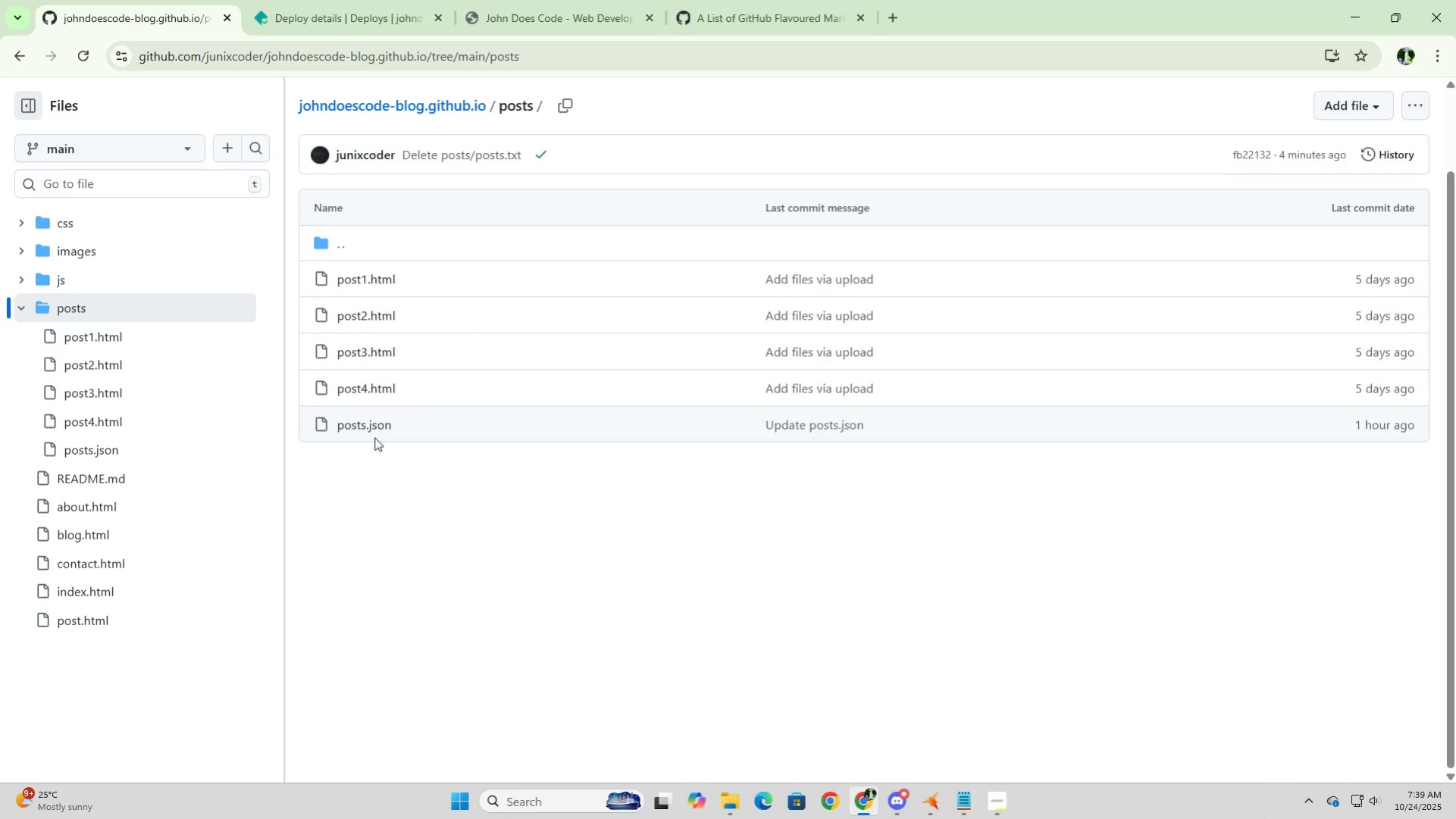 
right_click([444, 497])
 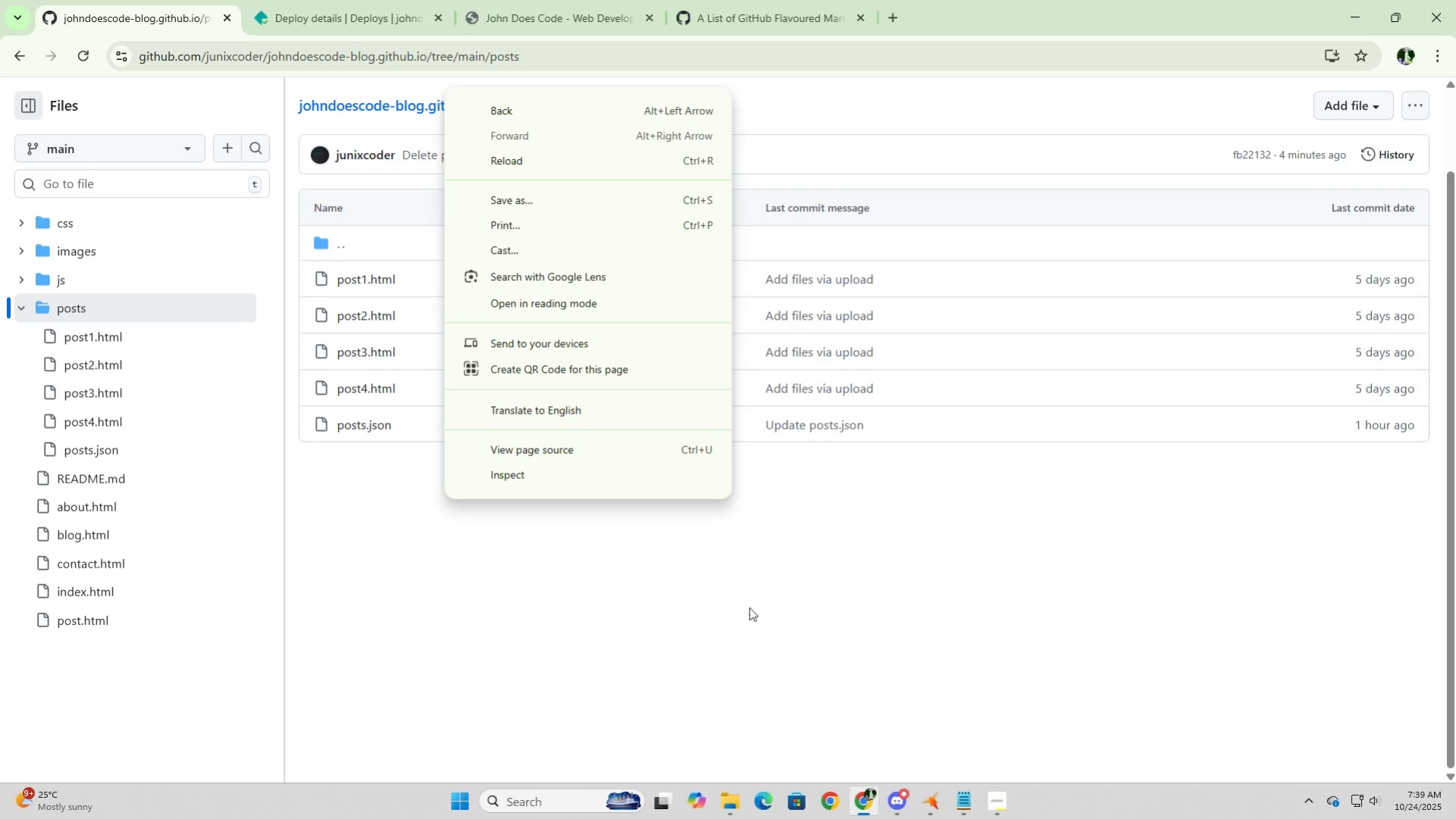 
left_click_drag(start_coordinate=[781, 592], to_coordinate=[787, 589])
 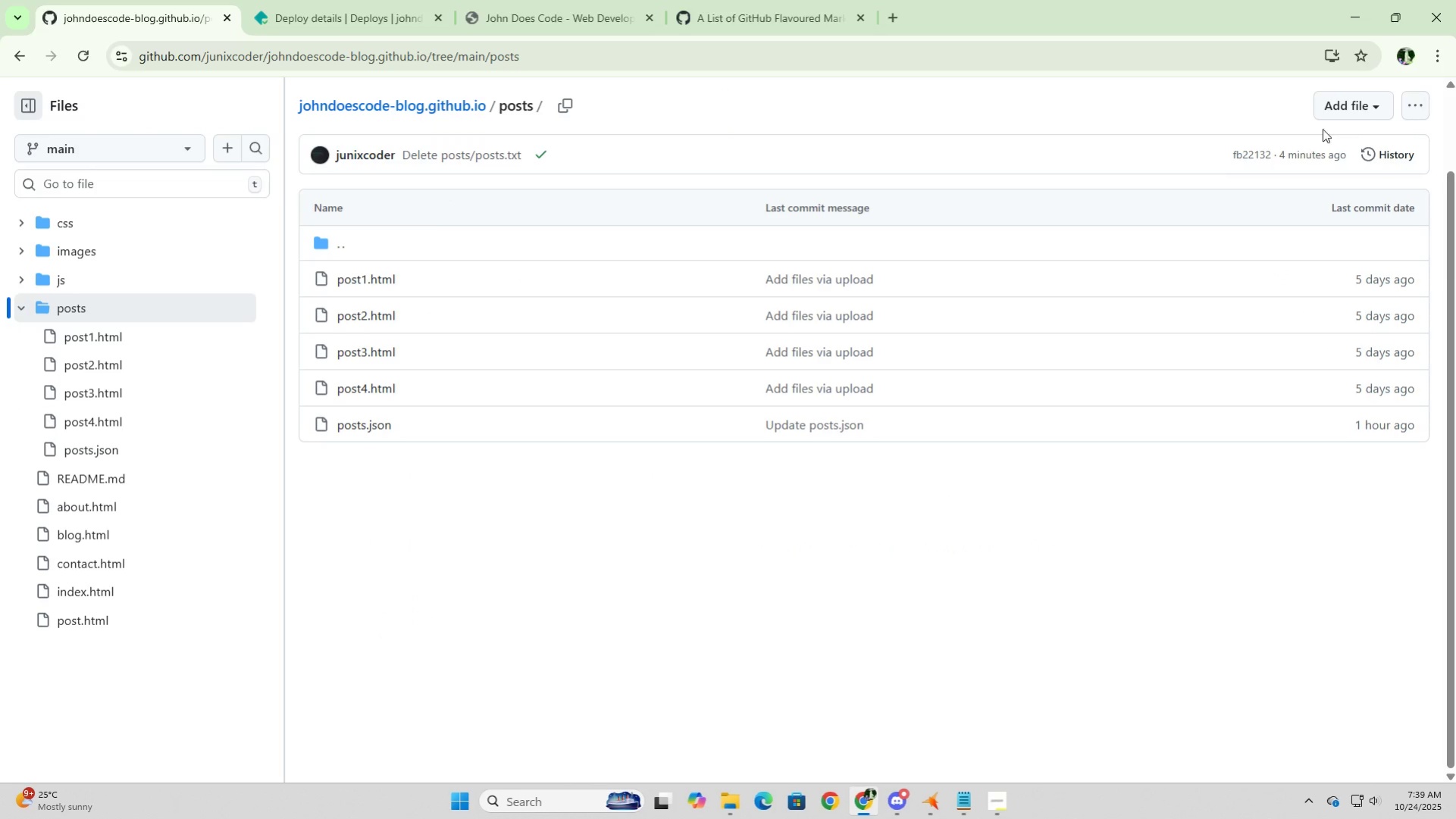 
double_click([1368, 105])
 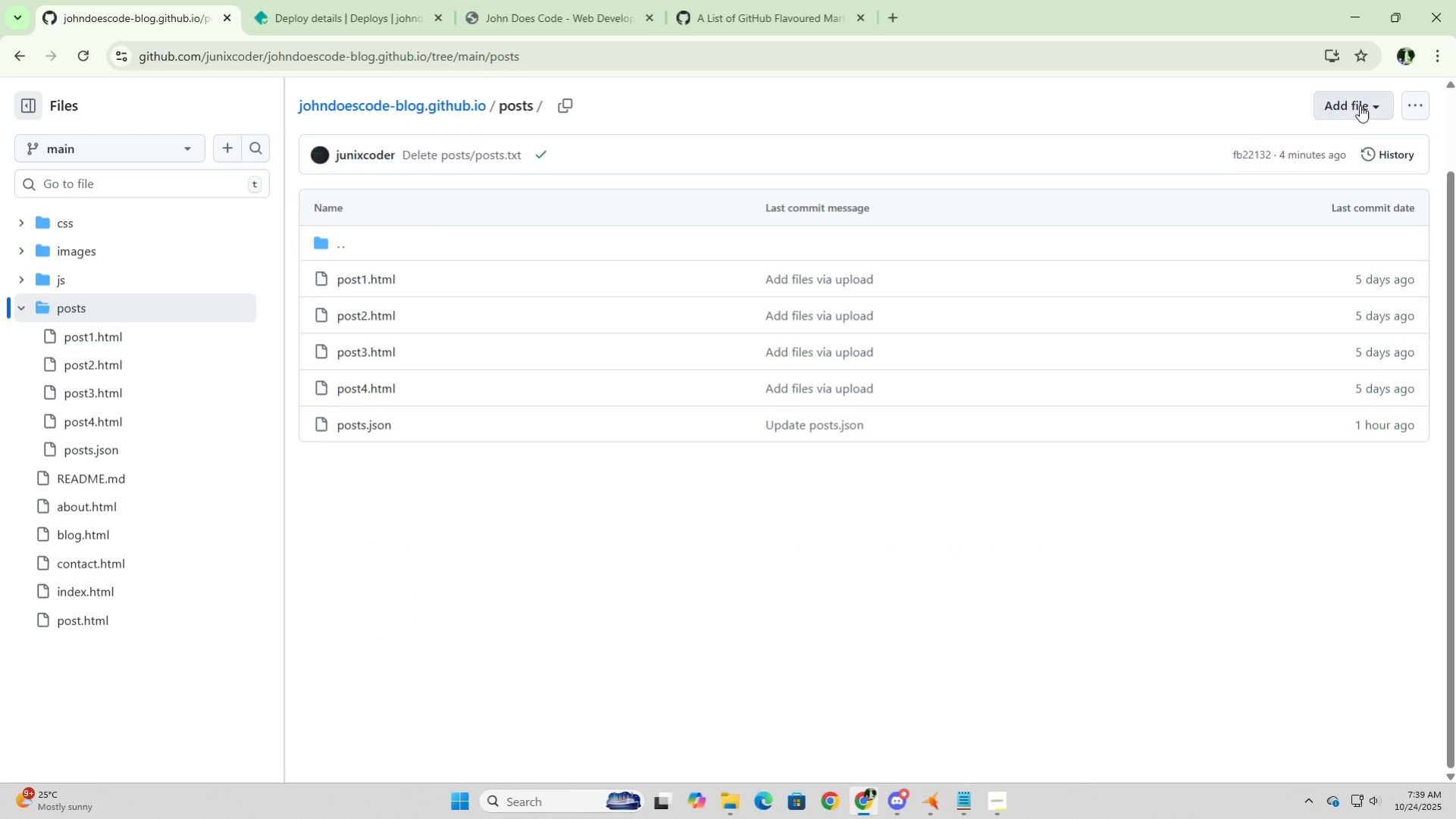 
left_click([1359, 105])
 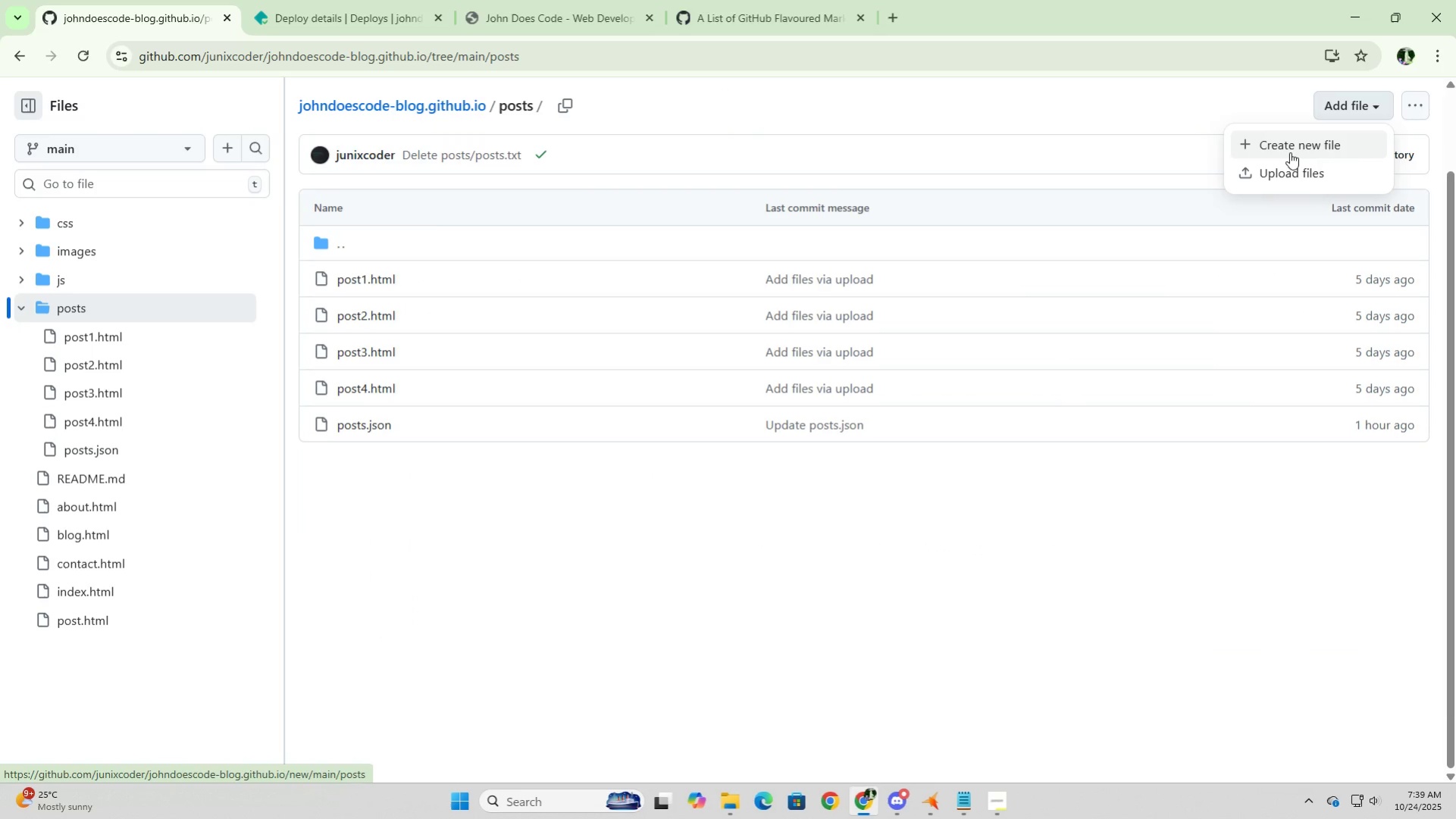 
left_click([1289, 152])
 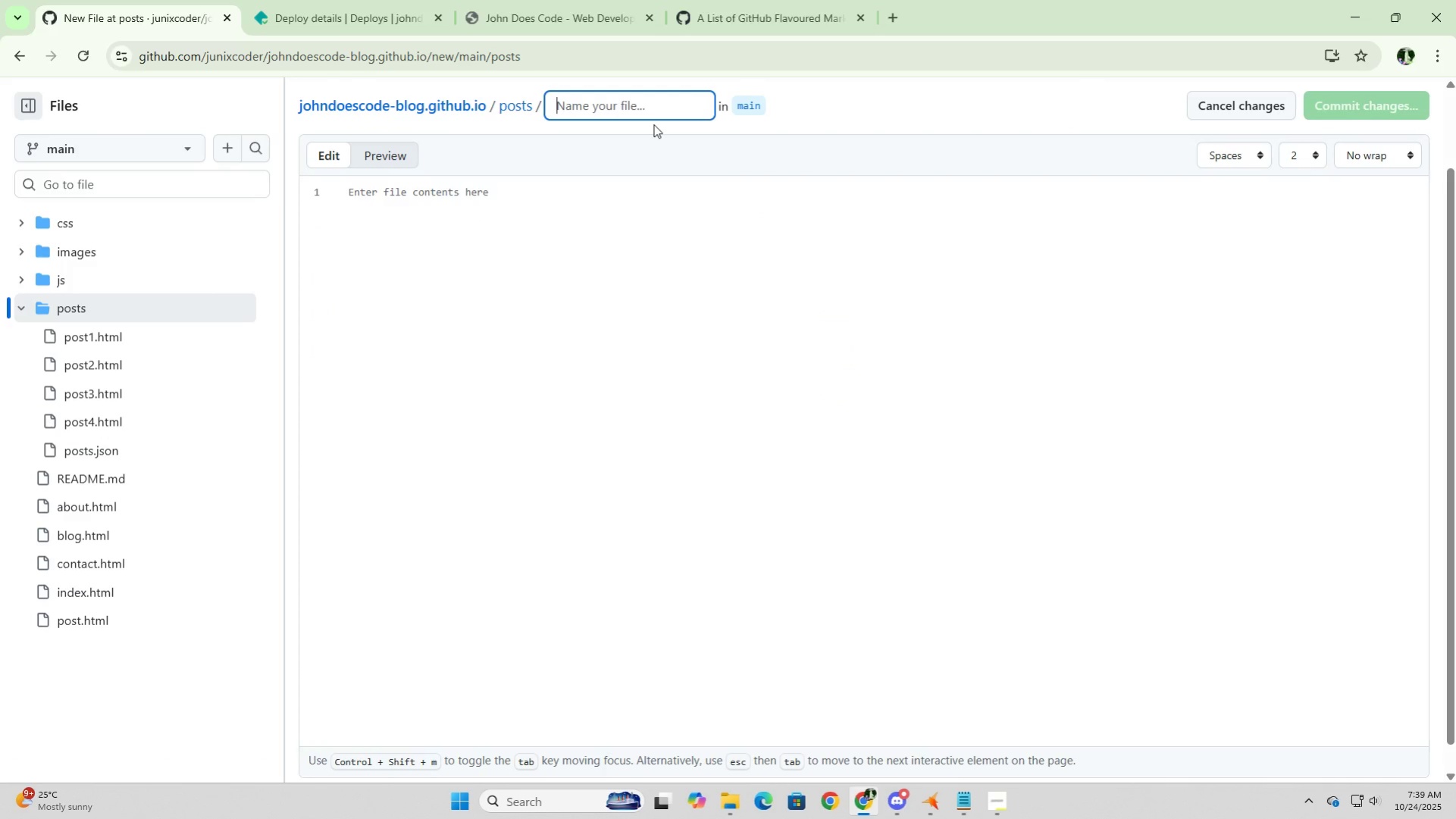 
left_click([646, 100])
 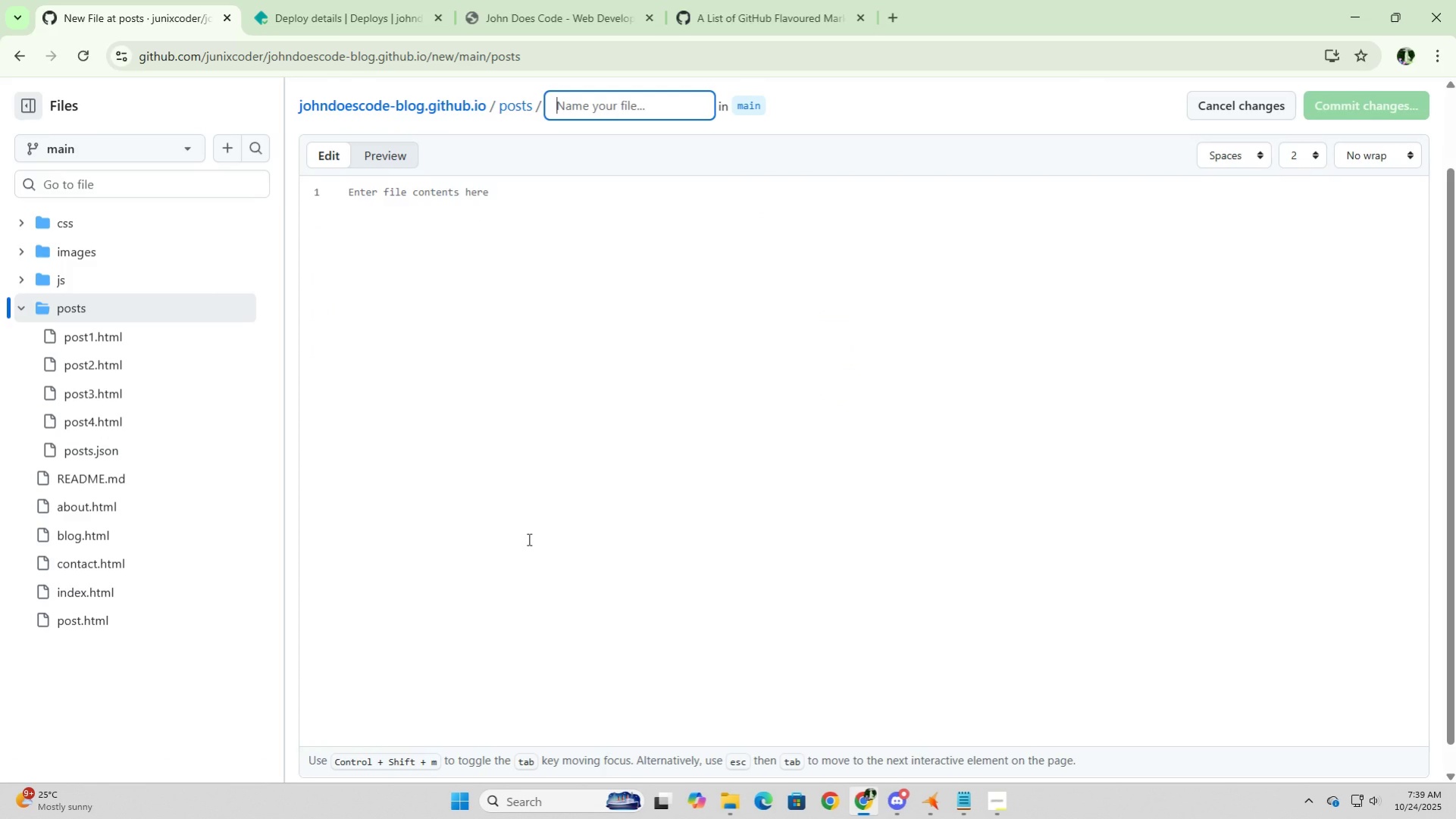 
type(templ)
key(Backspace)
key(Backspace)
key(Backspace)
key(Backspace)
key(Backspace)
type(post-template.html)
 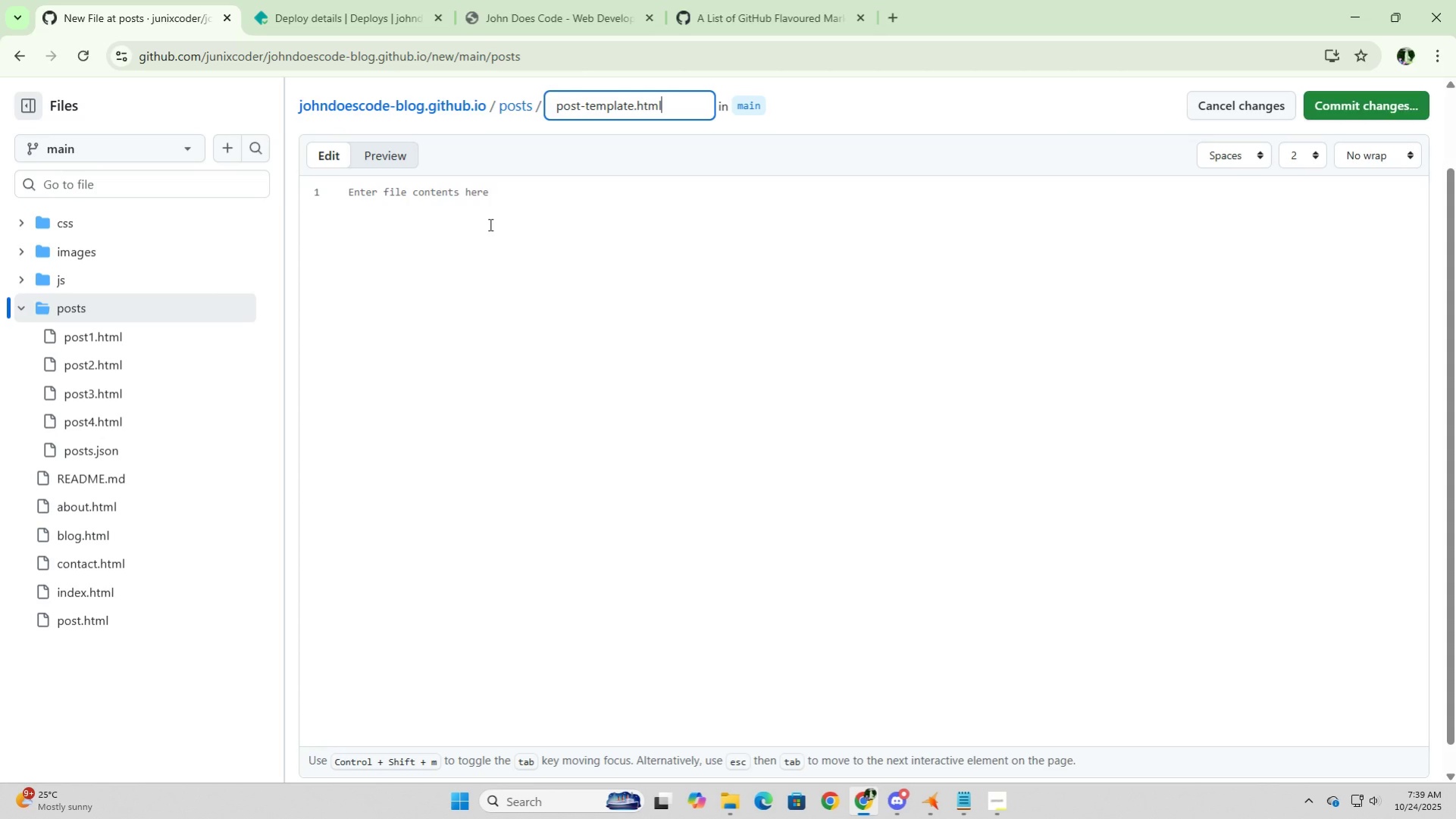 
double_click([489, 199])
 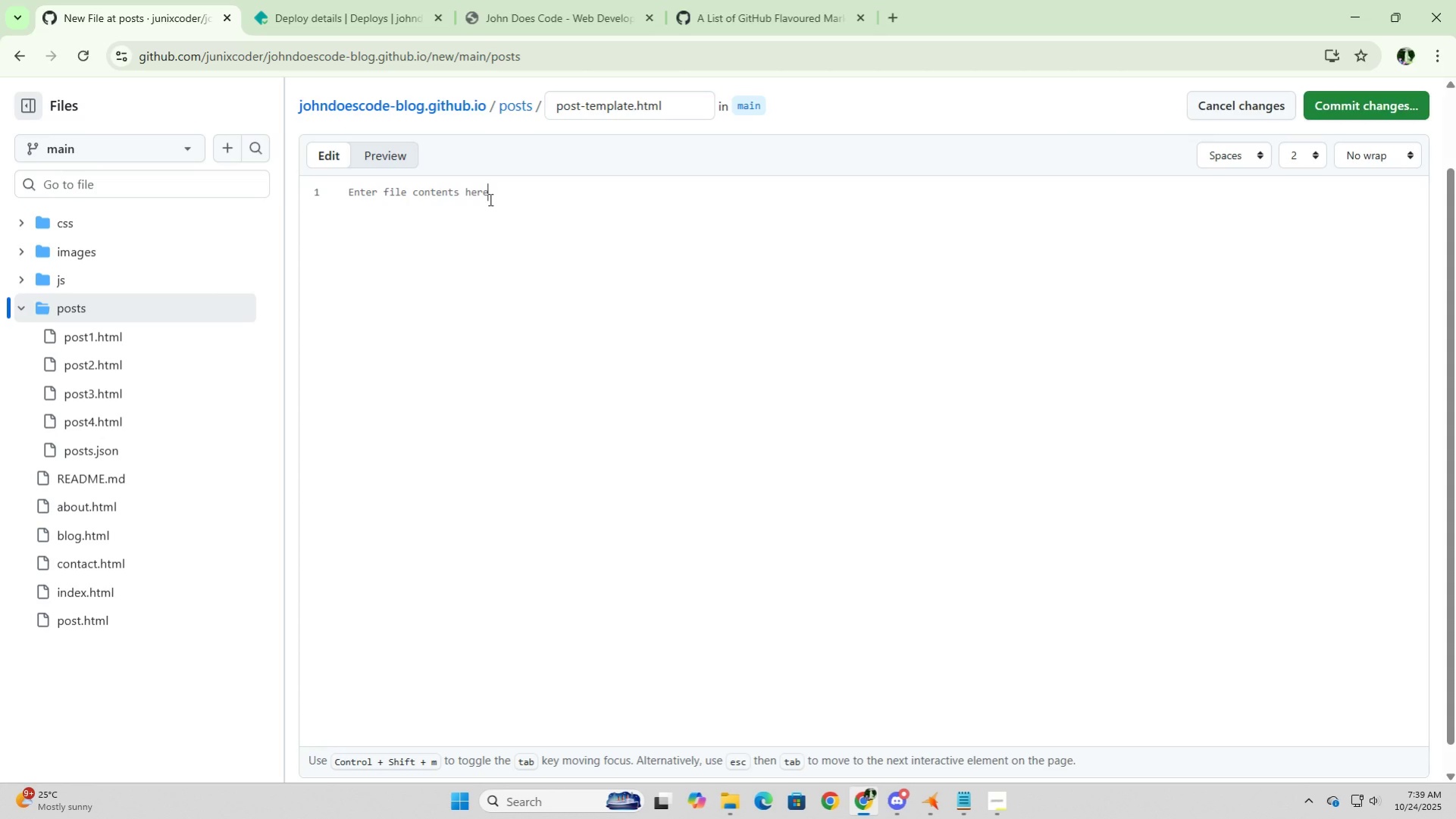 
right_click([489, 199])
 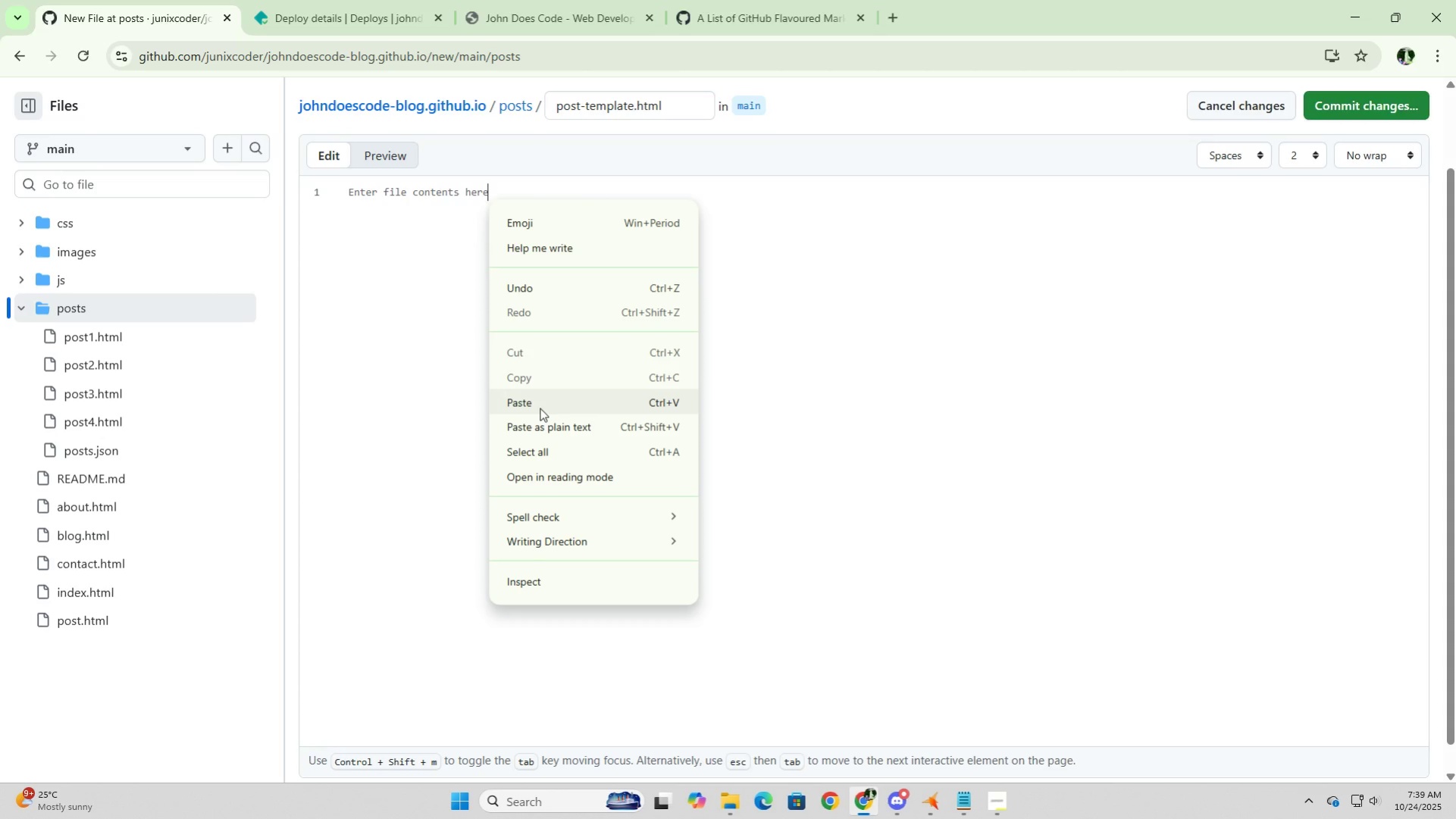 
left_click([540, 408])
 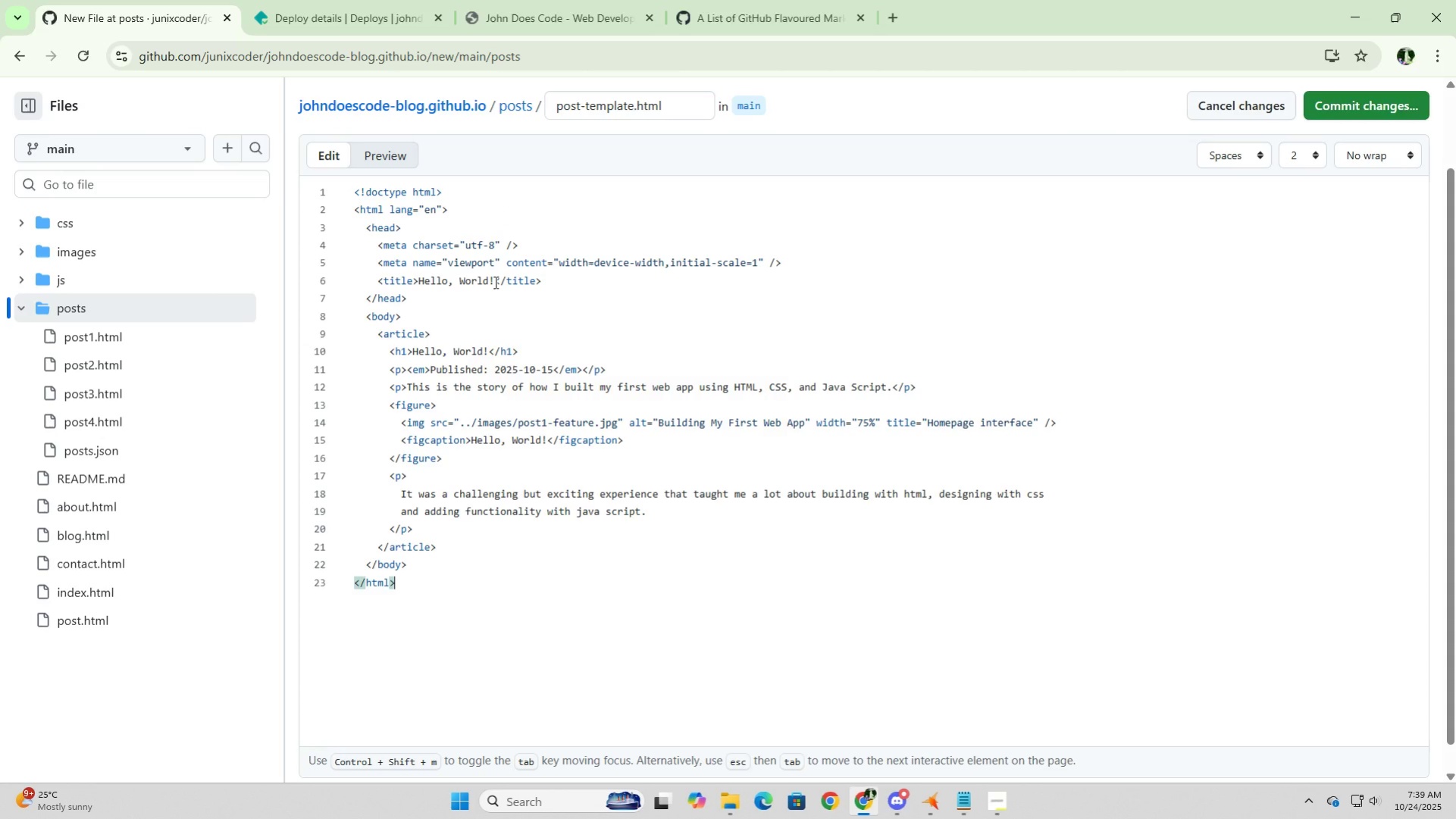 
left_click_drag(start_coordinate=[494, 281], to_coordinate=[437, 277])
 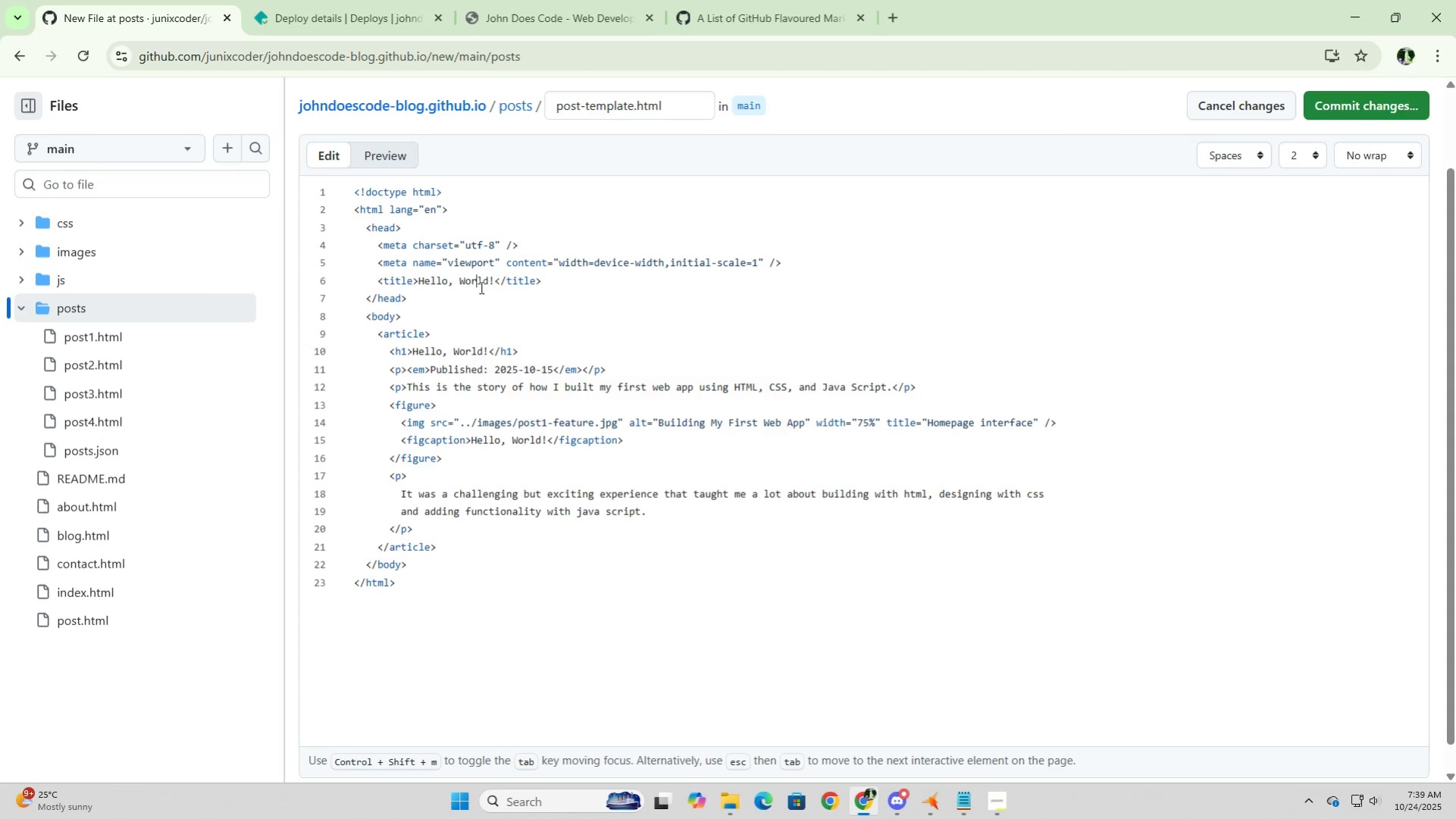 
left_click([474, 286])
 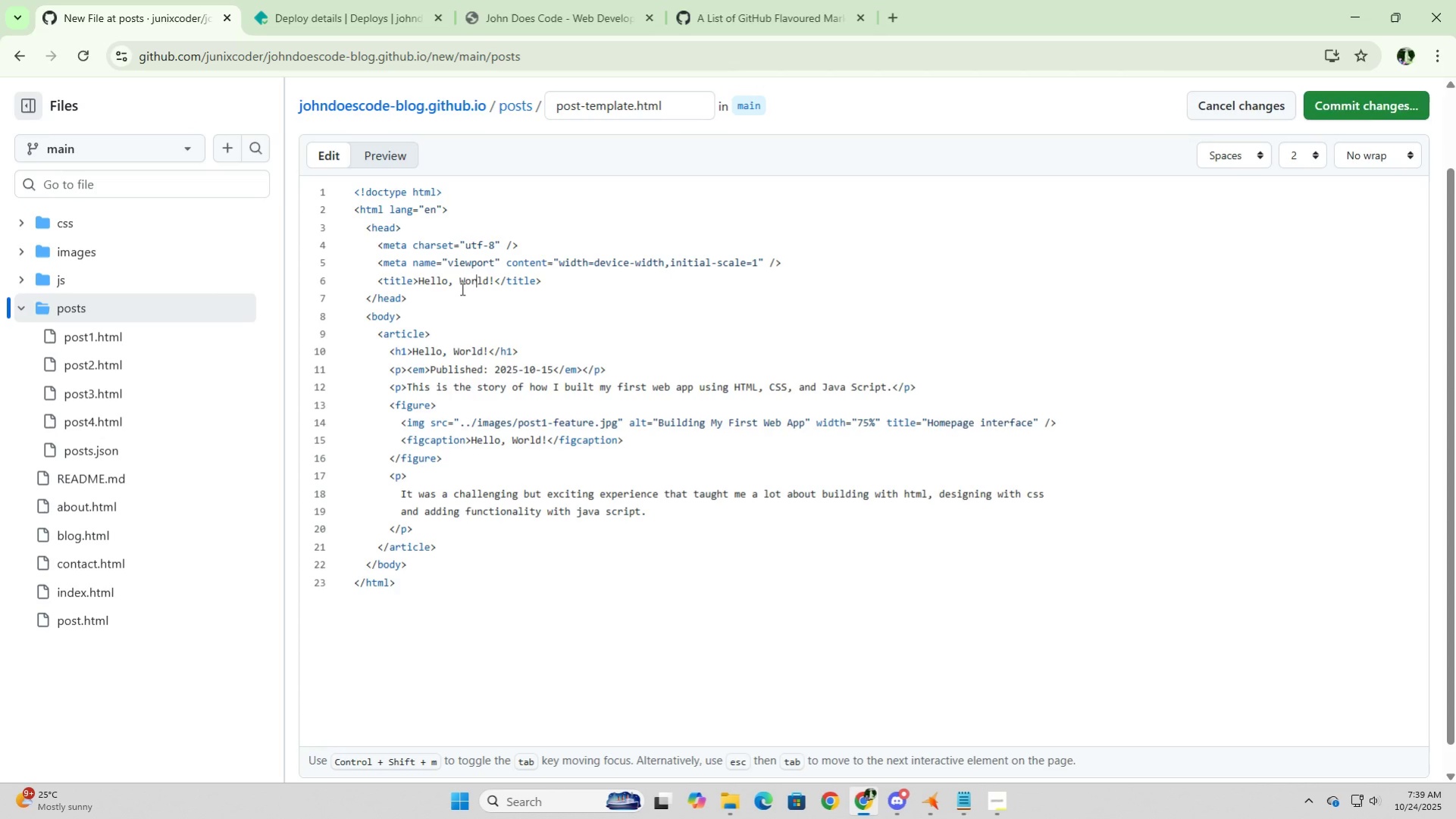 
left_click_drag(start_coordinate=[494, 282], to_coordinate=[481, 282])
 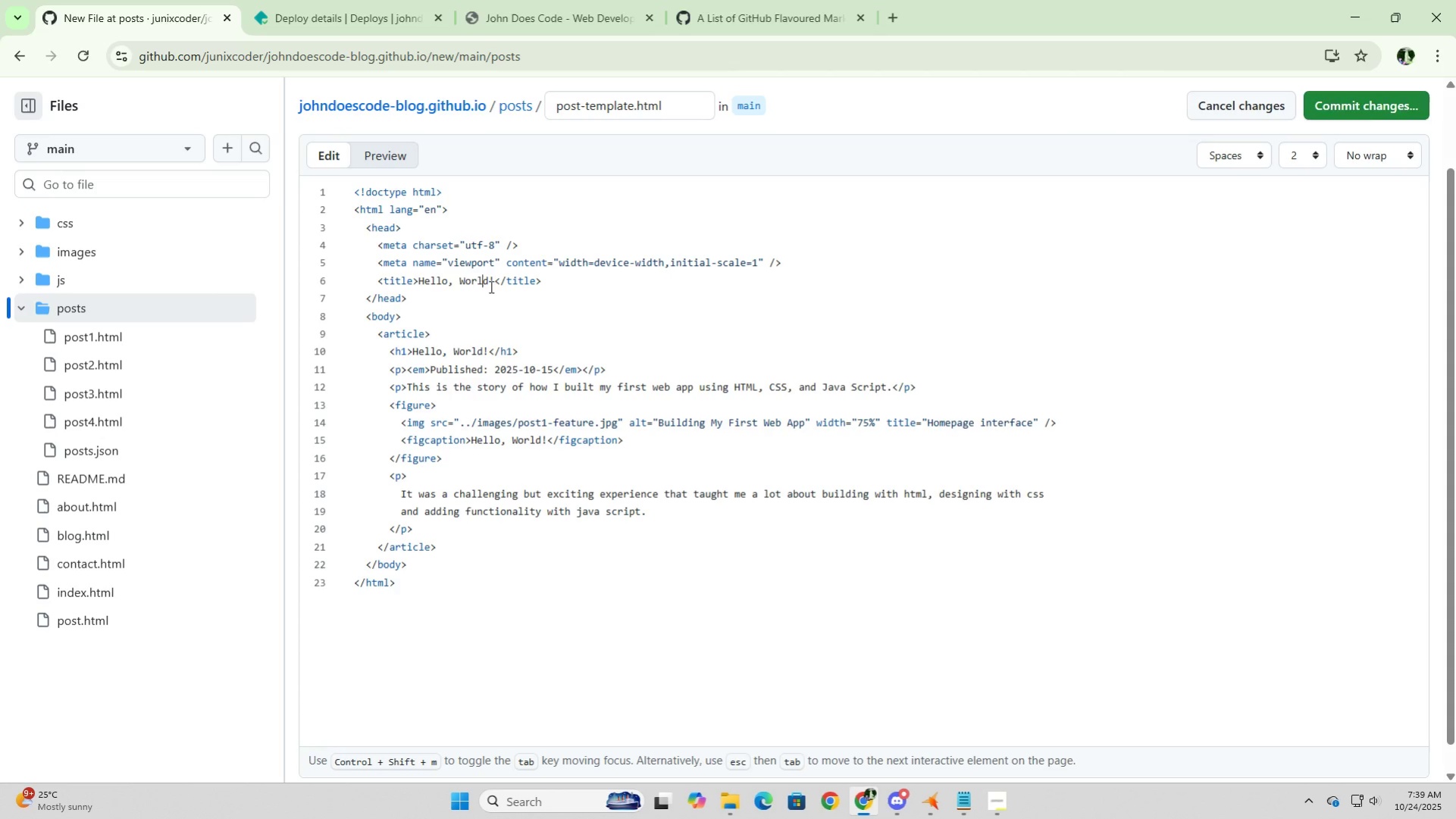 
left_click([482, 282])
 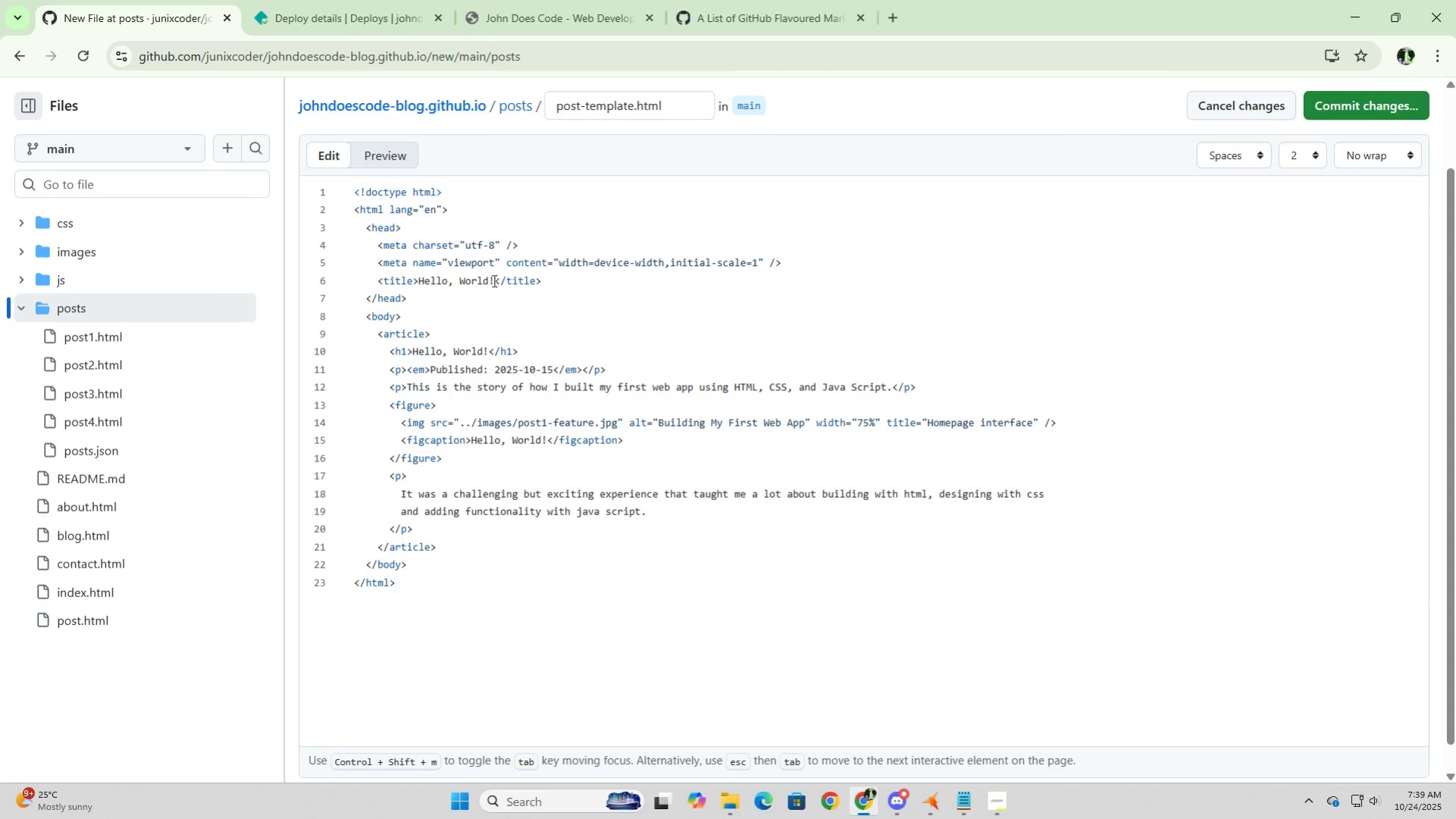 
left_click_drag(start_coordinate=[493, 280], to_coordinate=[478, 280])
 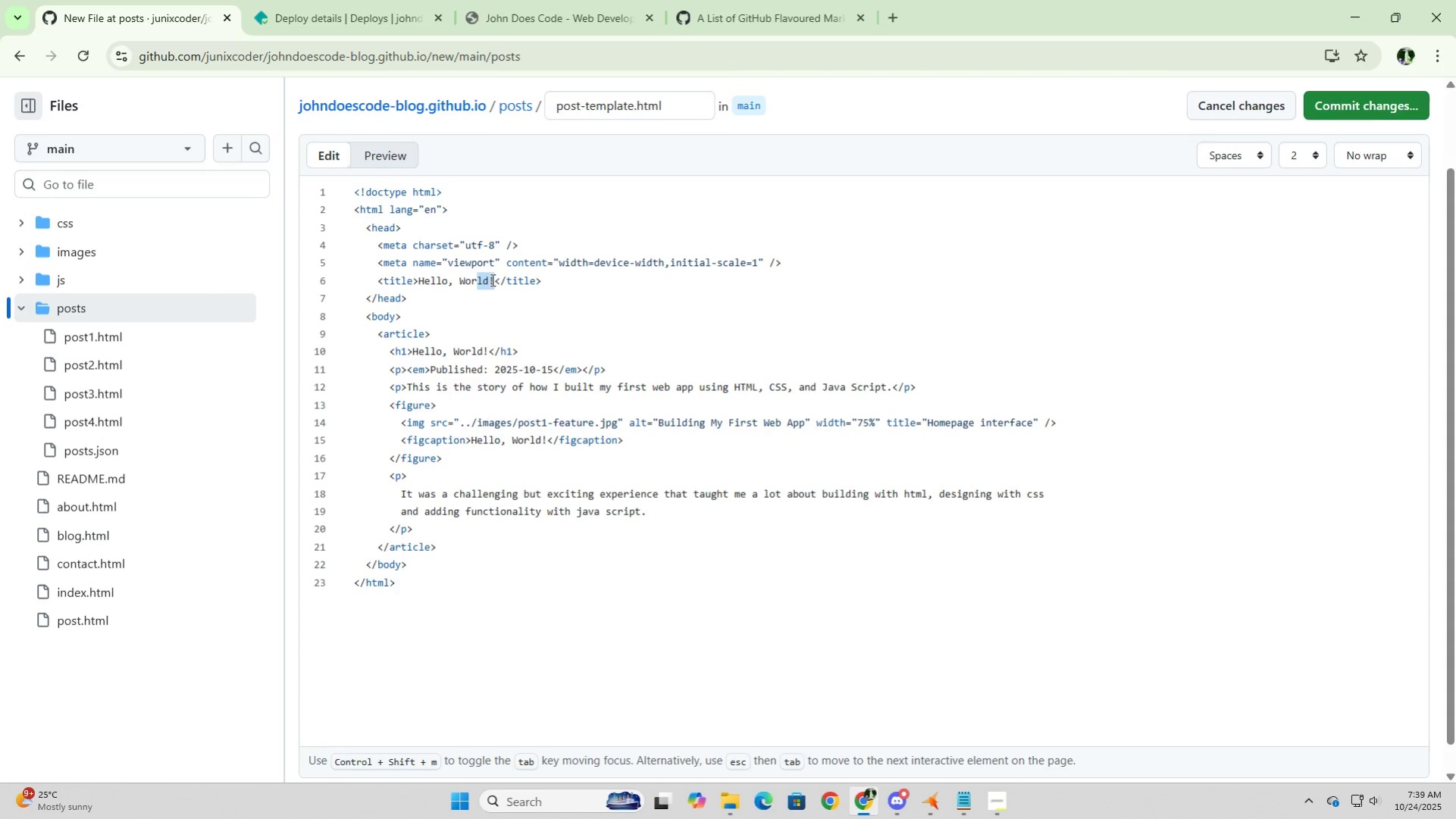 
left_click([492, 280])
 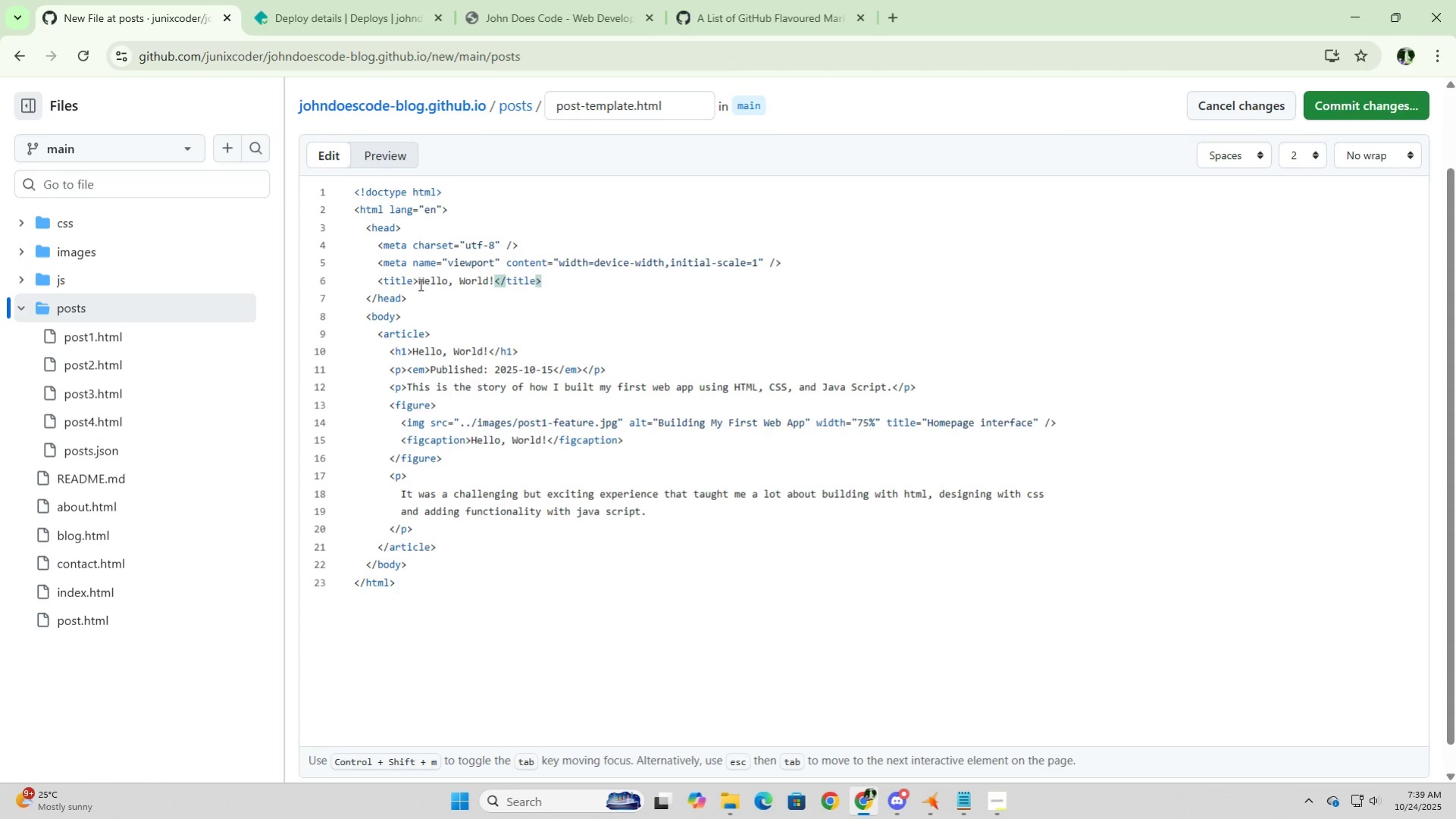 
left_click_drag(start_coordinate=[419, 280], to_coordinate=[493, 285])
 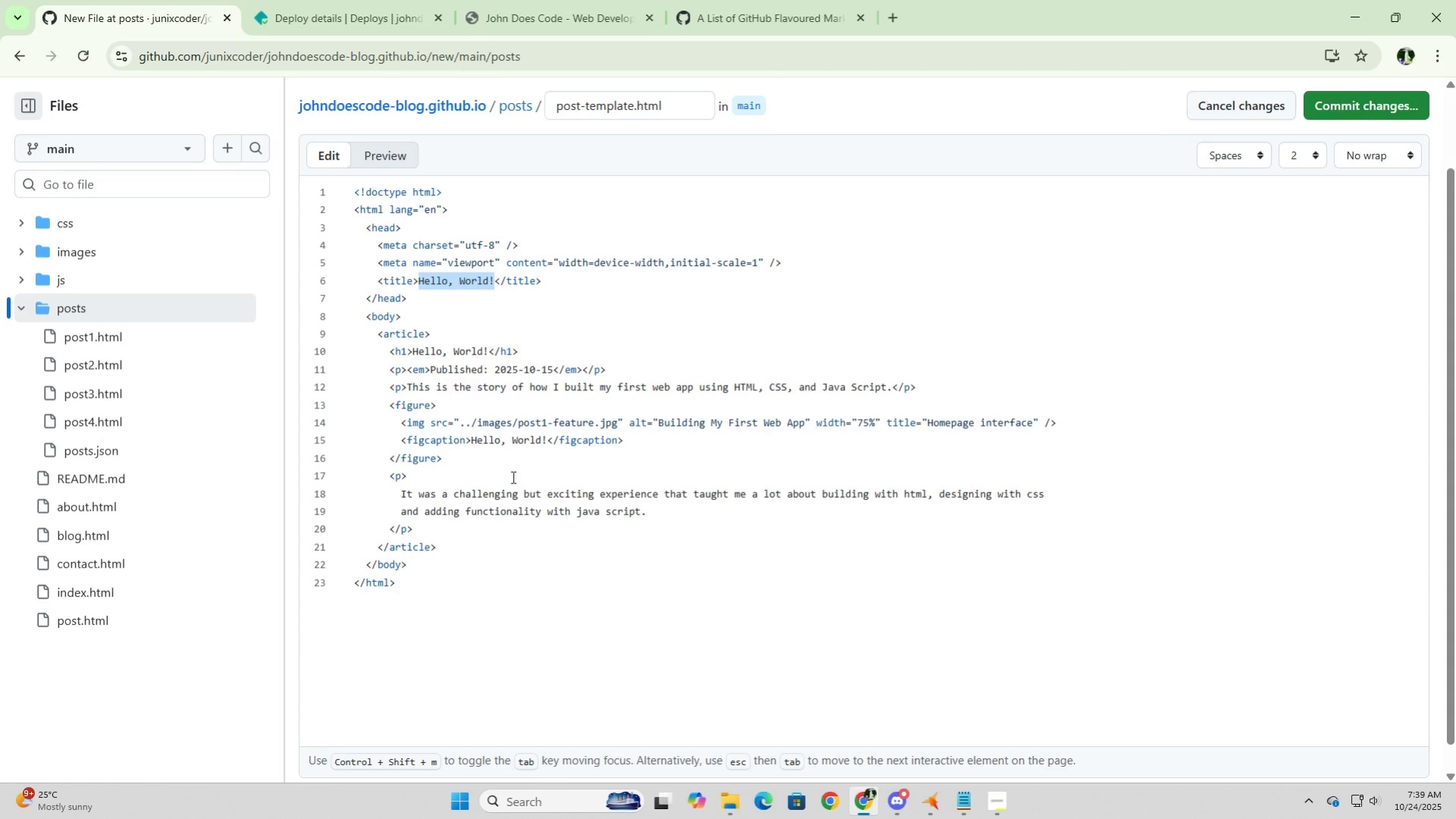 
type(Insert PO)
key(Backspace)
type(ost title here)
 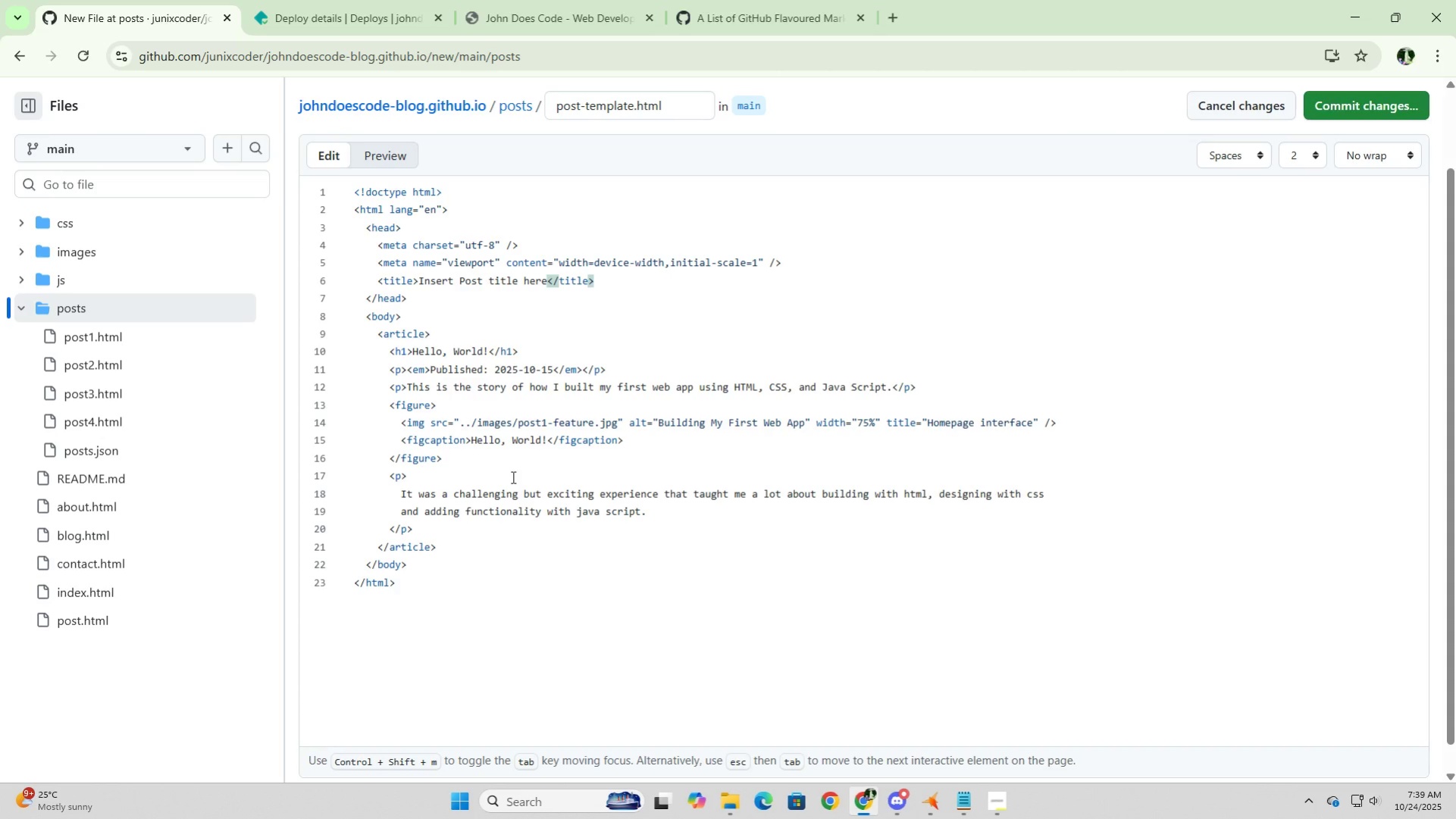 
left_click([487, 354])
 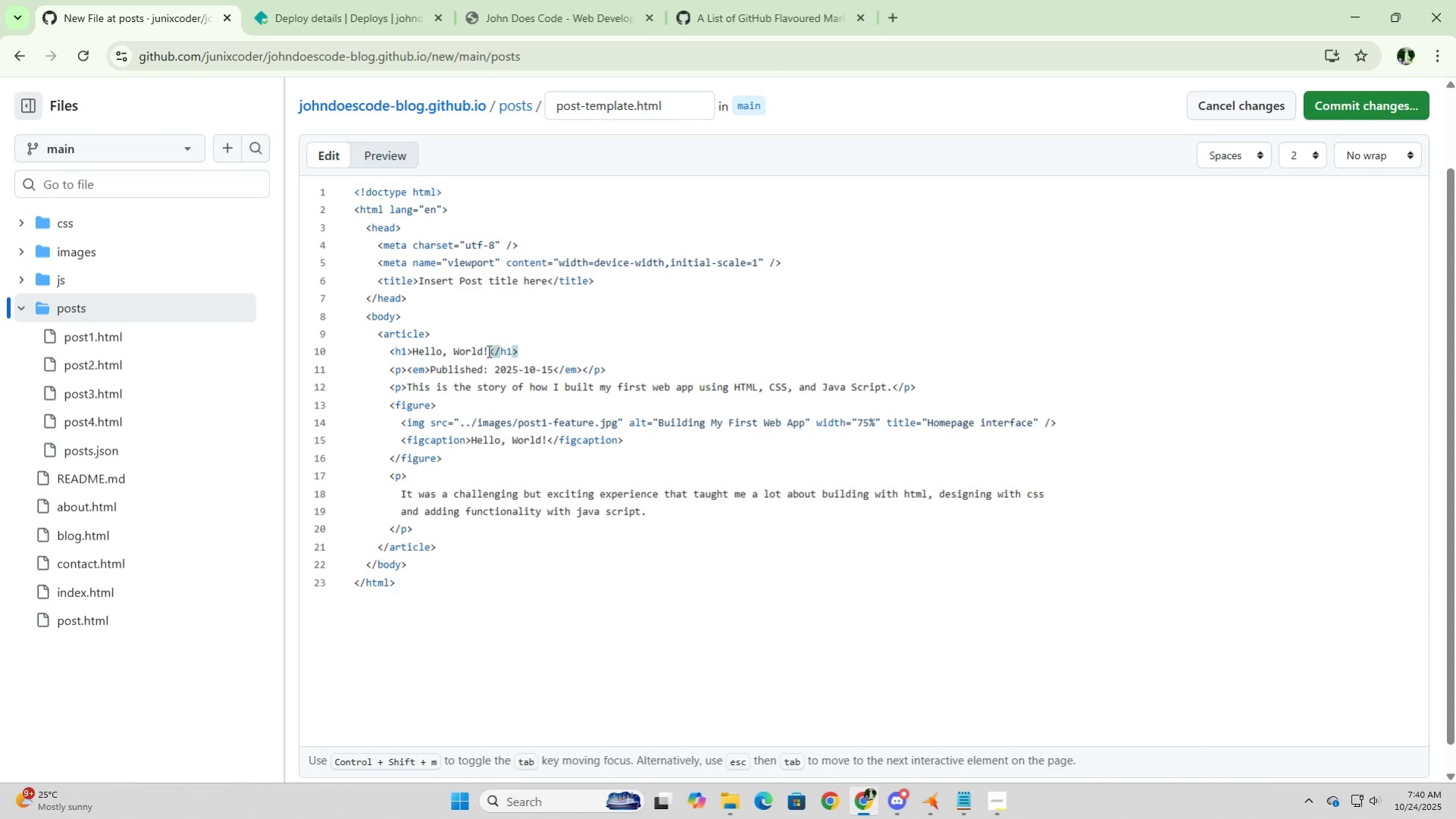 
left_click([487, 351])
 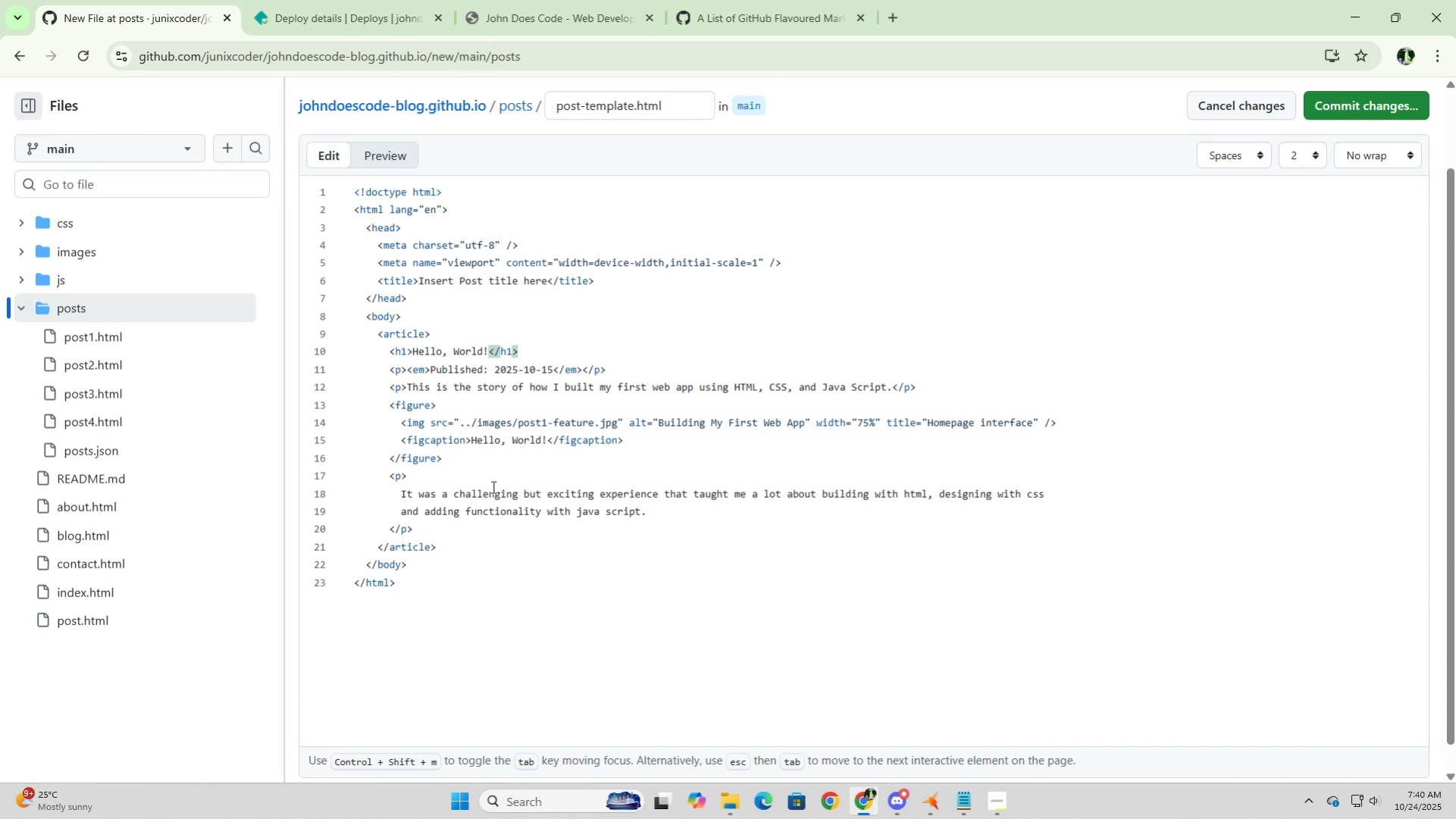 
key(Backspace)
key(Backspace)
key(Backspace)
key(Backspace)
key(Backspace)
key(Backspace)
key(Backspace)
key(Backspace)
key(Backspace)
key(Backspace)
key(Backspace)
key(Backspace)
key(Backspace)
type(Insert Post title header here)
 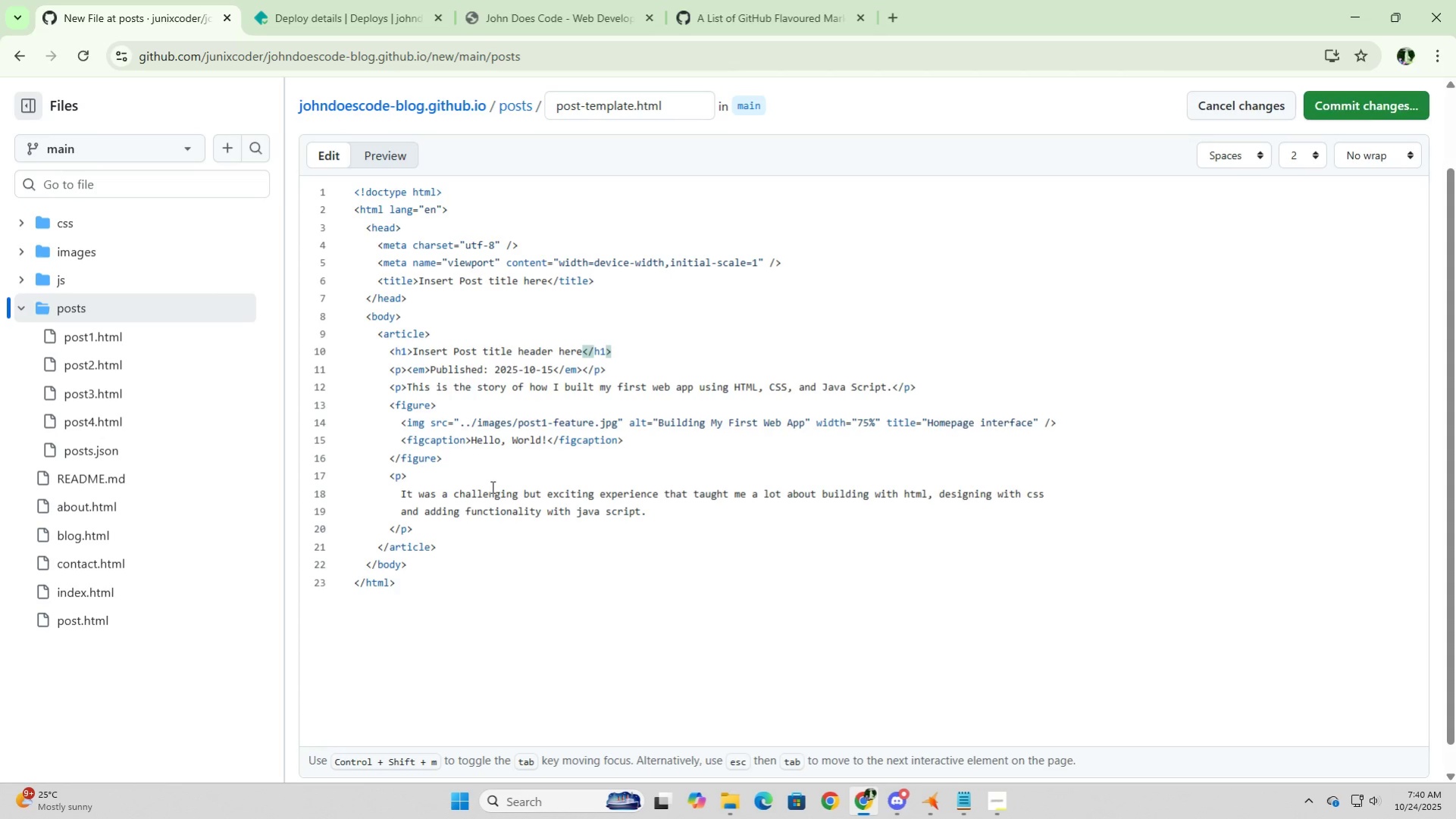 
left_click([553, 370])
 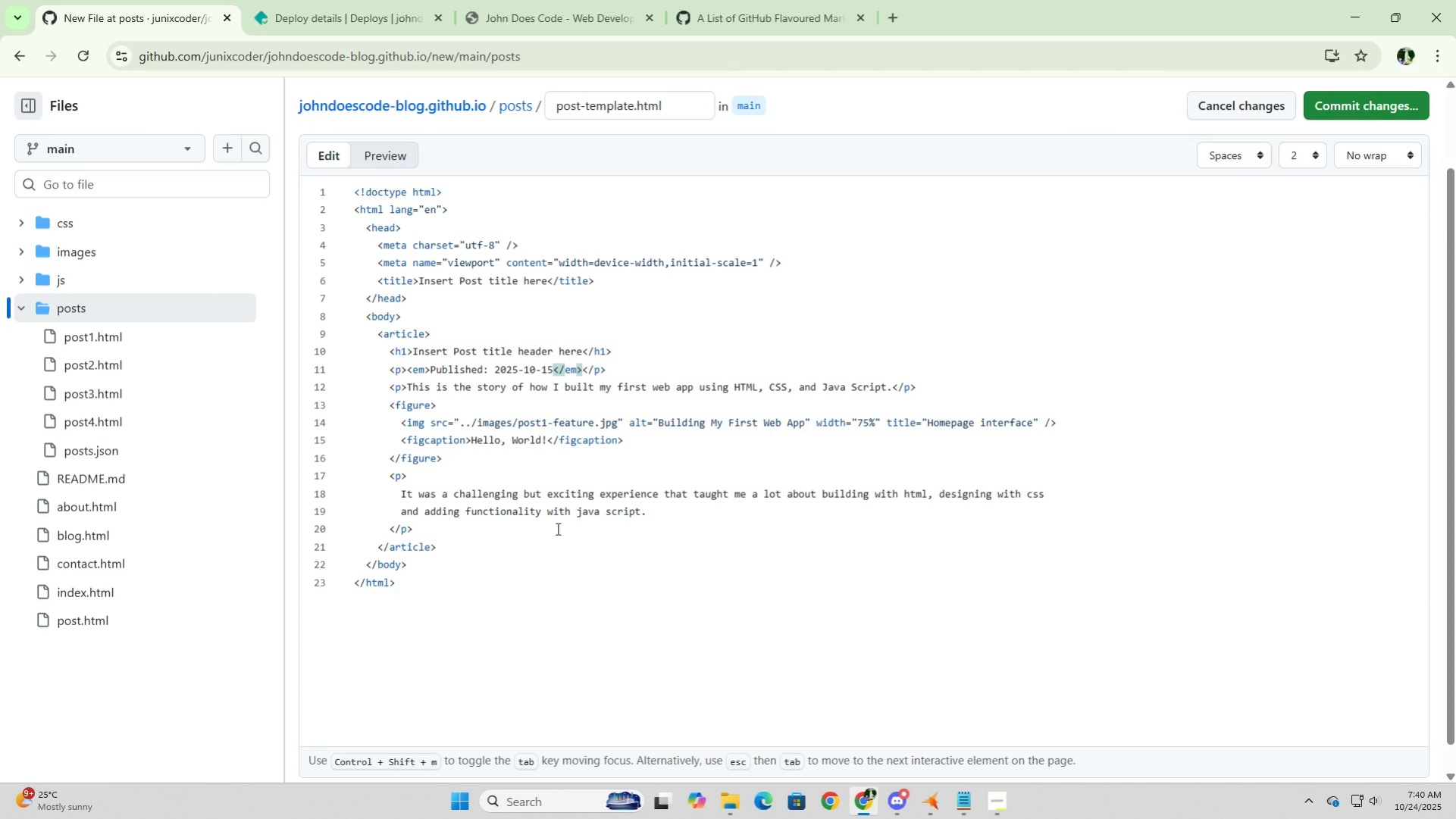 
key(Backspace)
key(Backspace)
key(Backspace)
key(Backspace)
key(Backspace)
key(Backspace)
key(Backspace)
key(Backspace)
key(Backspace)
key(Backspace)
type(Insert op)
key(Backspace)
key(Backspace)
type(published )
key(Backspace)
key(Backspace)
key(Backspace)
type( date here)
 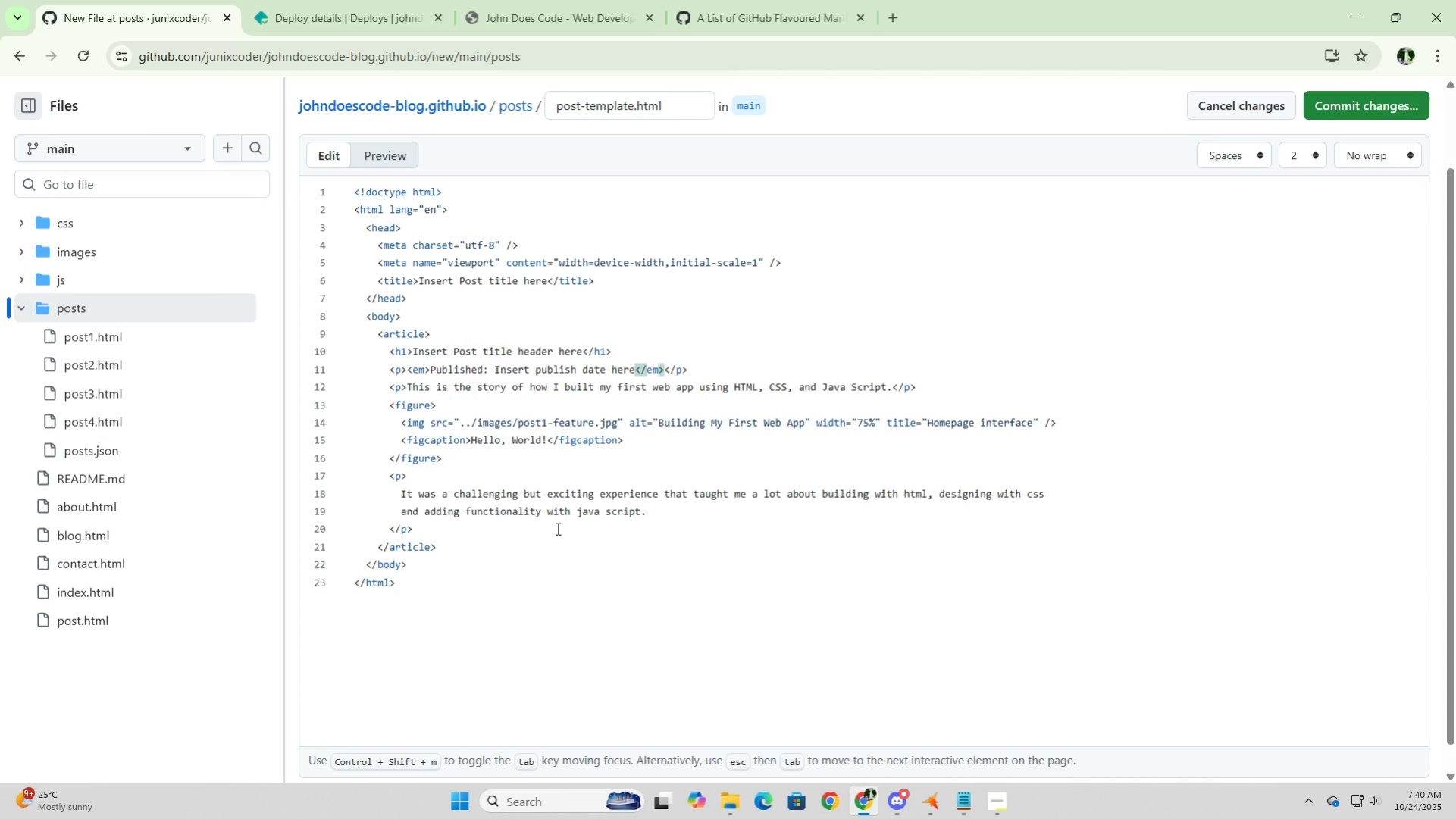 
left_click([891, 391])
 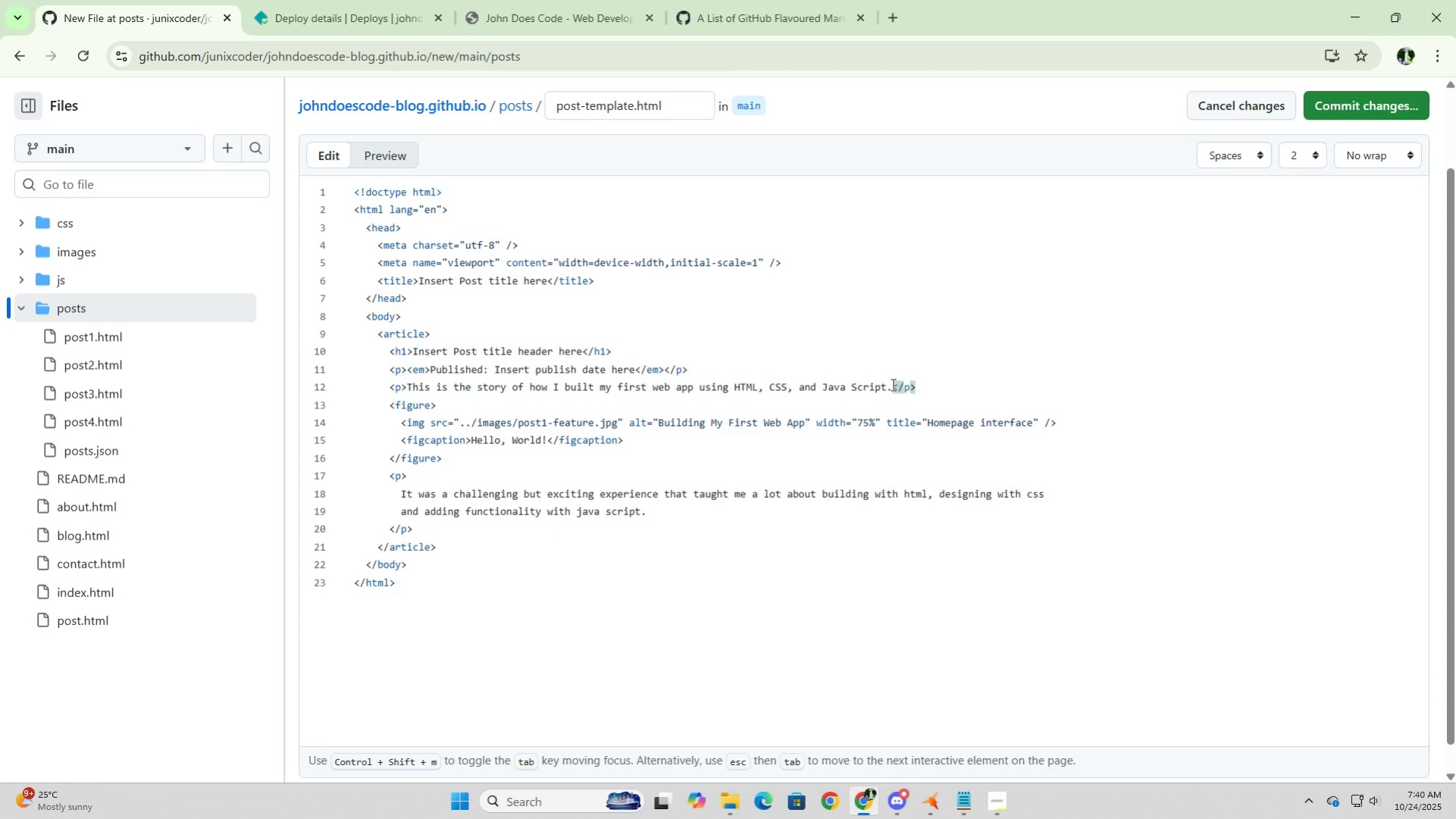 
left_click_drag(start_coordinate=[891, 384], to_coordinate=[405, 388])
 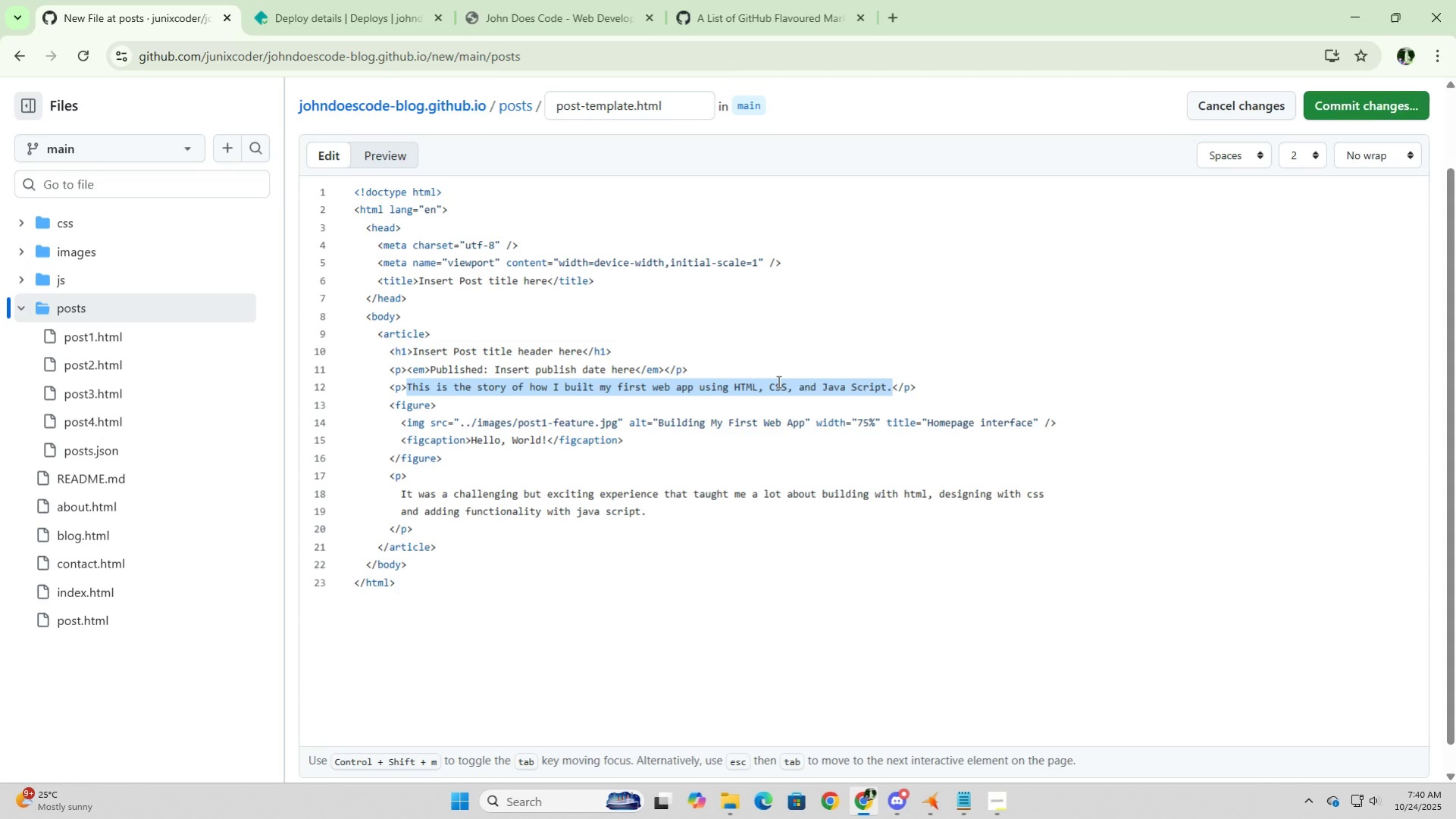 
type(Insert Paragraph here copy and paste a)
key(Backspace)
type(this element as needed)
 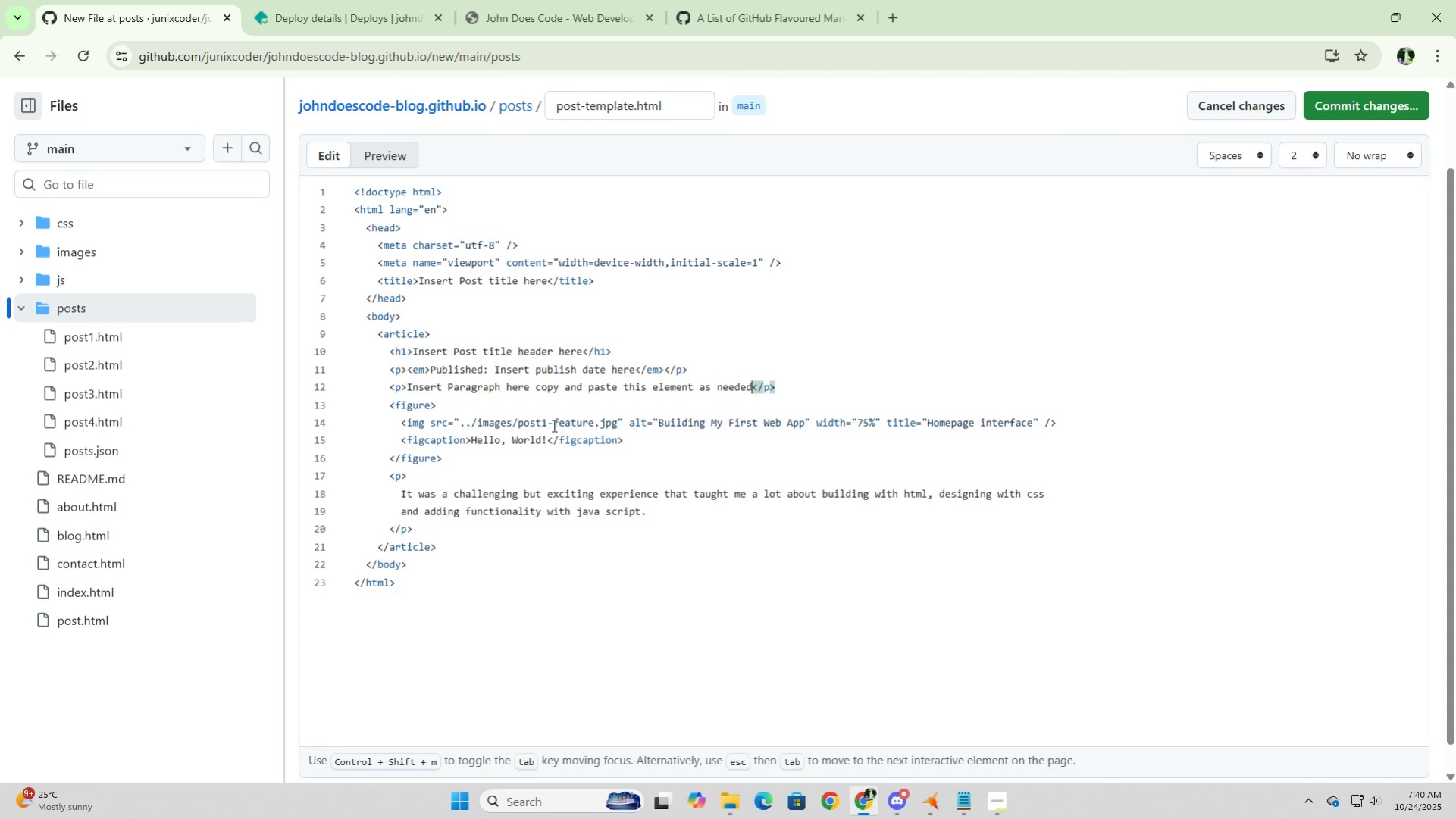 
wait(11.73)
 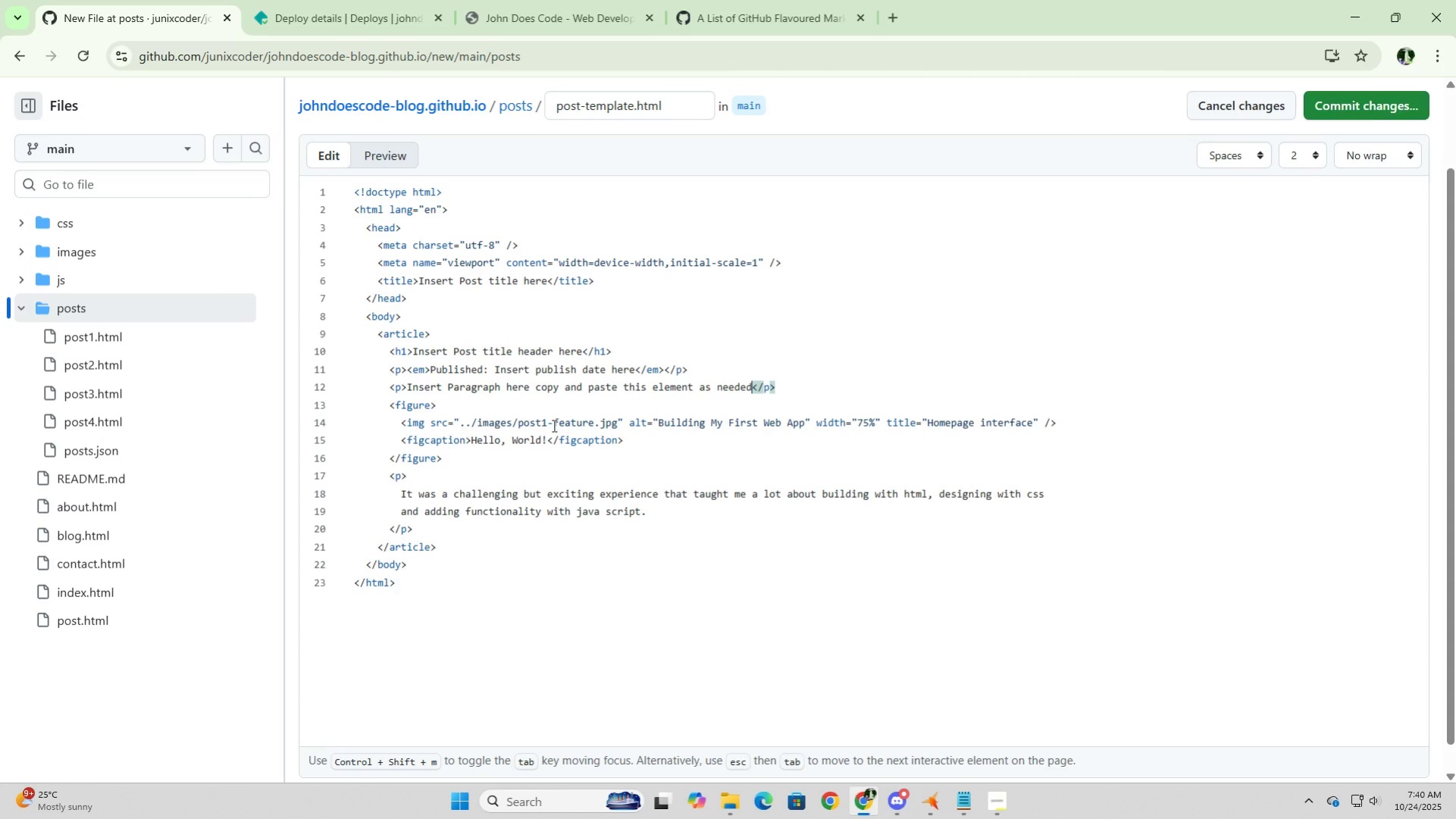 
left_click([545, 442])
 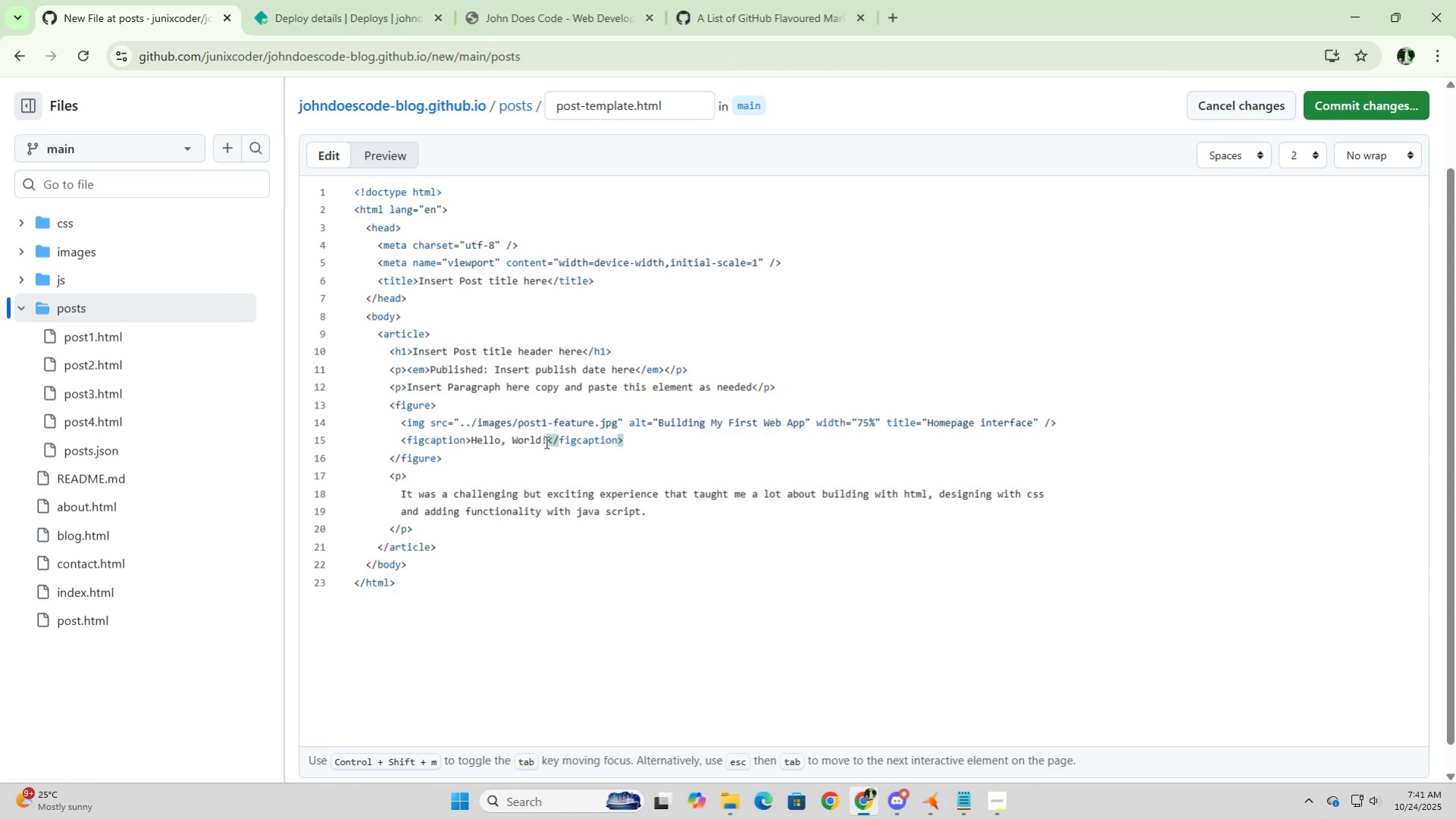 
left_click([545, 442])
 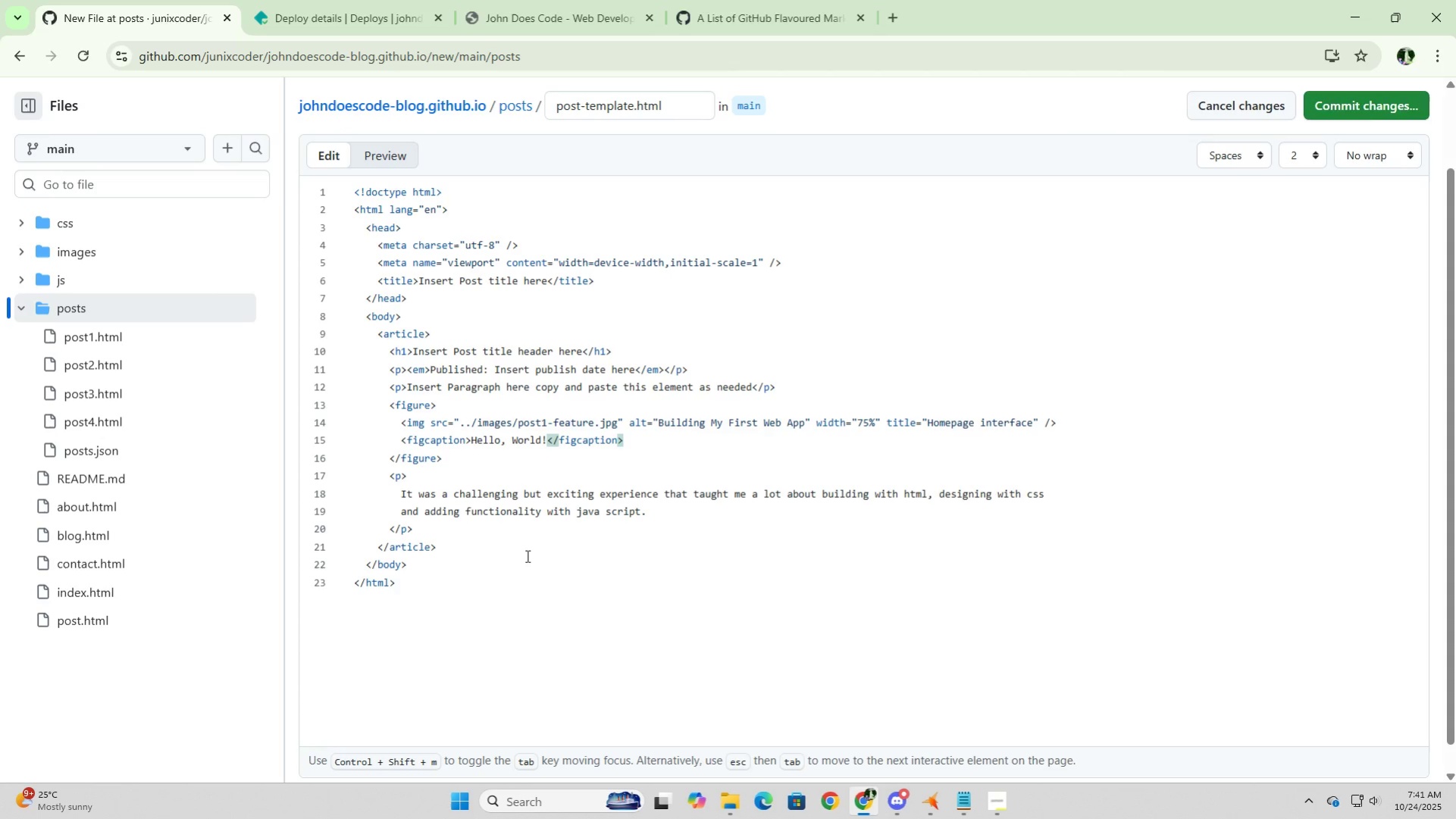 
key(Backspace)
key(Backspace)
key(Backspace)
key(Backspace)
key(Backspace)
key(Backspace)
key(Backspace)
key(Backspace)
key(Backspace)
key(Backspace)
key(Backspace)
key(Backspace)
key(Backspace)
type(Inser t)
key(Backspace)
key(Backspace)
type(t caption here)
 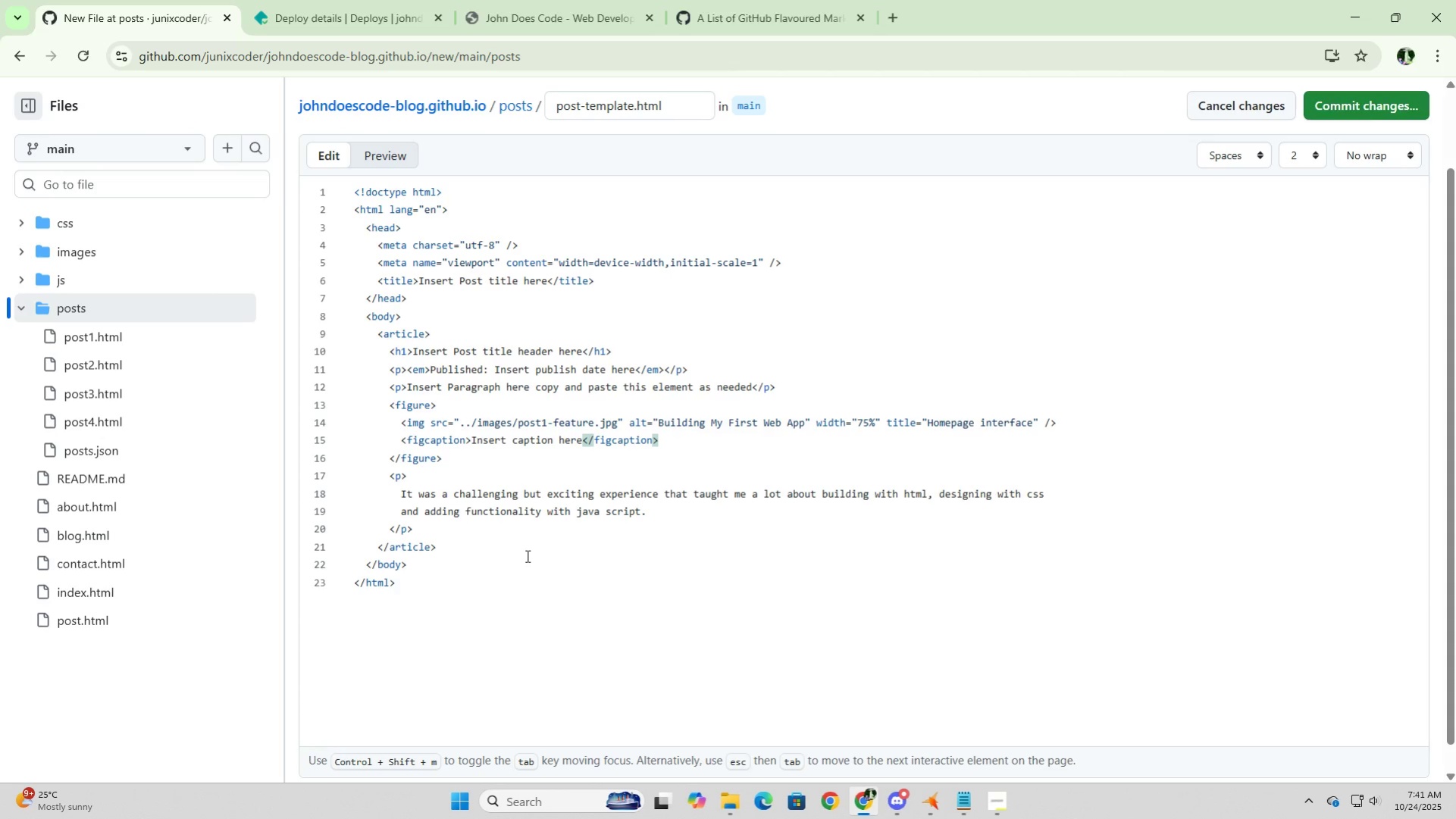 
left_click([615, 417])
 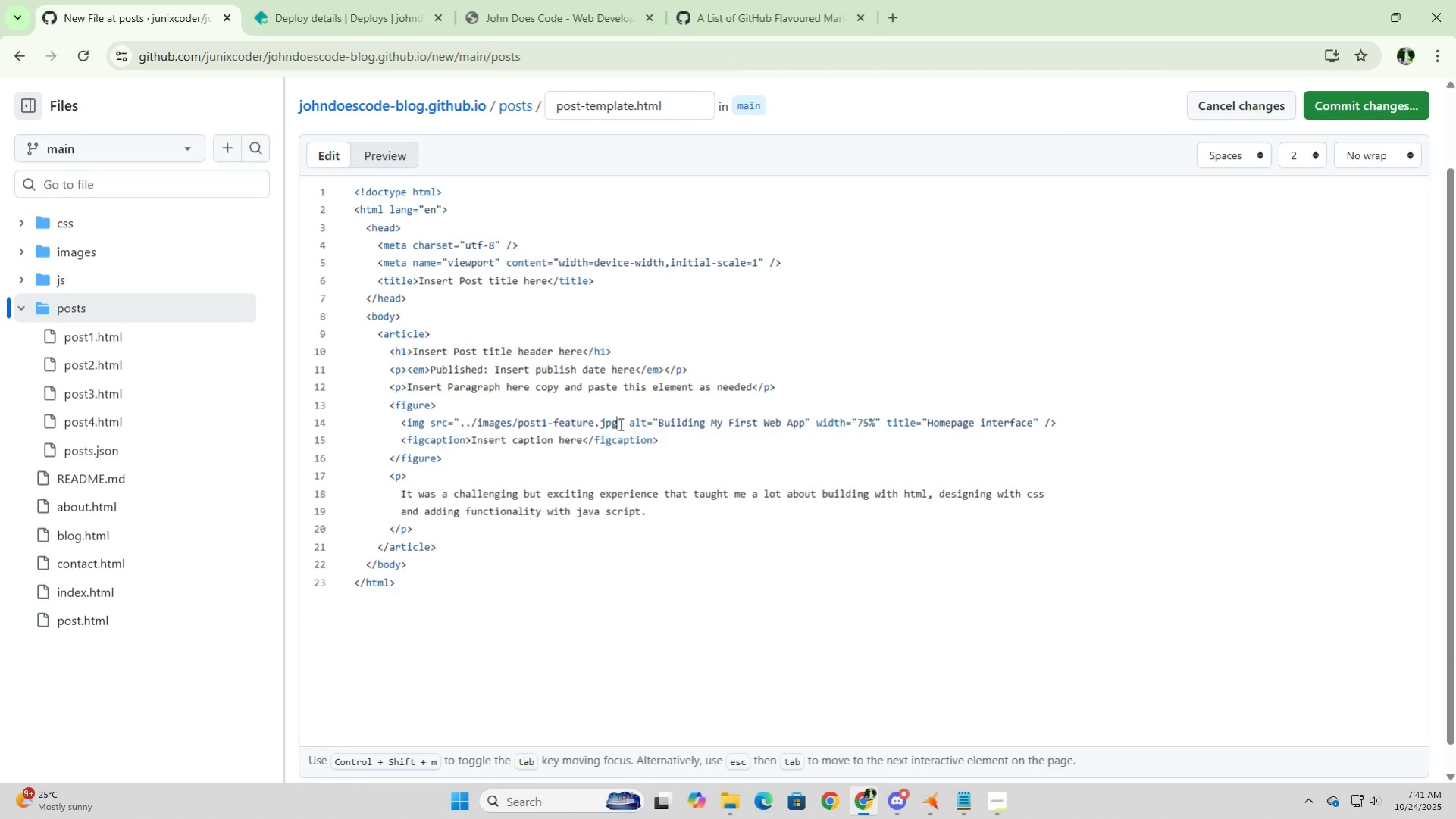 
left_click([471, 403])
 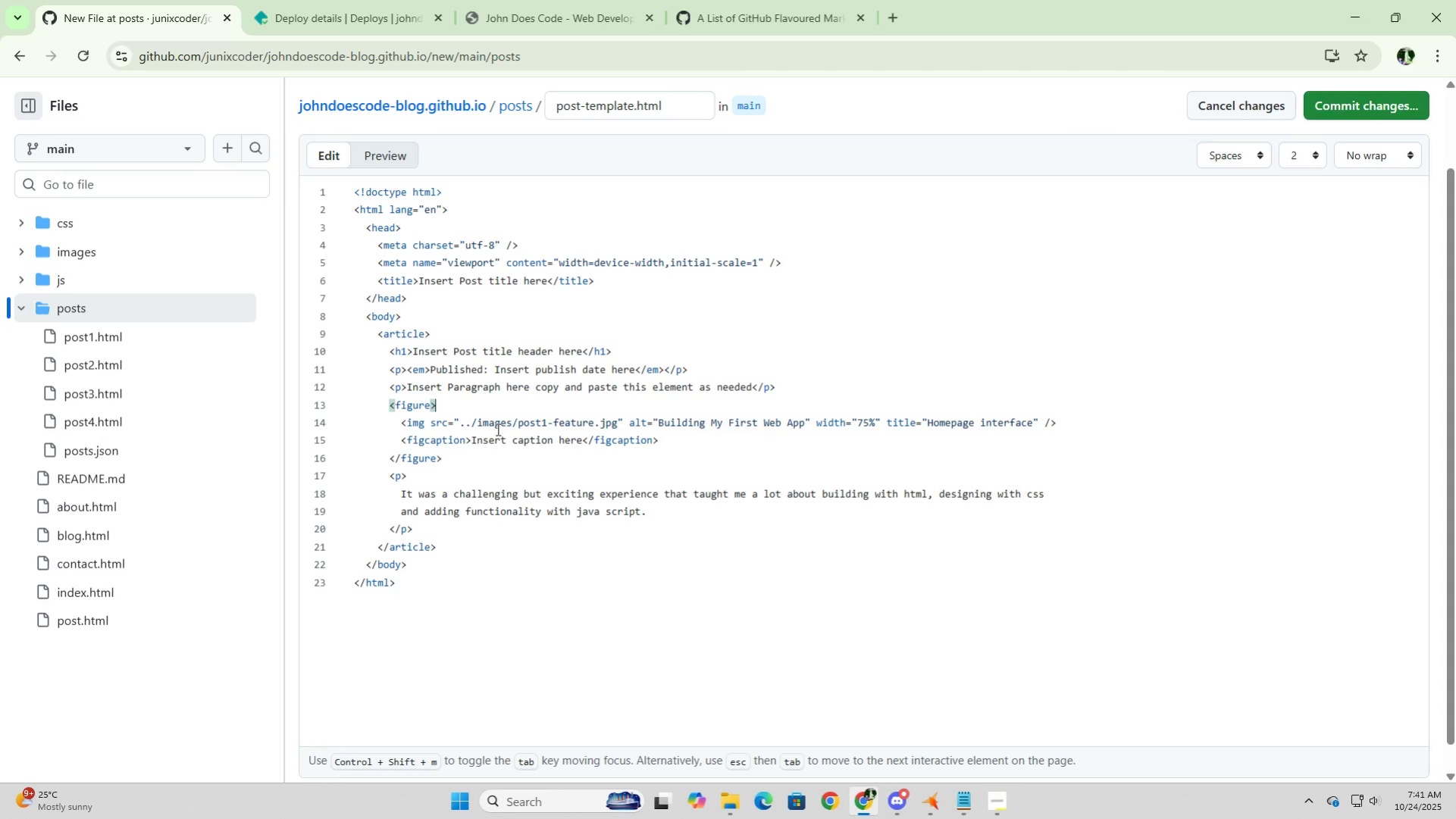 
key(Enter)
 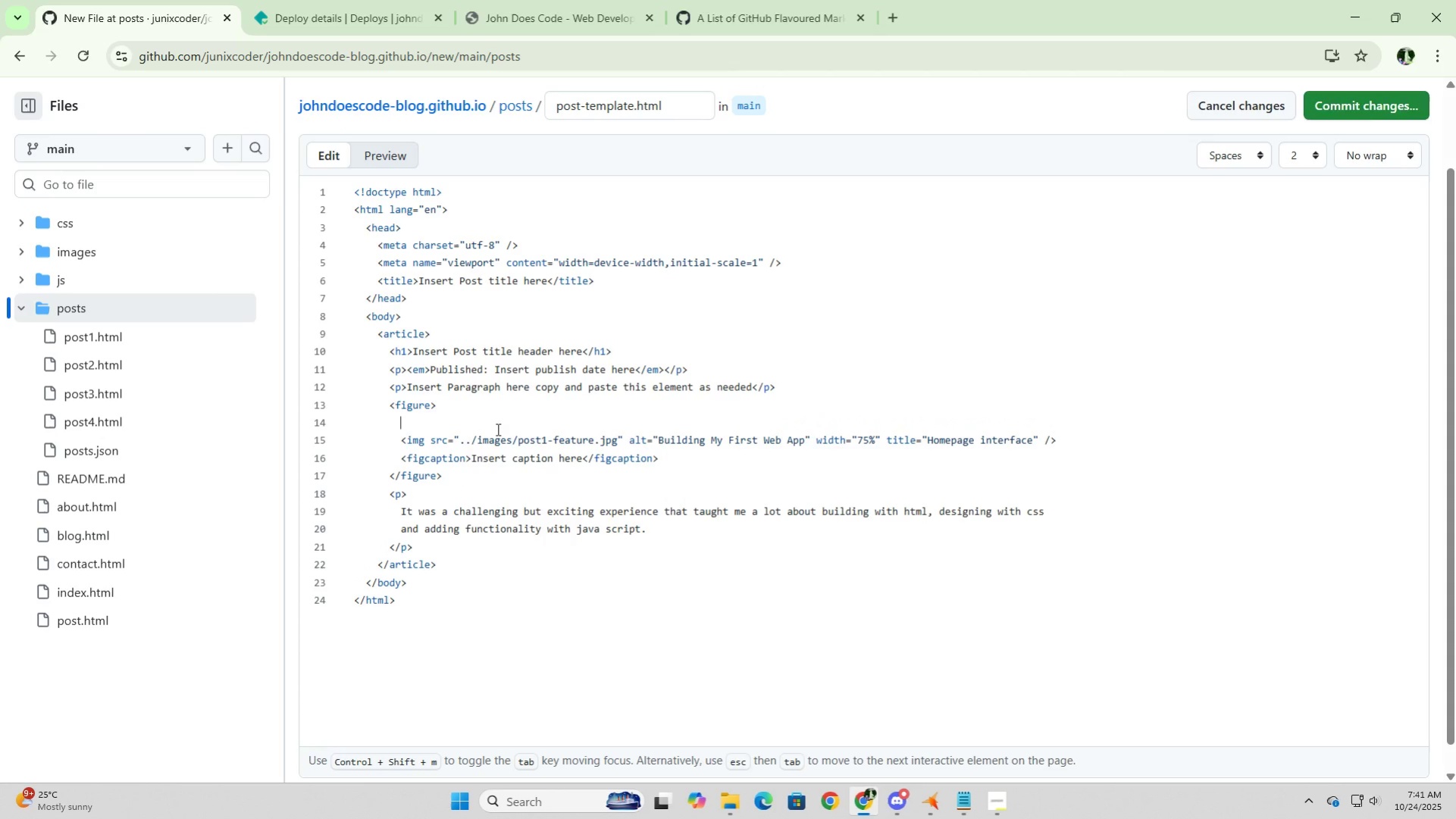 
key(Shift+Comma)
 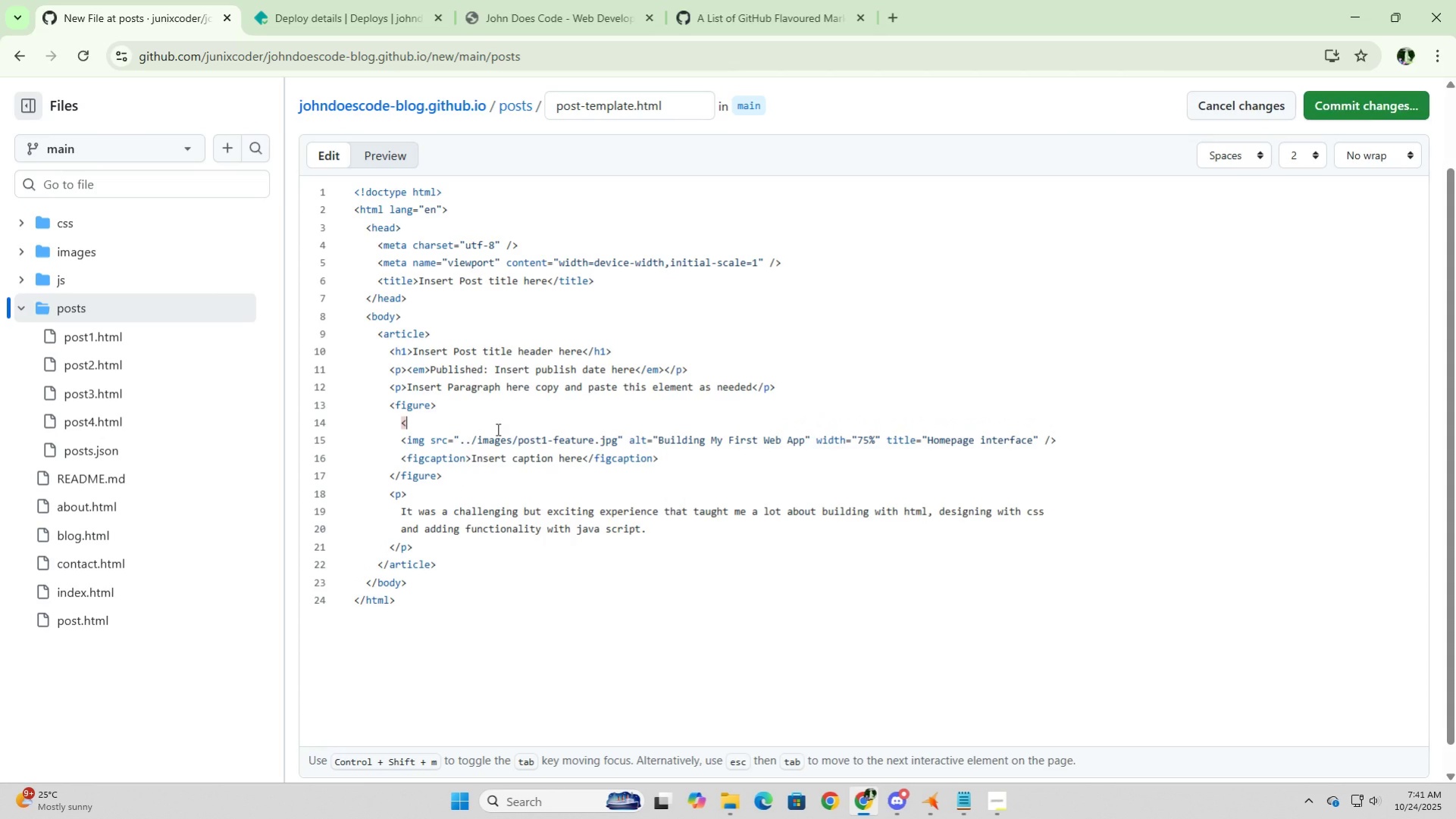 
key(Shift+1)
 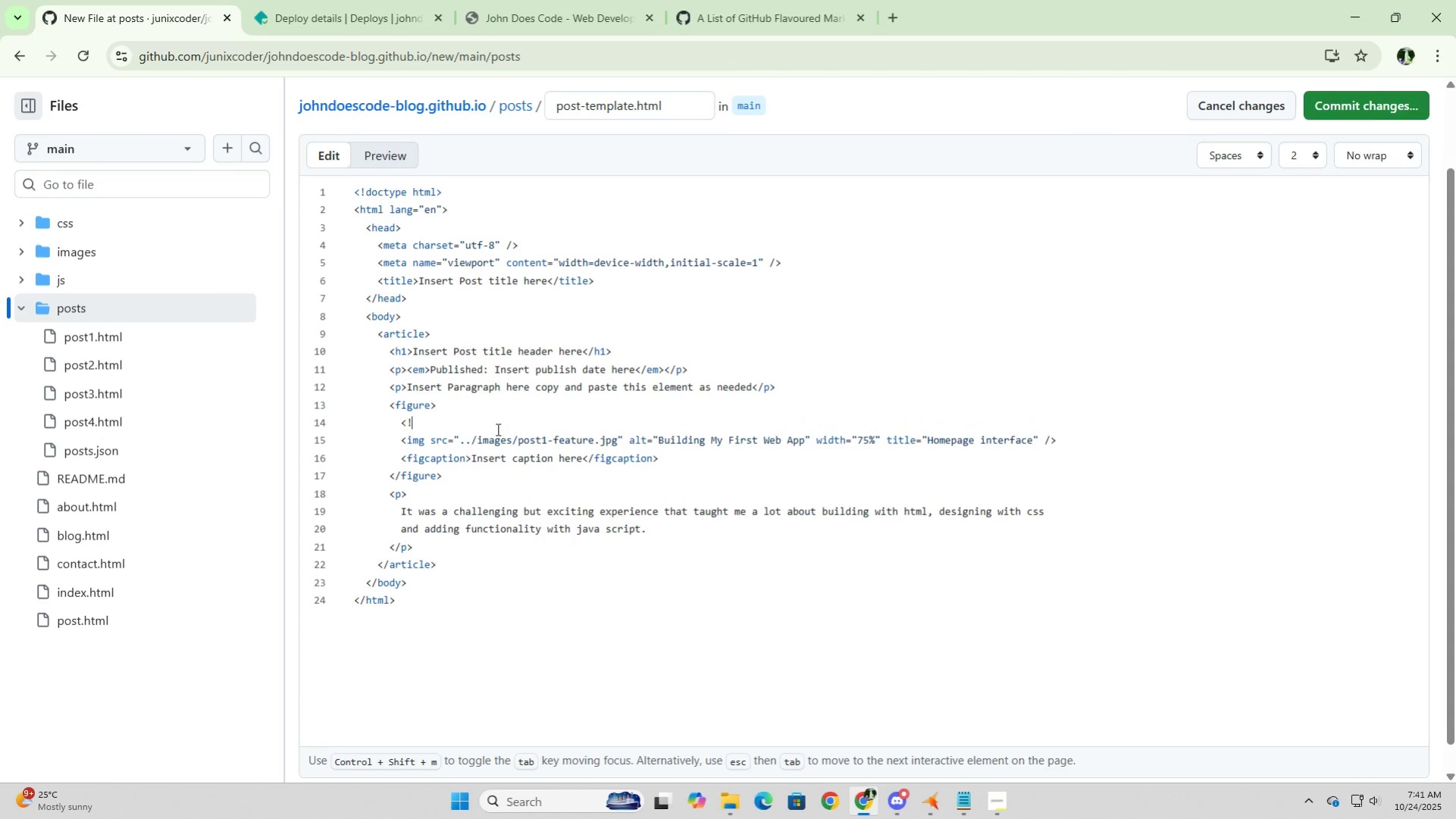 
key(Minus)
 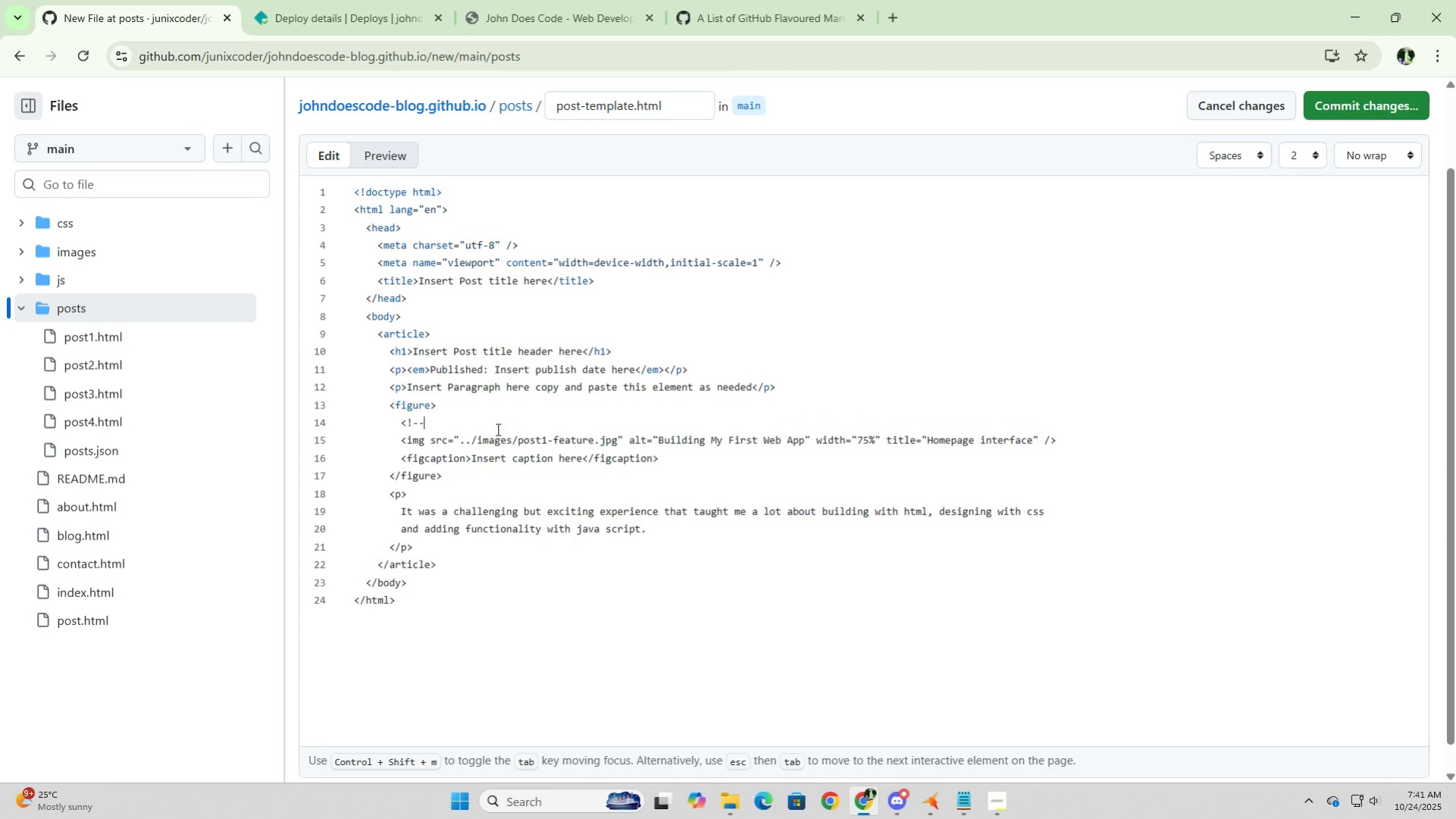 
key(Minus)
 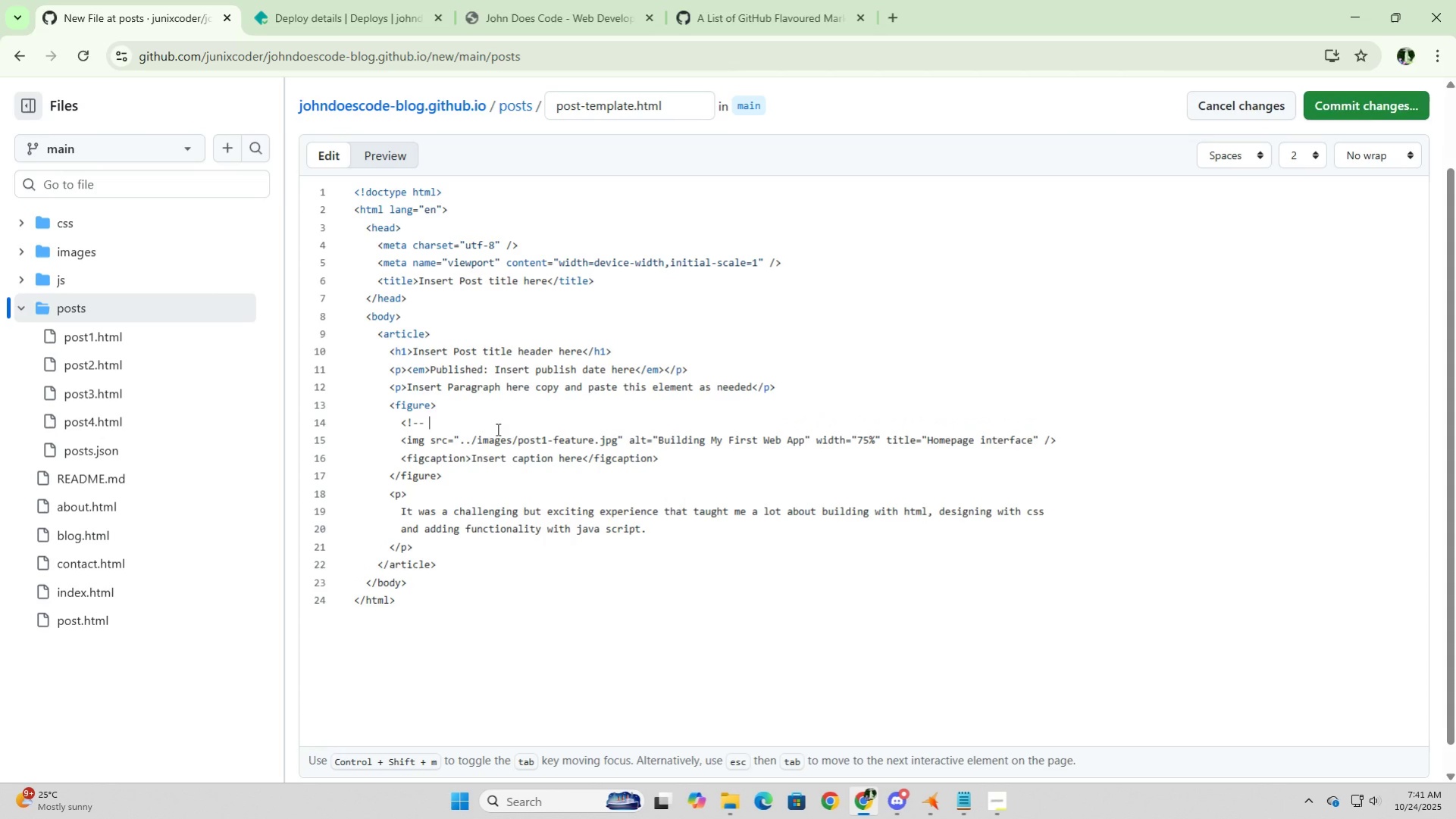 
key(Space)
 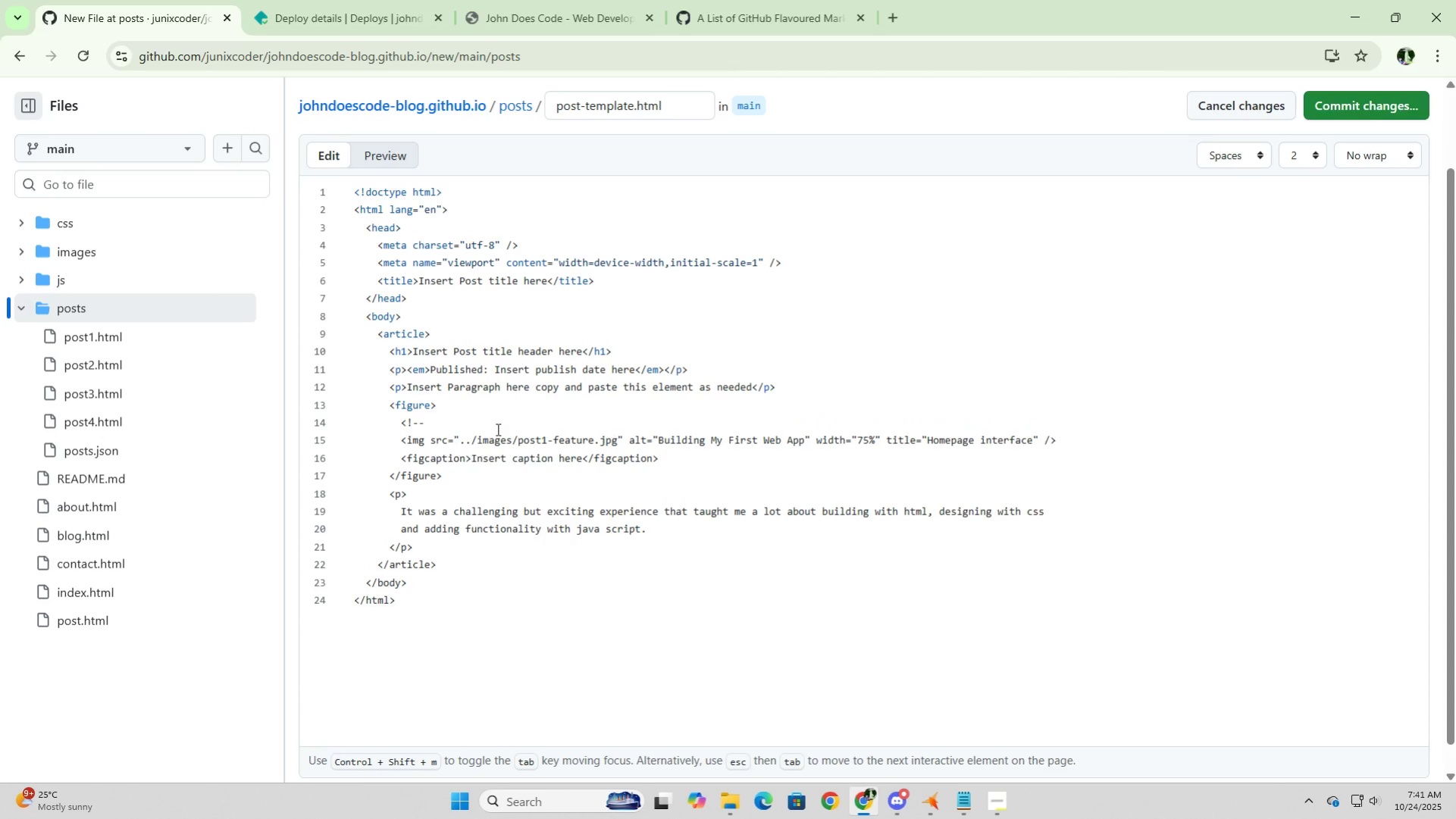 
key(Minus)
 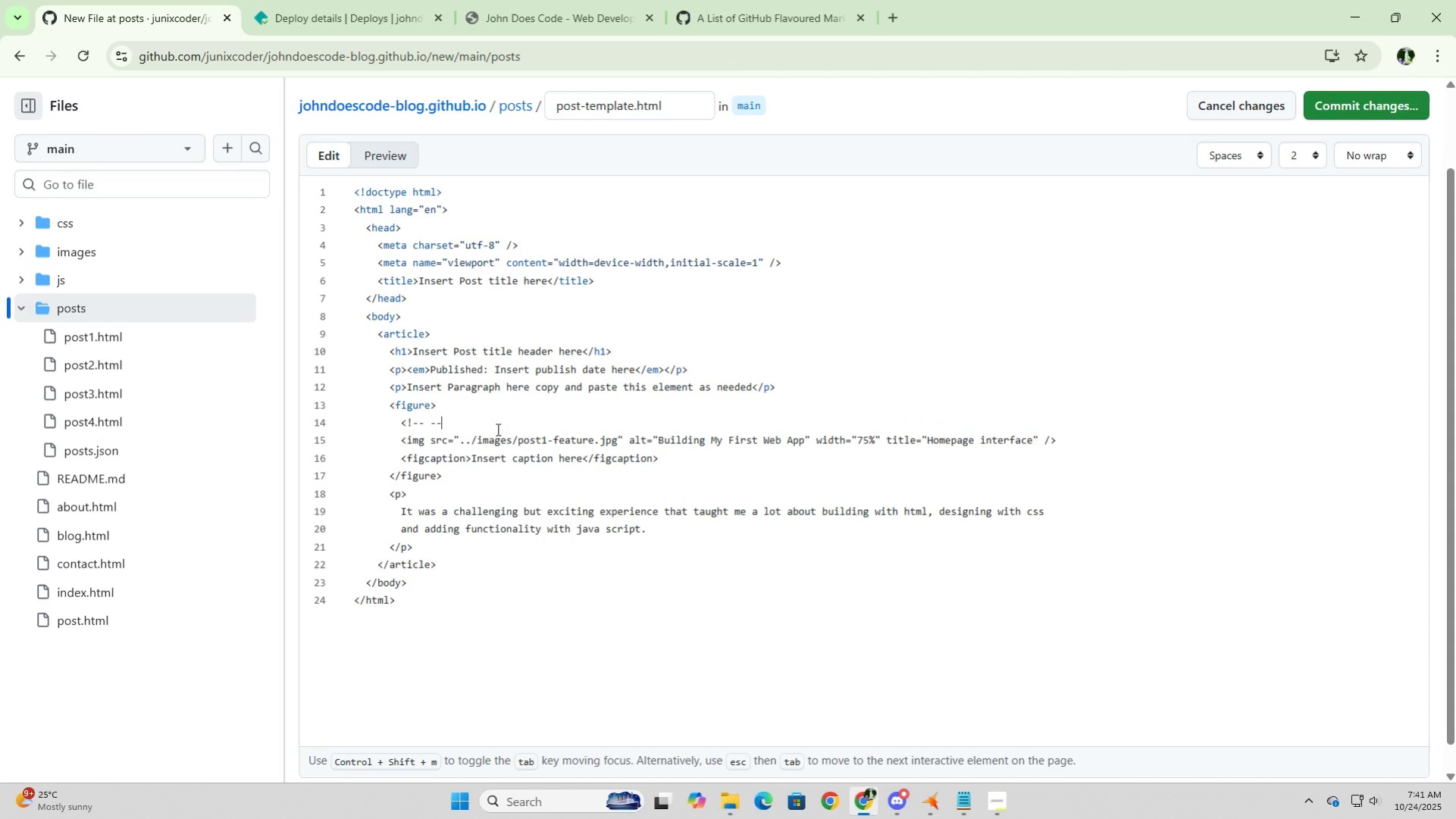 
key(Minus)
 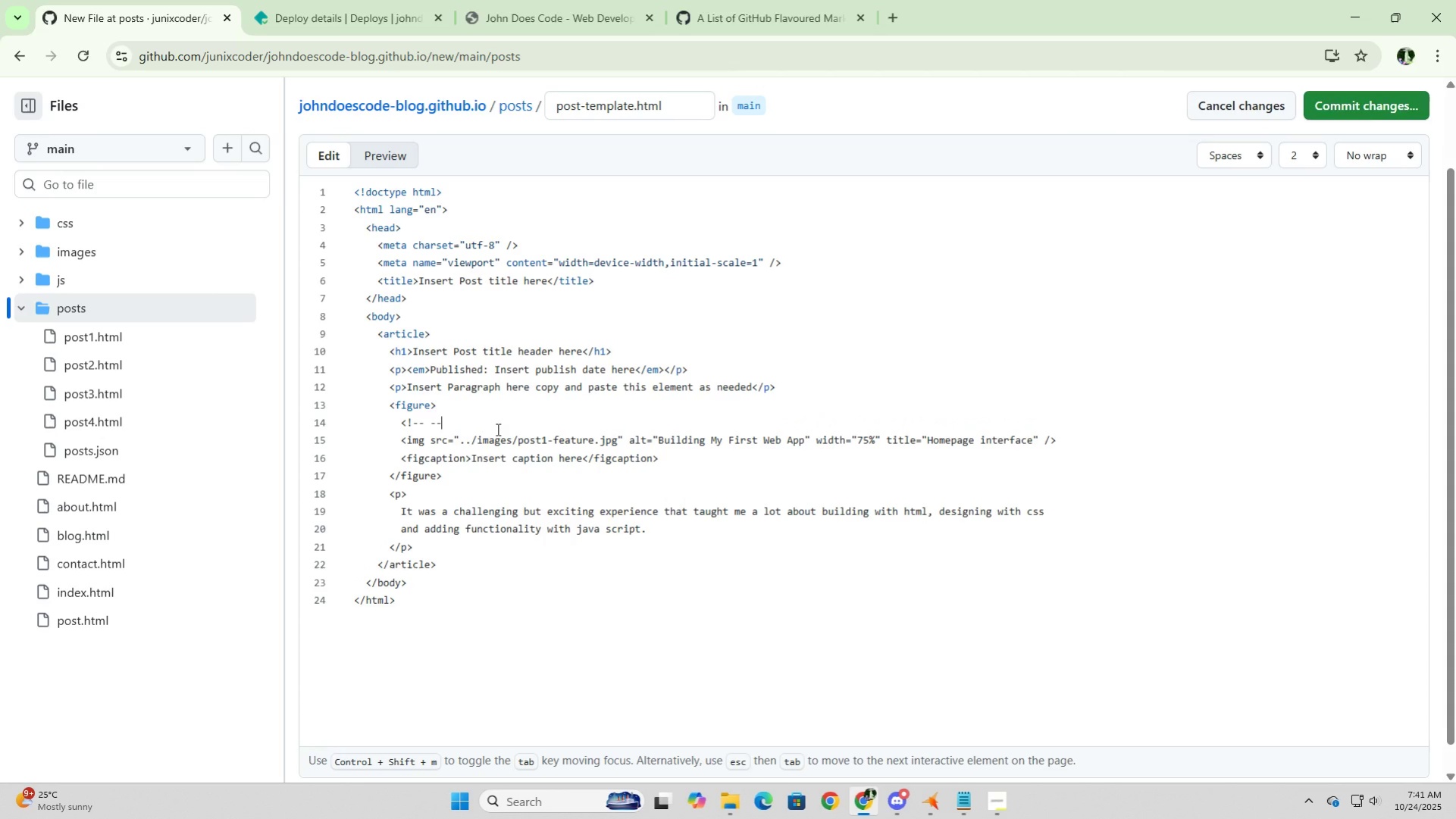 
key(Shift+Period)
 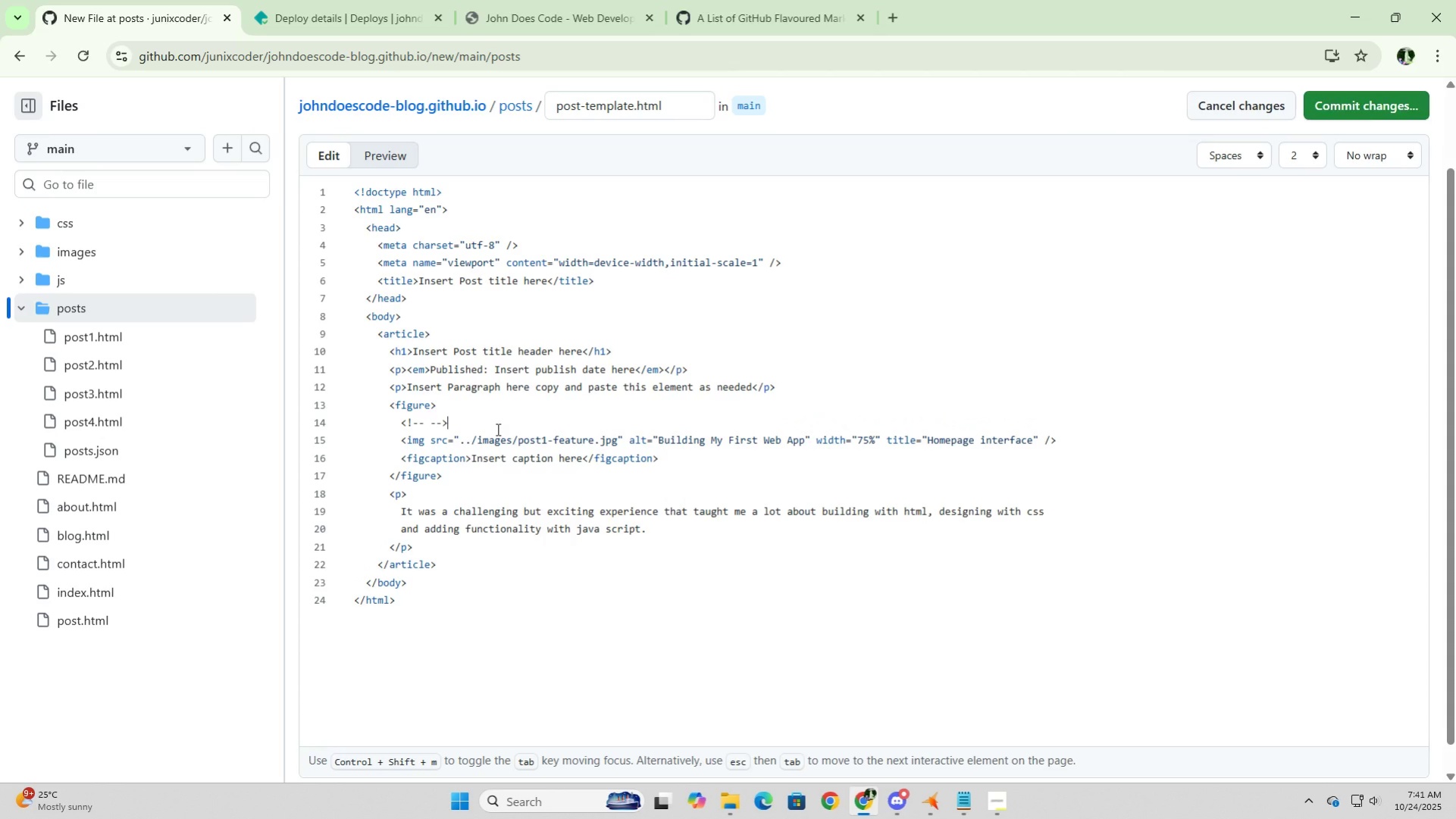 
key(ArrowLeft)
 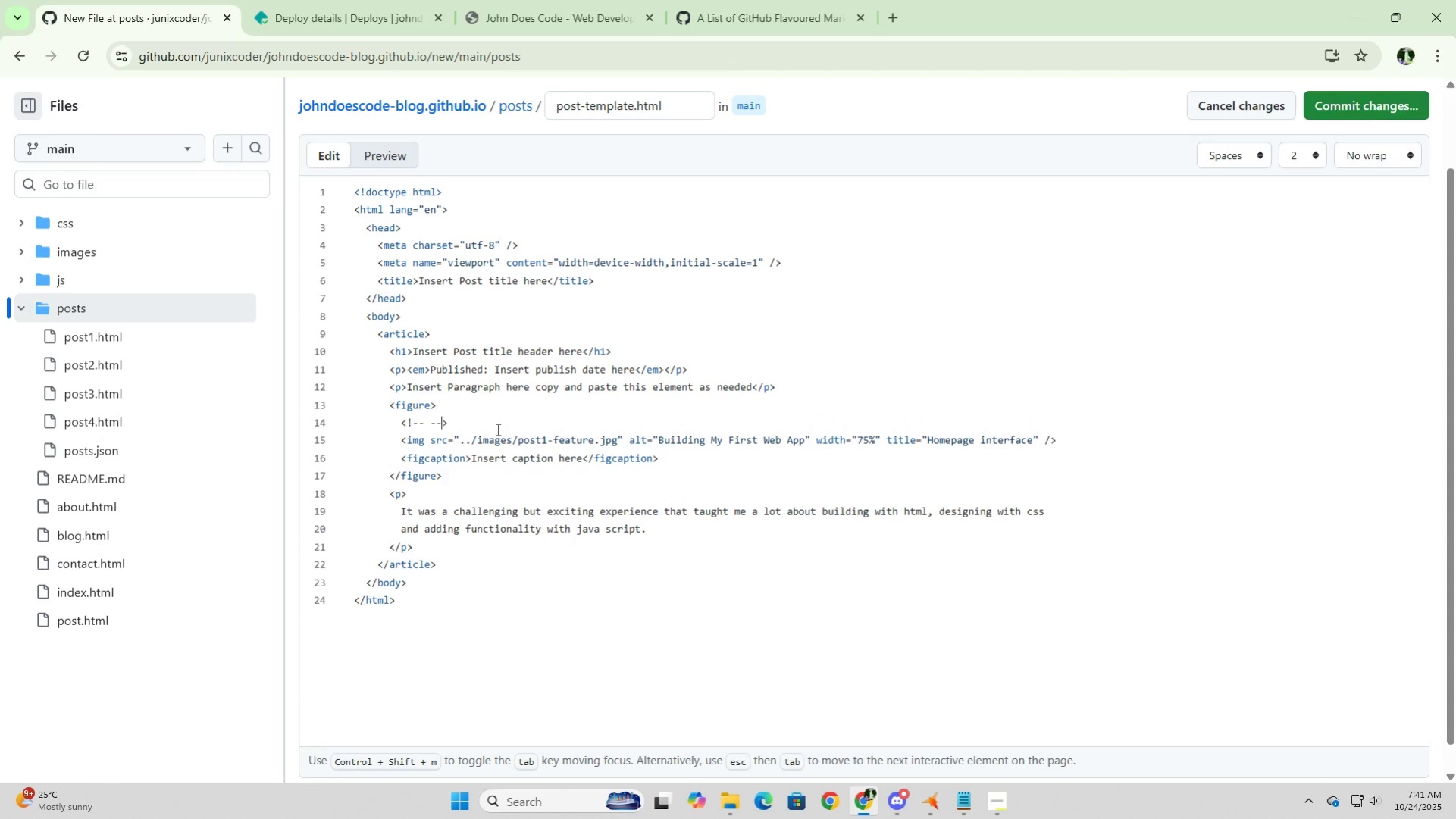 
key(ArrowLeft)
 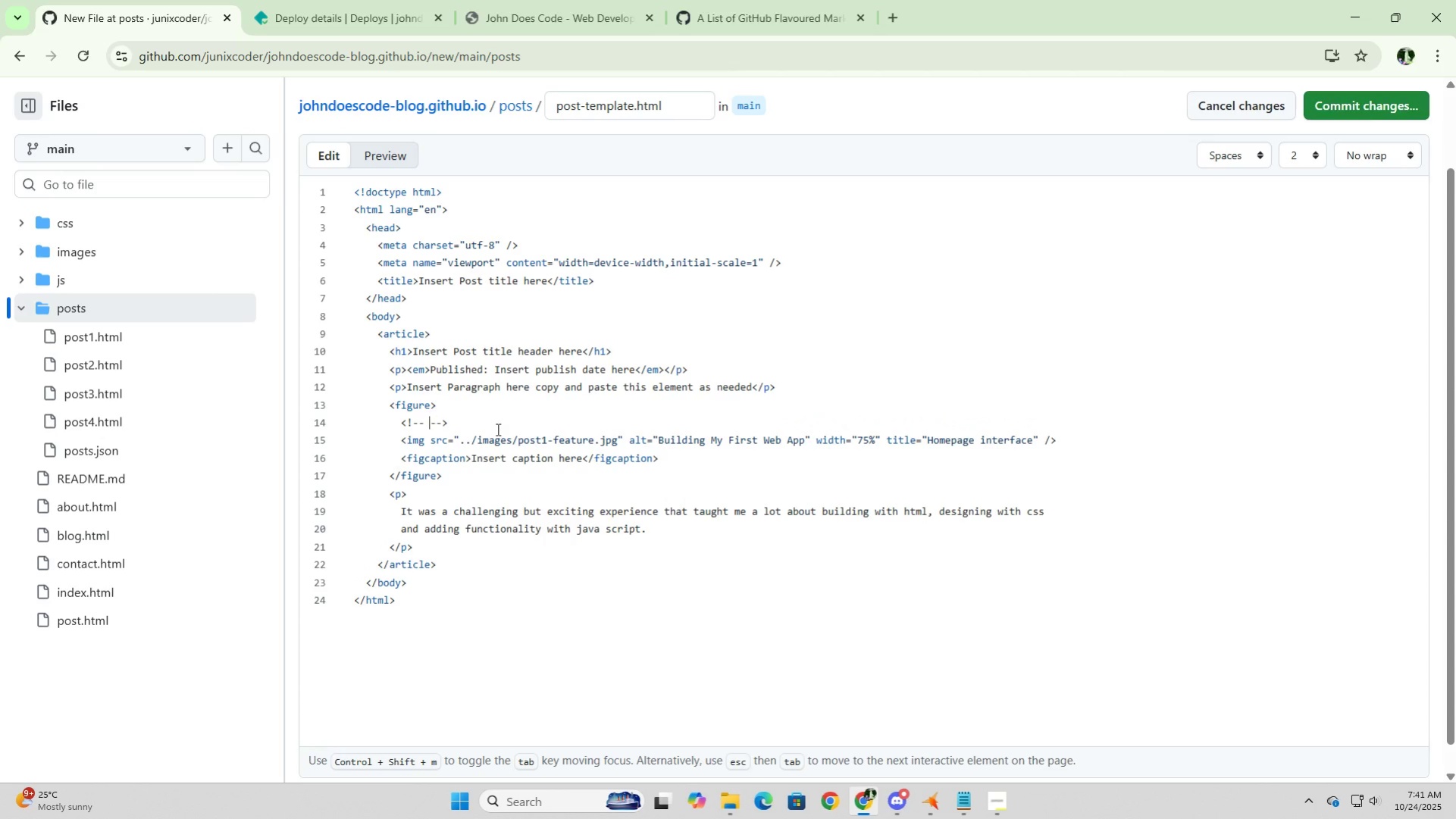 
key(ArrowLeft)
 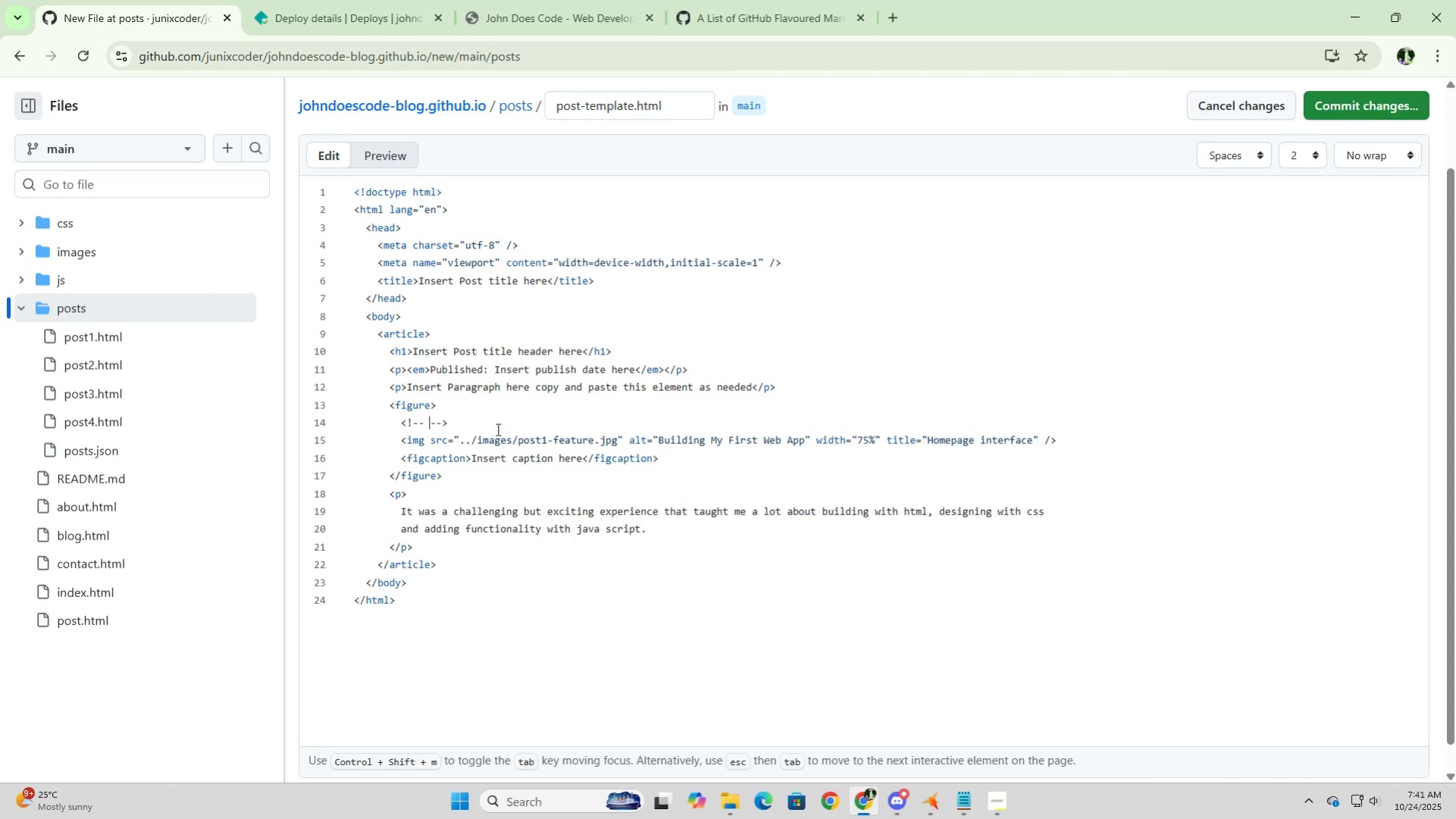 
type(Change th)
key(Backspace)
key(Backspace)
key(Backspace)
key(Backspace)
key(Backspace)
key(Backspace)
key(Backspace)
key(Backspace)
key(Backspace)
type(Point the image toi)
key(Backspace)
type( correct directory in ii)
key(Backspace)
key(Backspace)
type(images folder )
 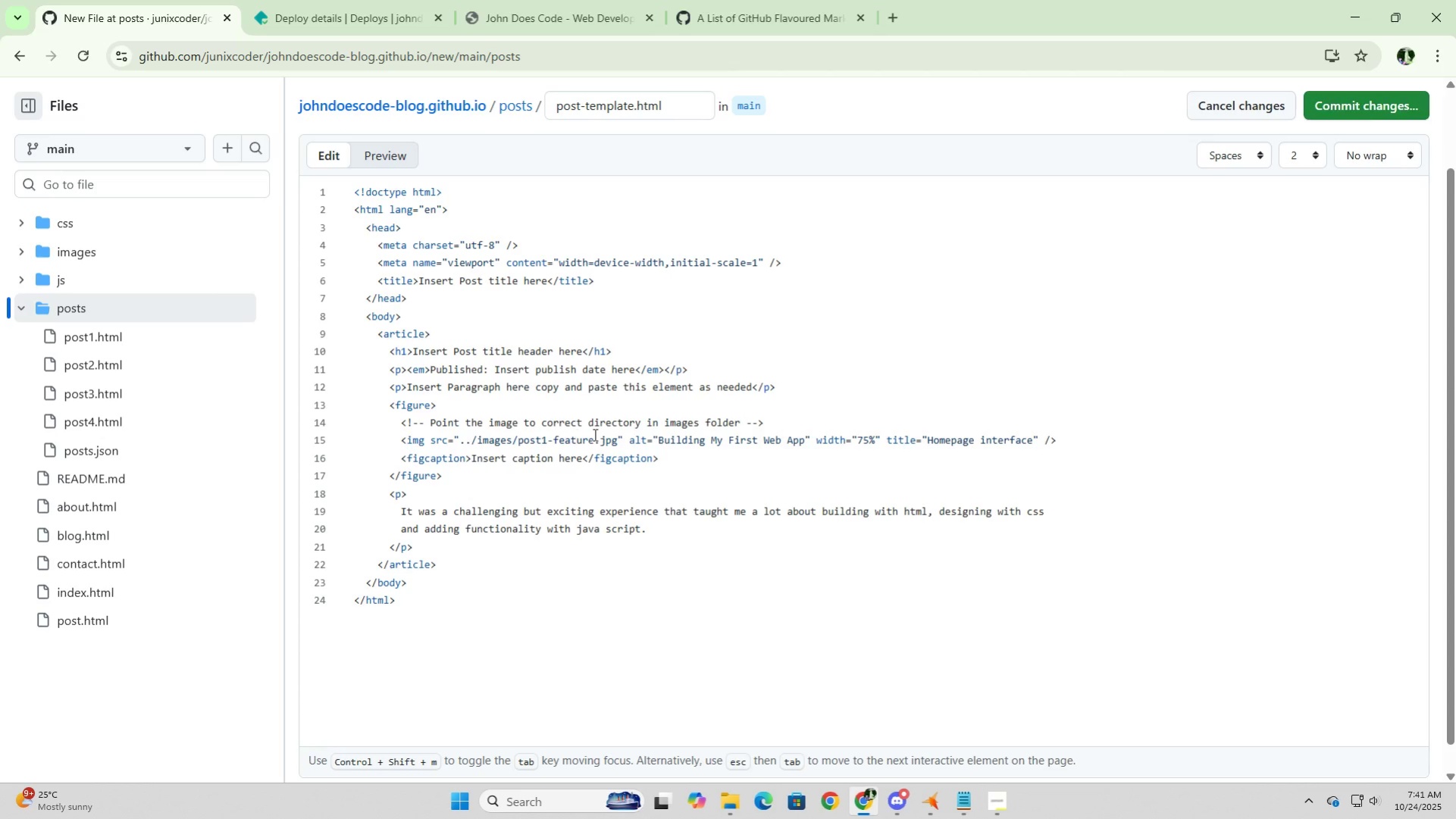 
left_click_drag(start_coordinate=[641, 425], to_coordinate=[630, 422])
 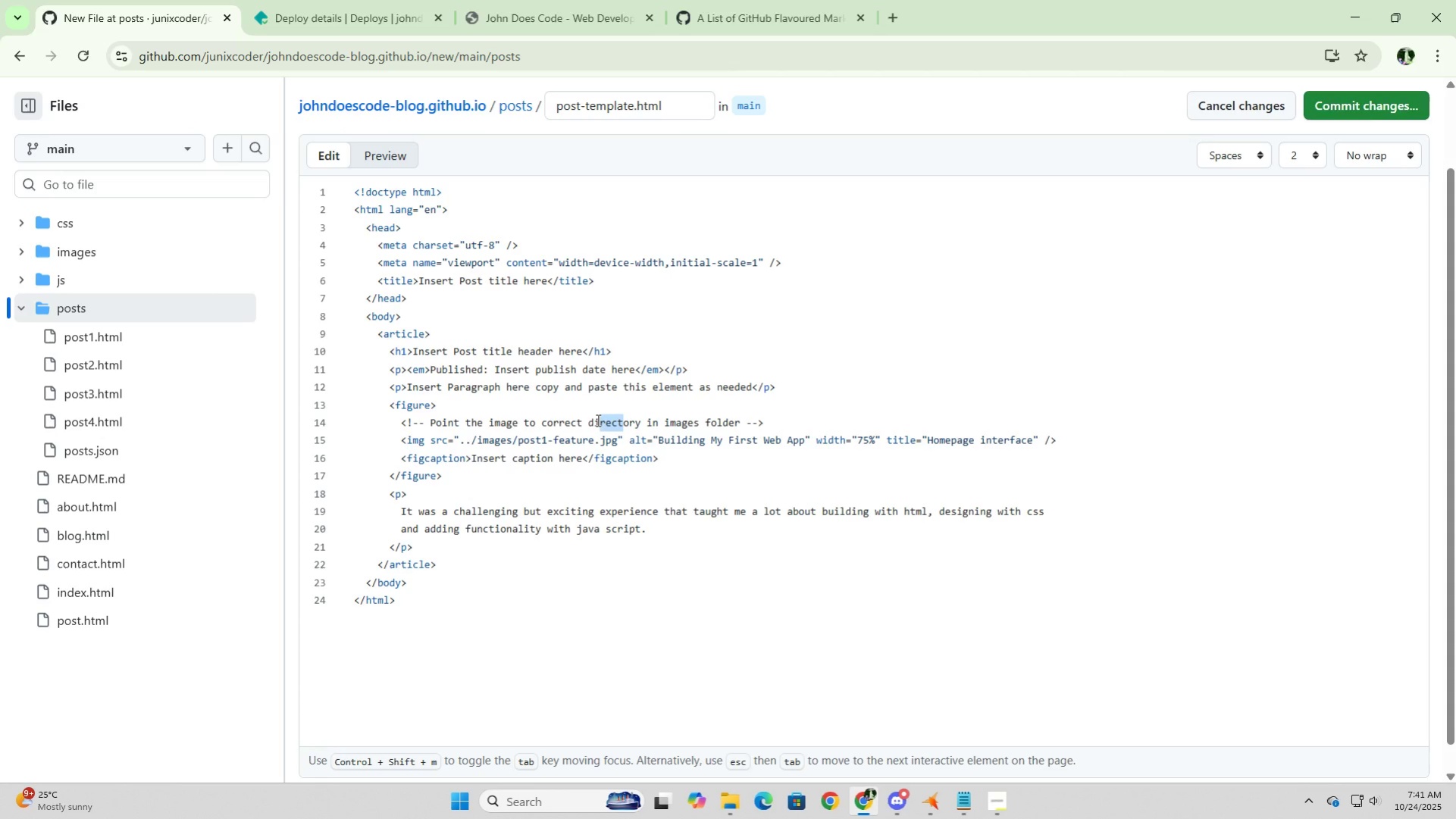 
left_click_drag(start_coordinate=[622, 421], to_coordinate=[587, 420])
 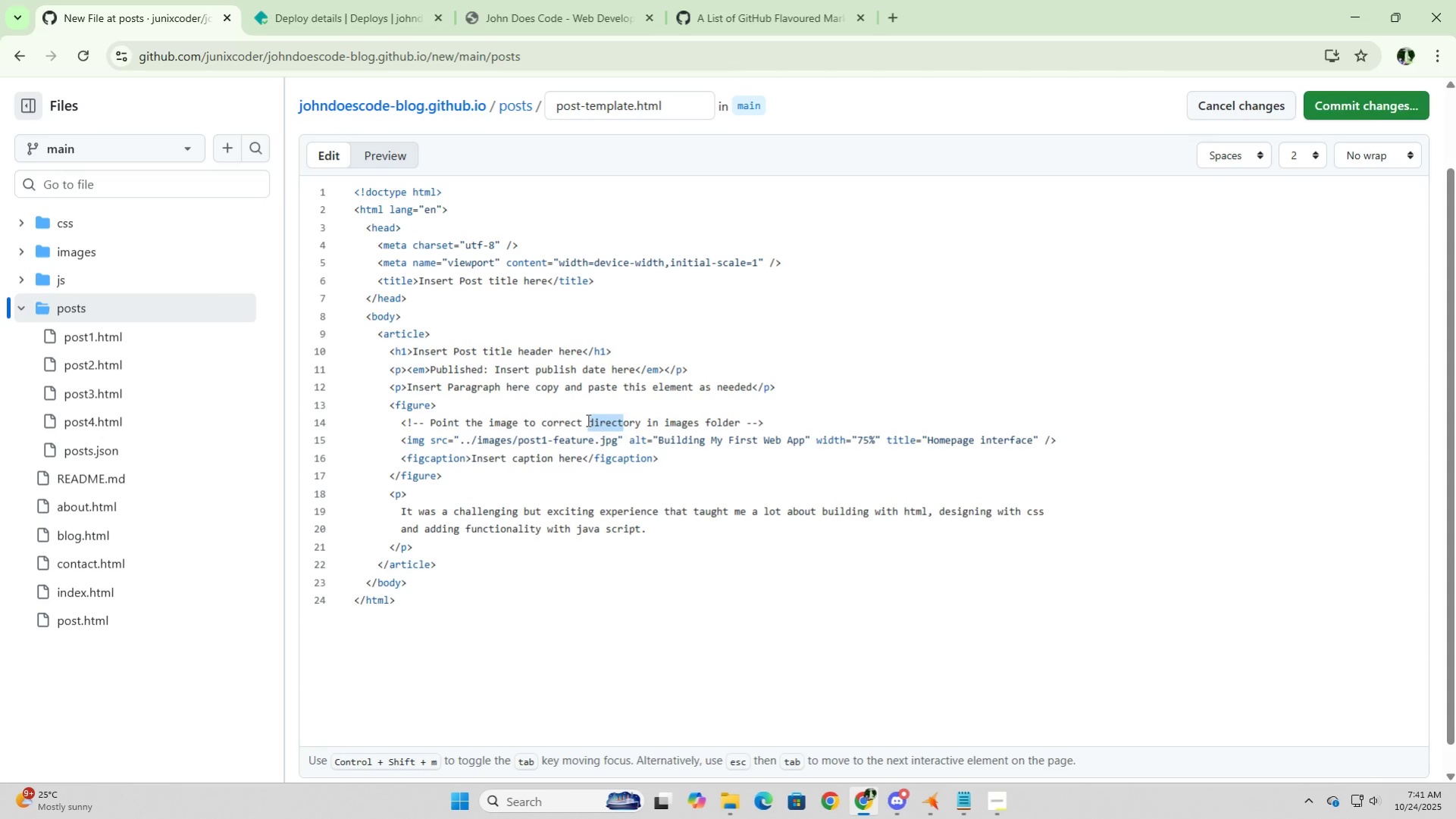 
type(part)
key(Backspace)
key(Backspace)
type(tjh)
key(Backspace)
type( [Delete][Delete][Delete][Delete])
 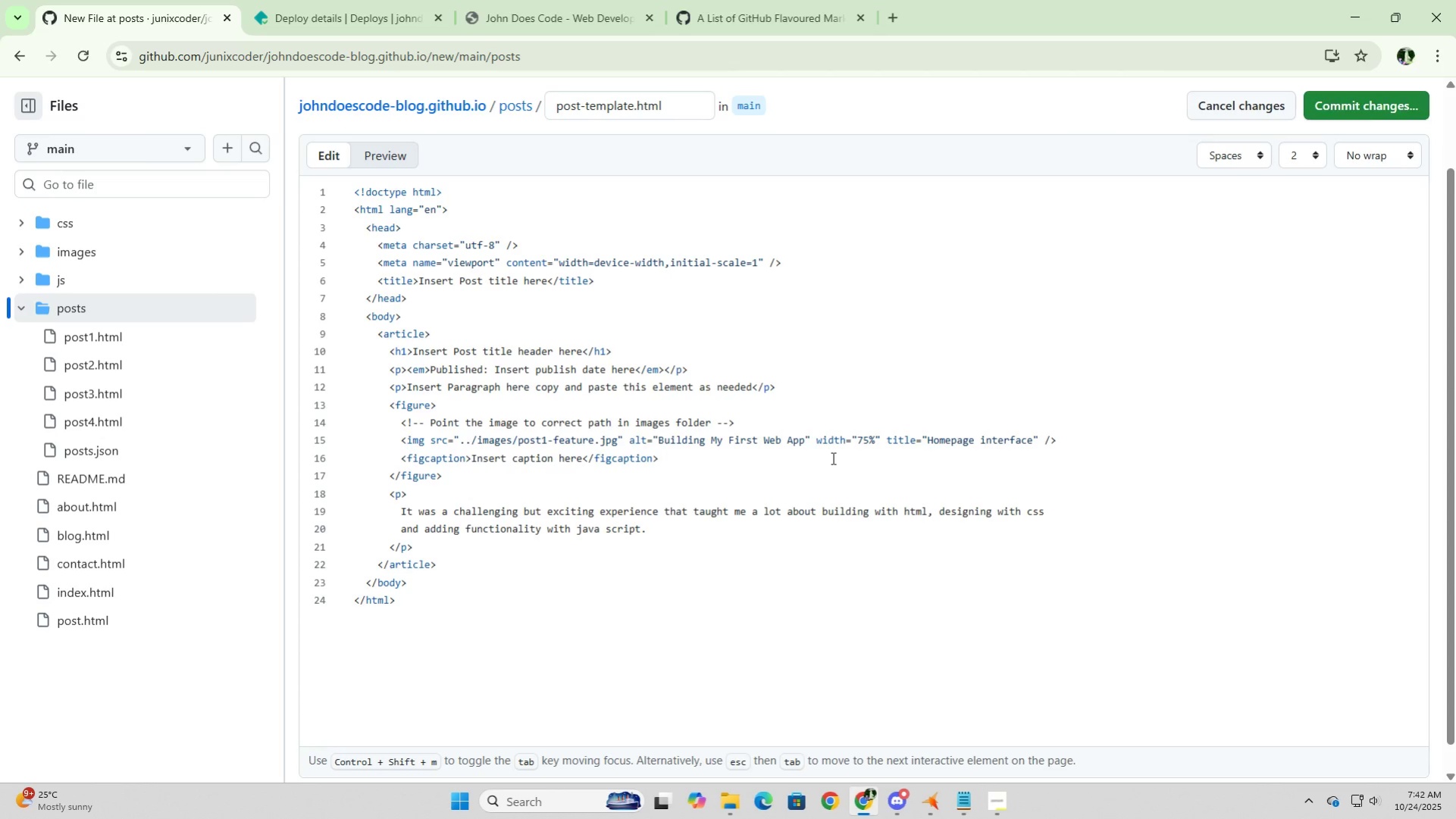 
left_click([833, 458])
 